 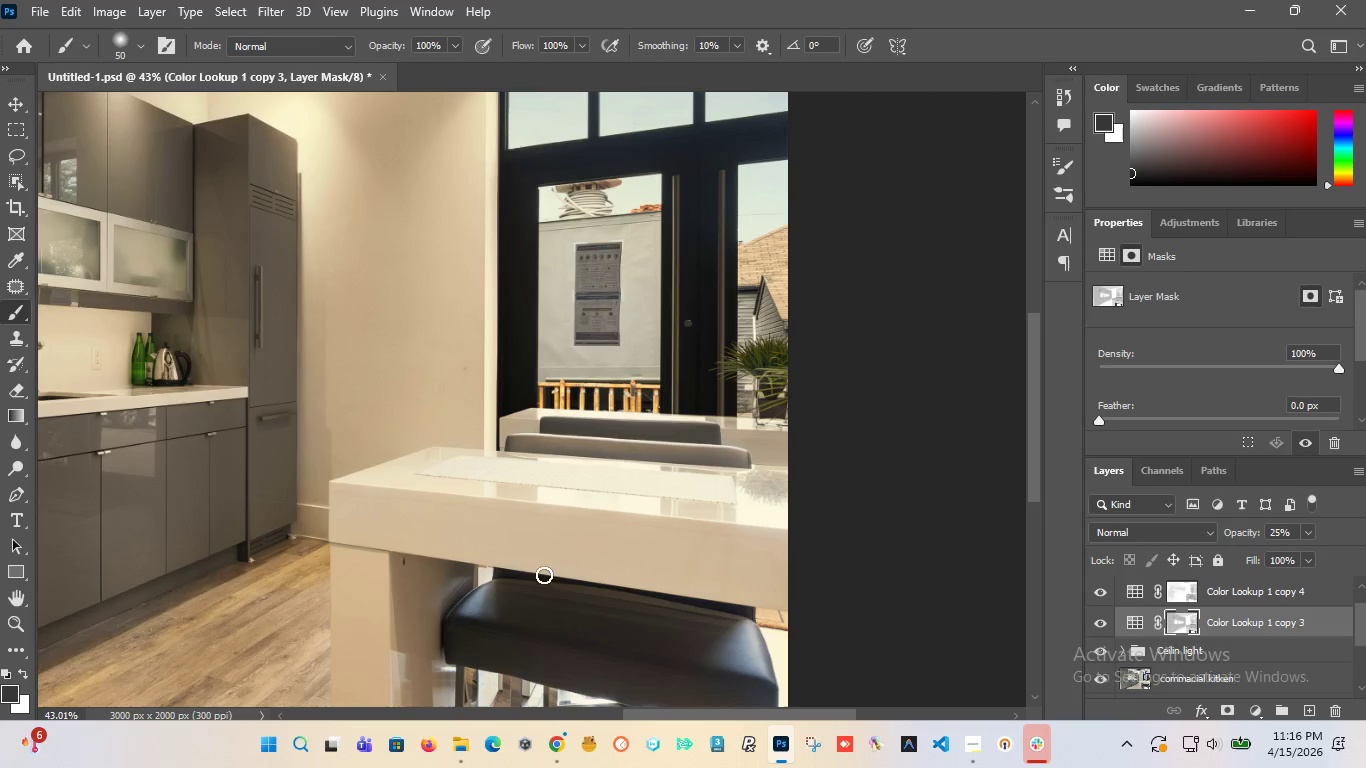 
scroll: coordinate [652, 412], scroll_direction: down, amount: 7.0
 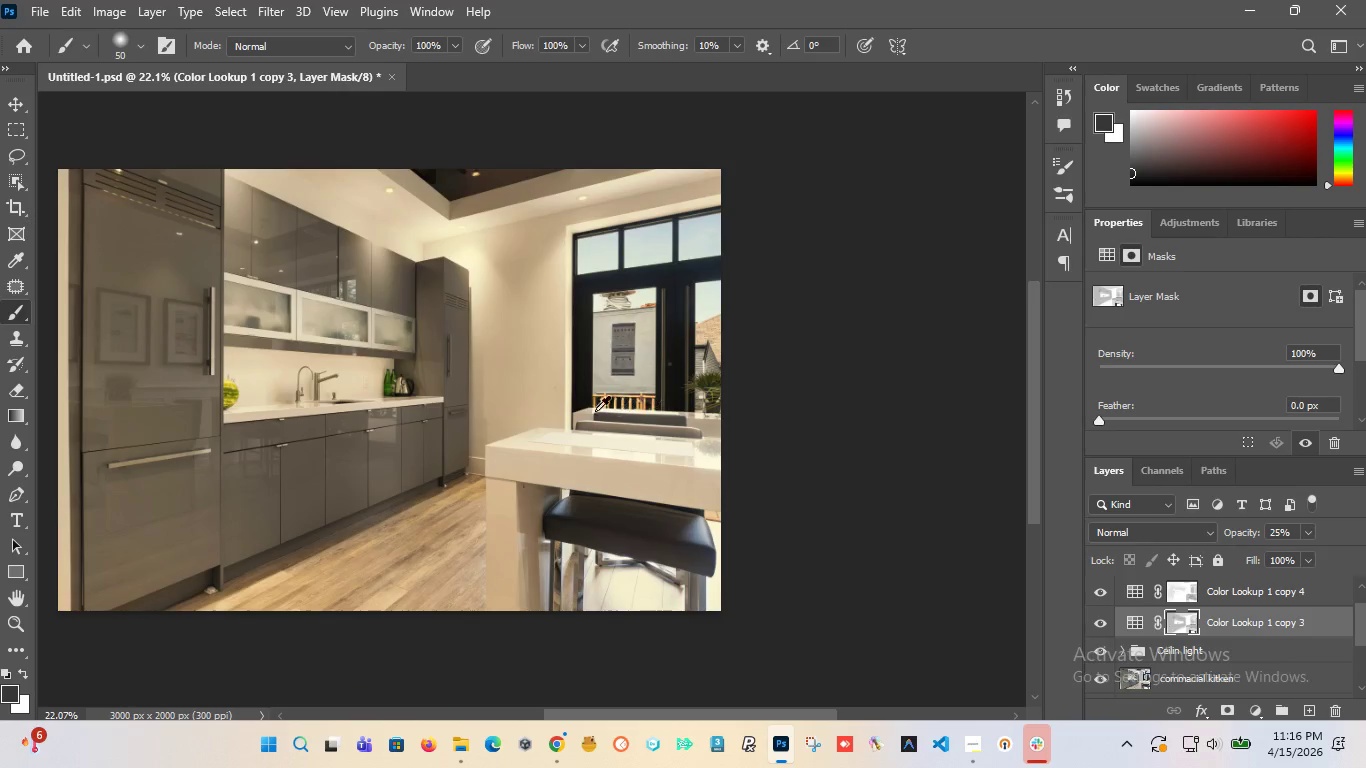 
hold_key(key=AltLeft, duration=1.52)
hold_key(key=AltLeft, duration=1.5)
scroll: coordinate [588, 409], scroll_direction: up, amount: 13.0
 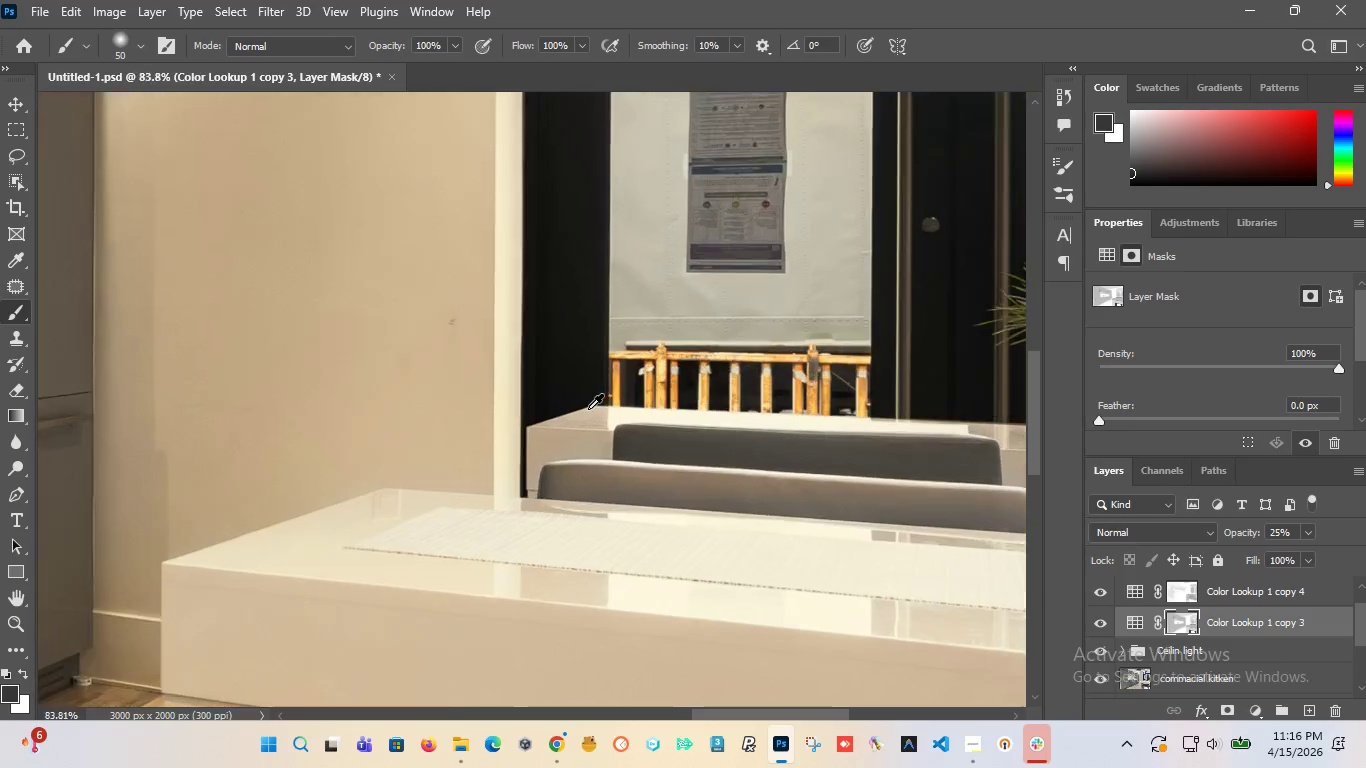 
hold_key(key=AltLeft, duration=1.5)
scroll: coordinate [587, 409], scroll_direction: down, amount: 9.0
 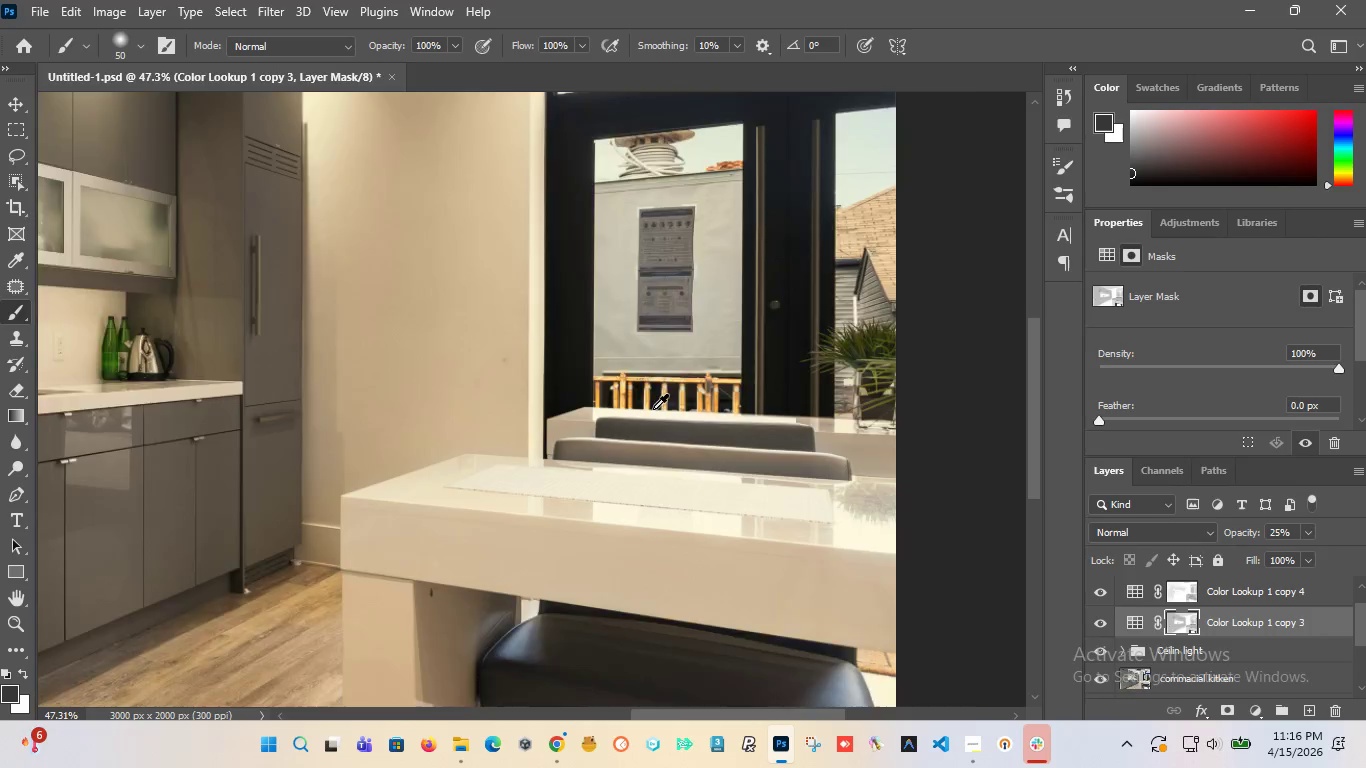 
key(Alt+AltLeft)
 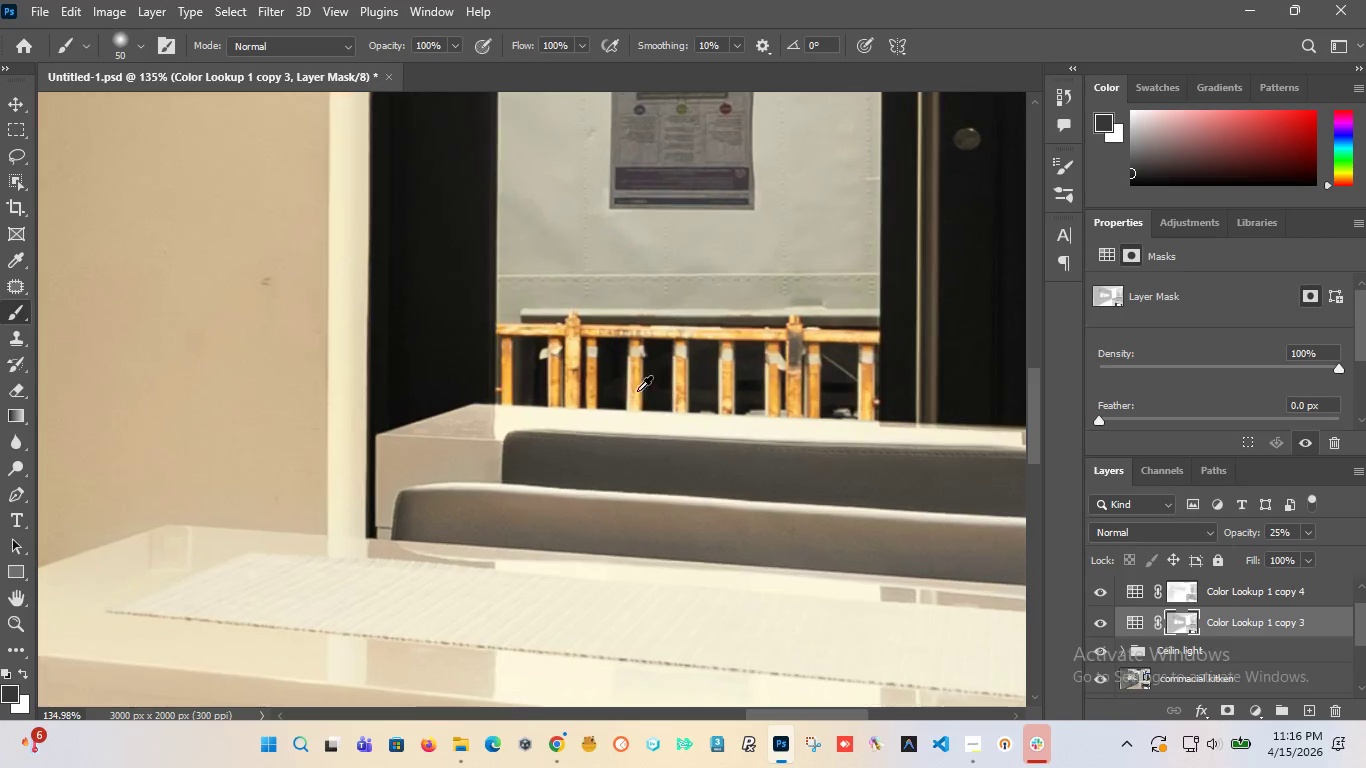 
key(Alt+AltLeft)
 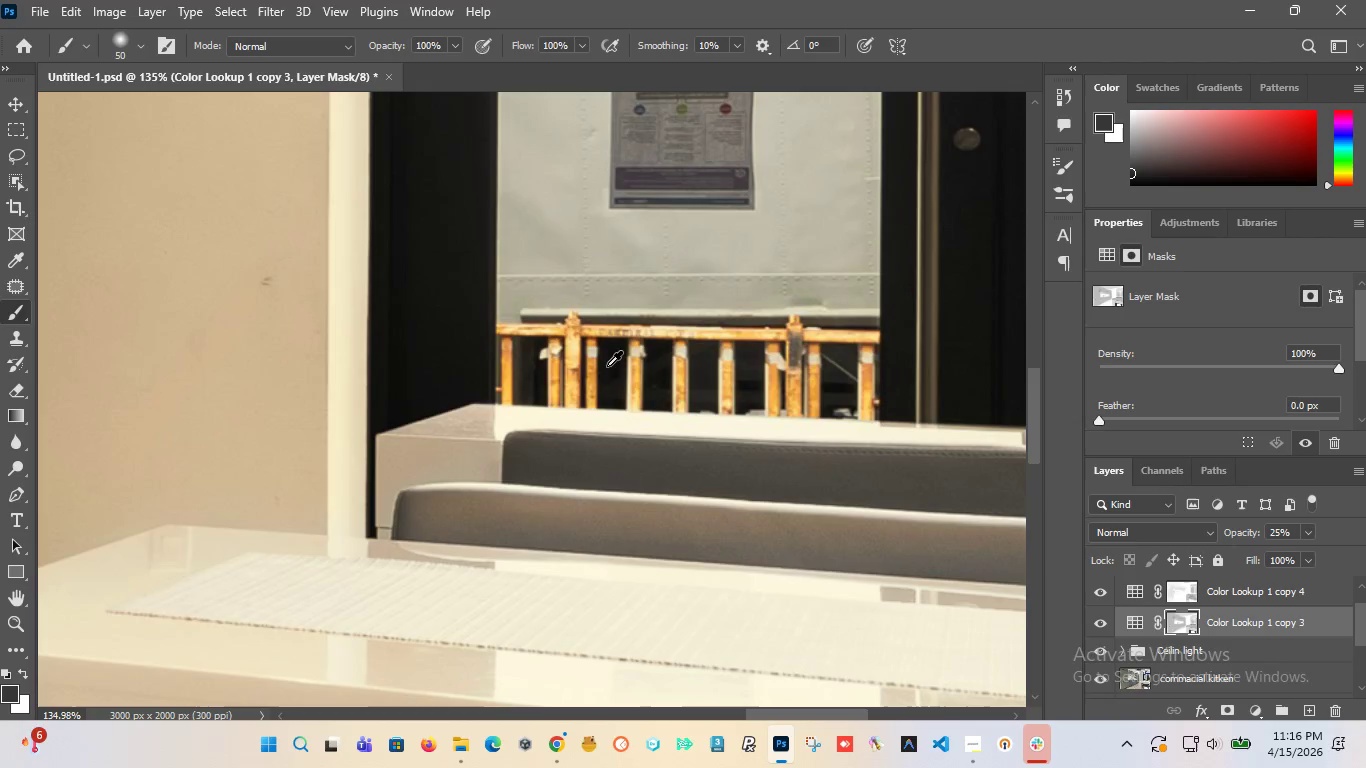 
key(Alt+AltLeft)
 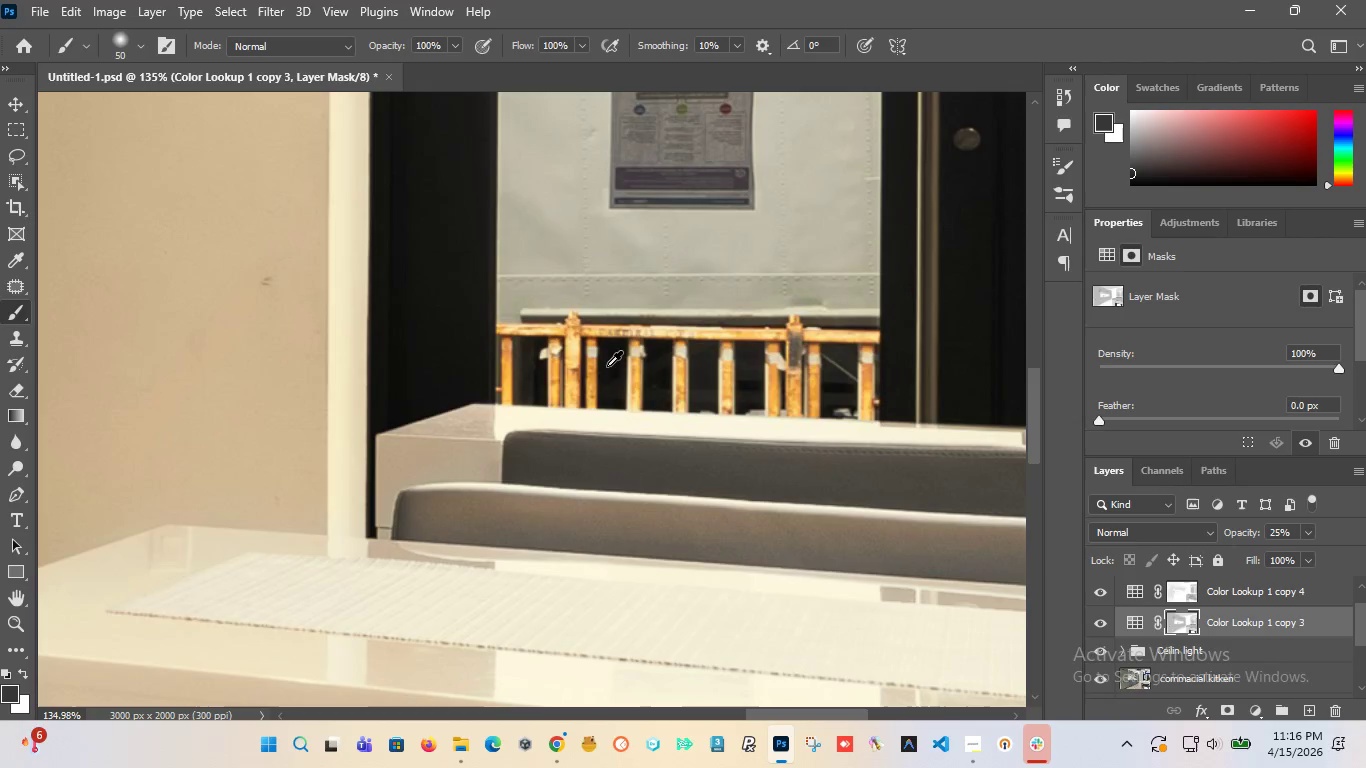 
key(Alt+AltLeft)
 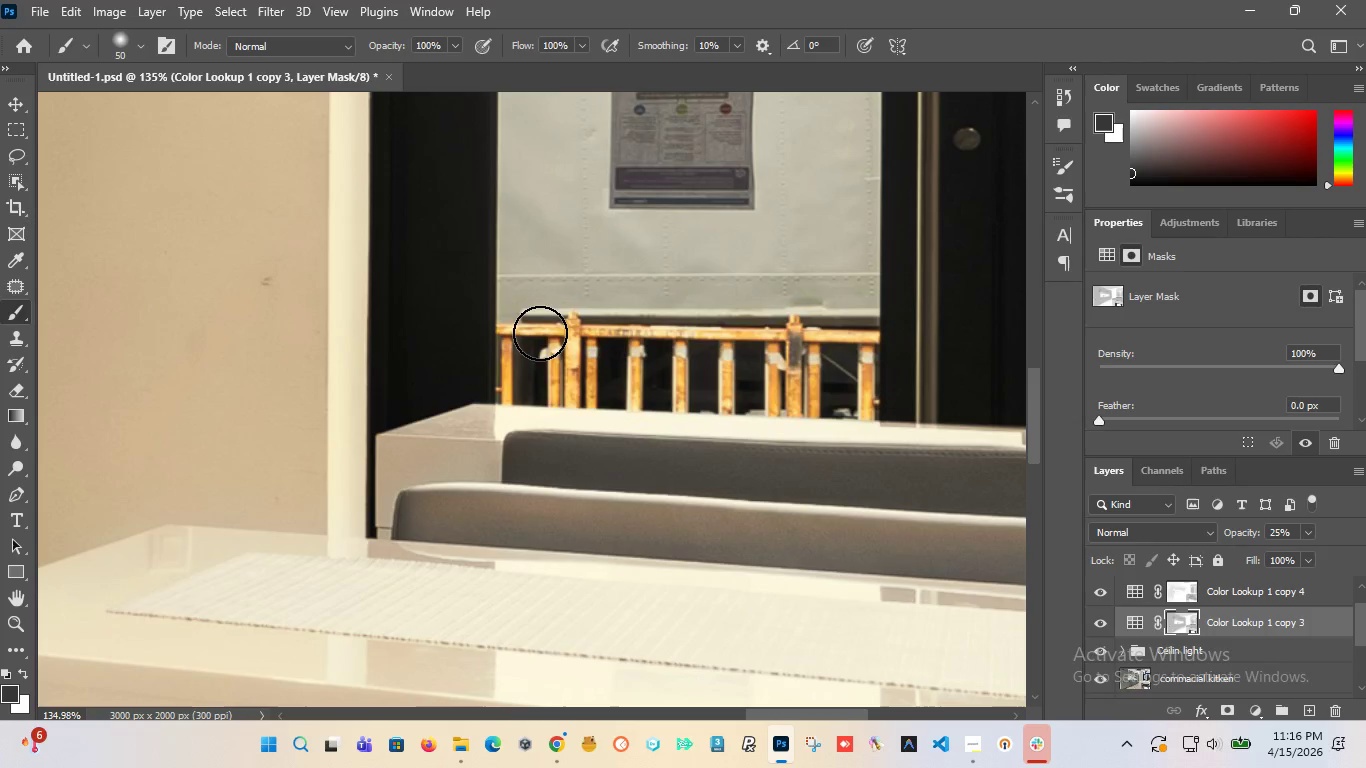 
scroll: coordinate [654, 409], scroll_direction: up, amount: 11.0
 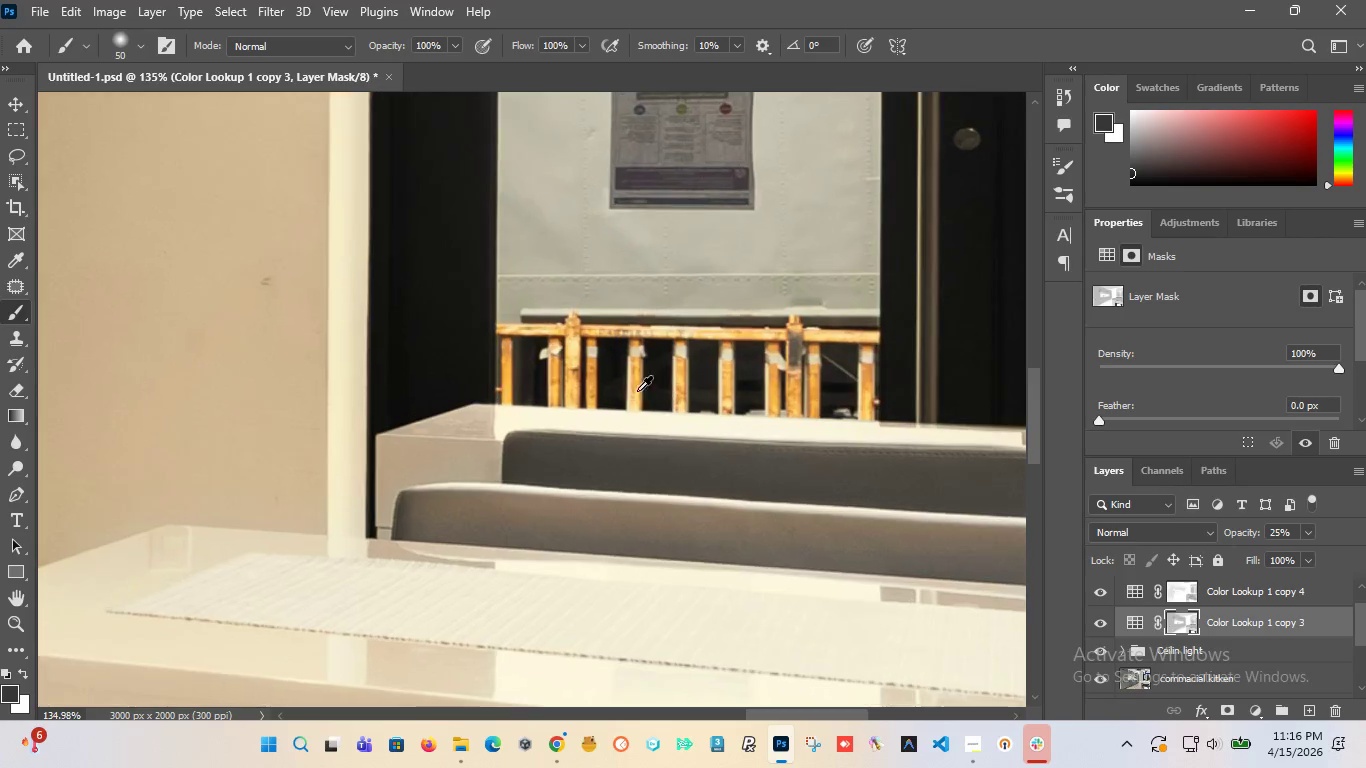 
left_click_drag(start_coordinate=[534, 333], to_coordinate=[527, 329])
 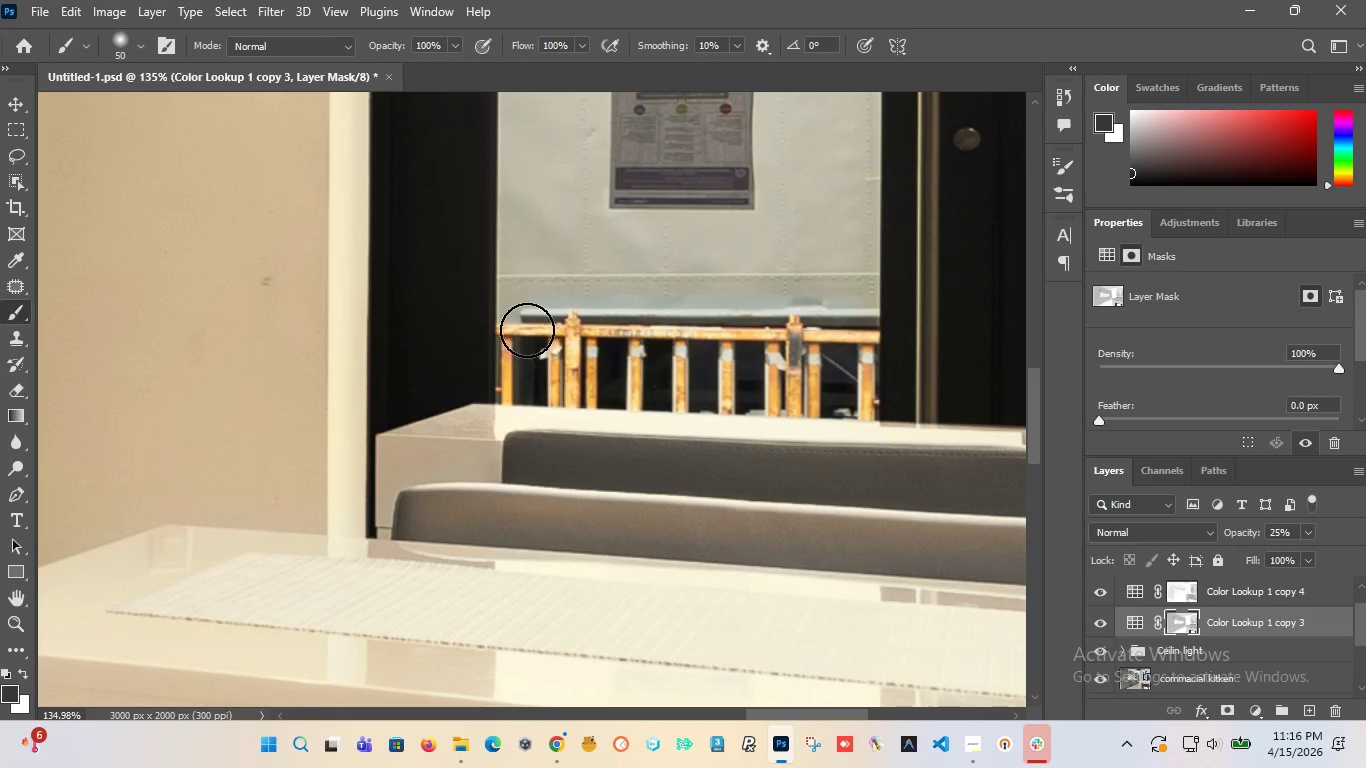 
hold_key(key=AltLeft, duration=1.52)
hold_key(key=AltLeft, duration=0.88)
scroll: coordinate [560, 382], scroll_direction: down, amount: 11.0
 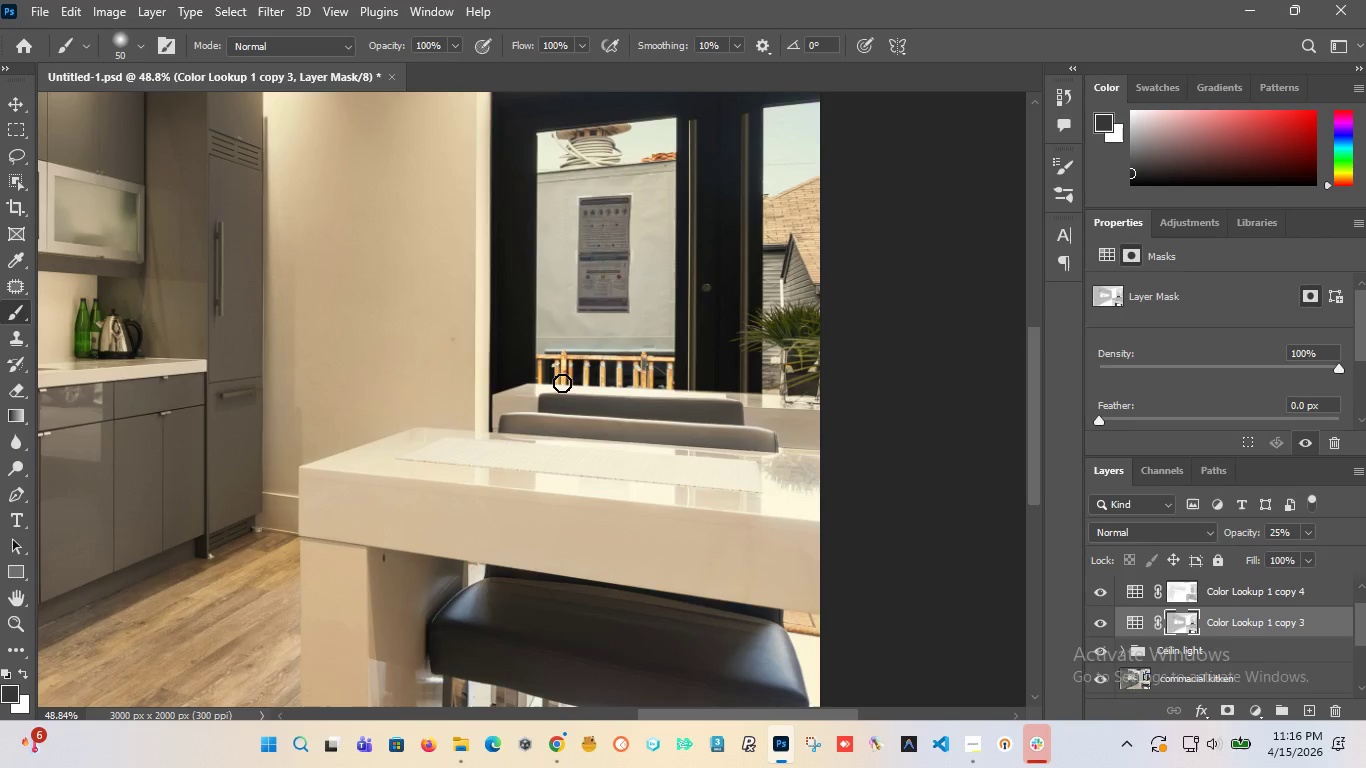 
key(Control+Z)
 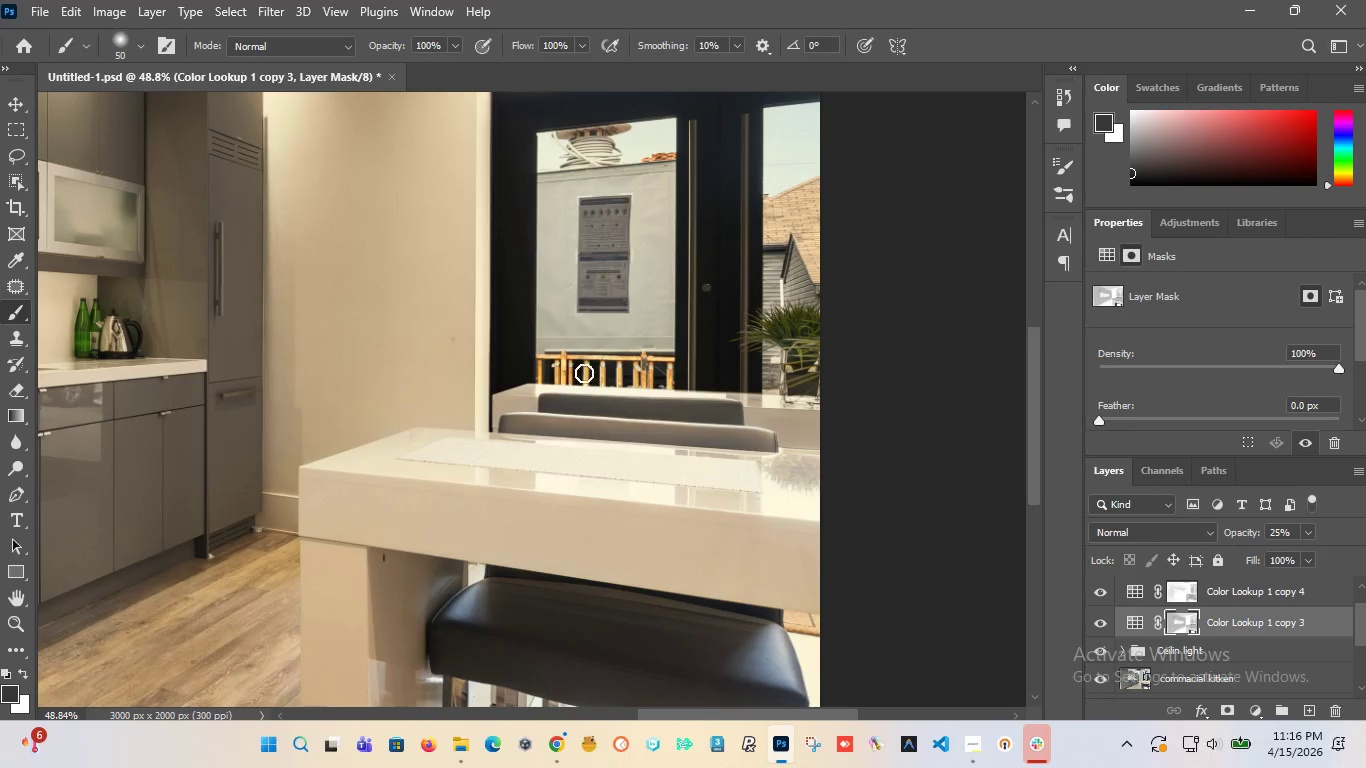 
hold_key(key=AltLeft, duration=1.52)
scroll: coordinate [593, 377], scroll_direction: down, amount: 7.0
 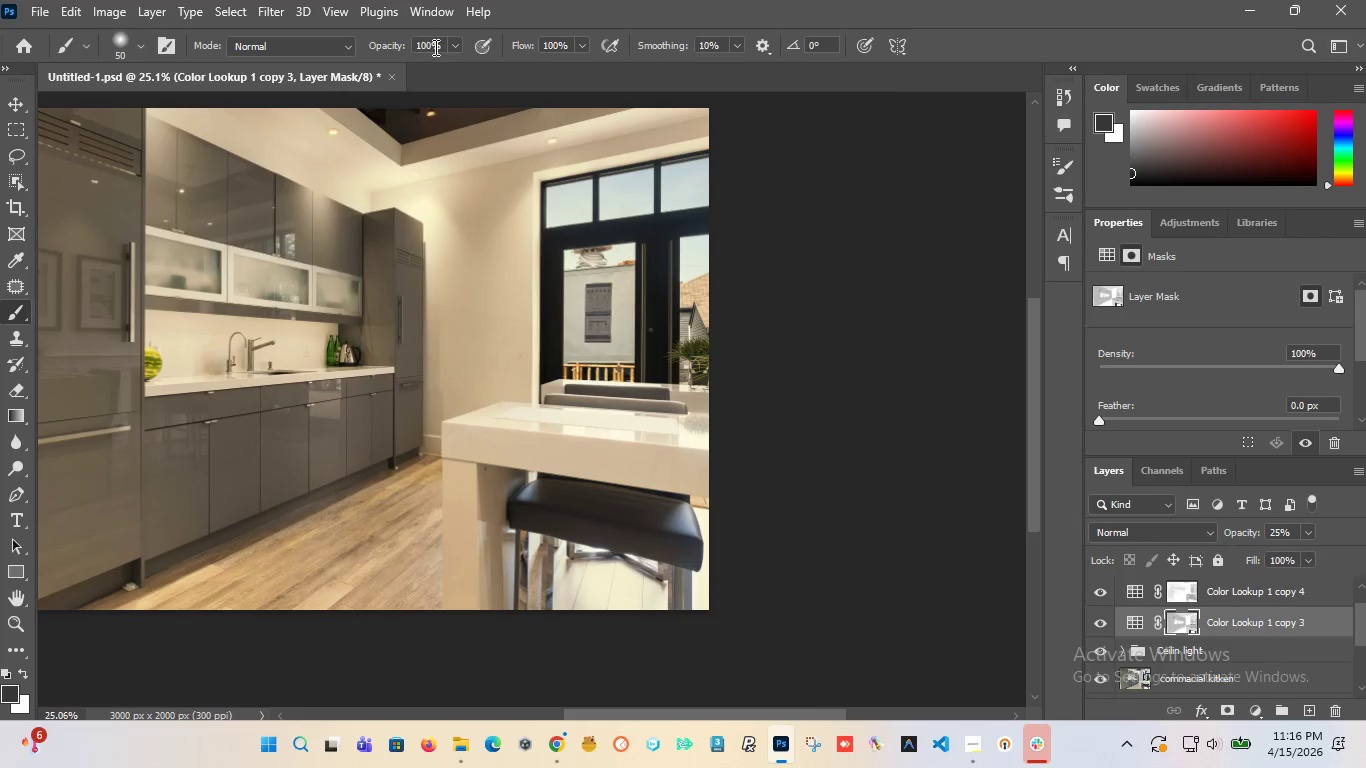 
left_click_drag(start_coordinate=[440, 47], to_coordinate=[296, 48])
 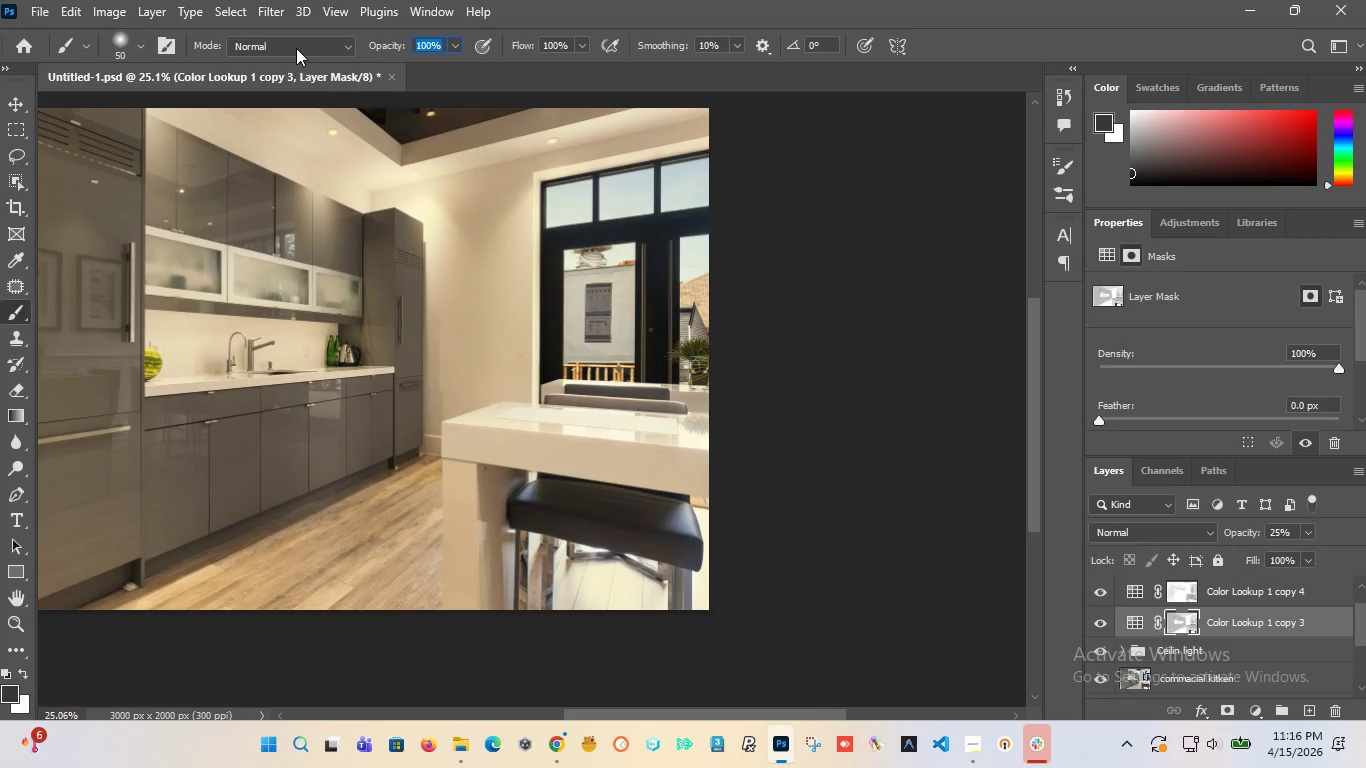 
type(30)
 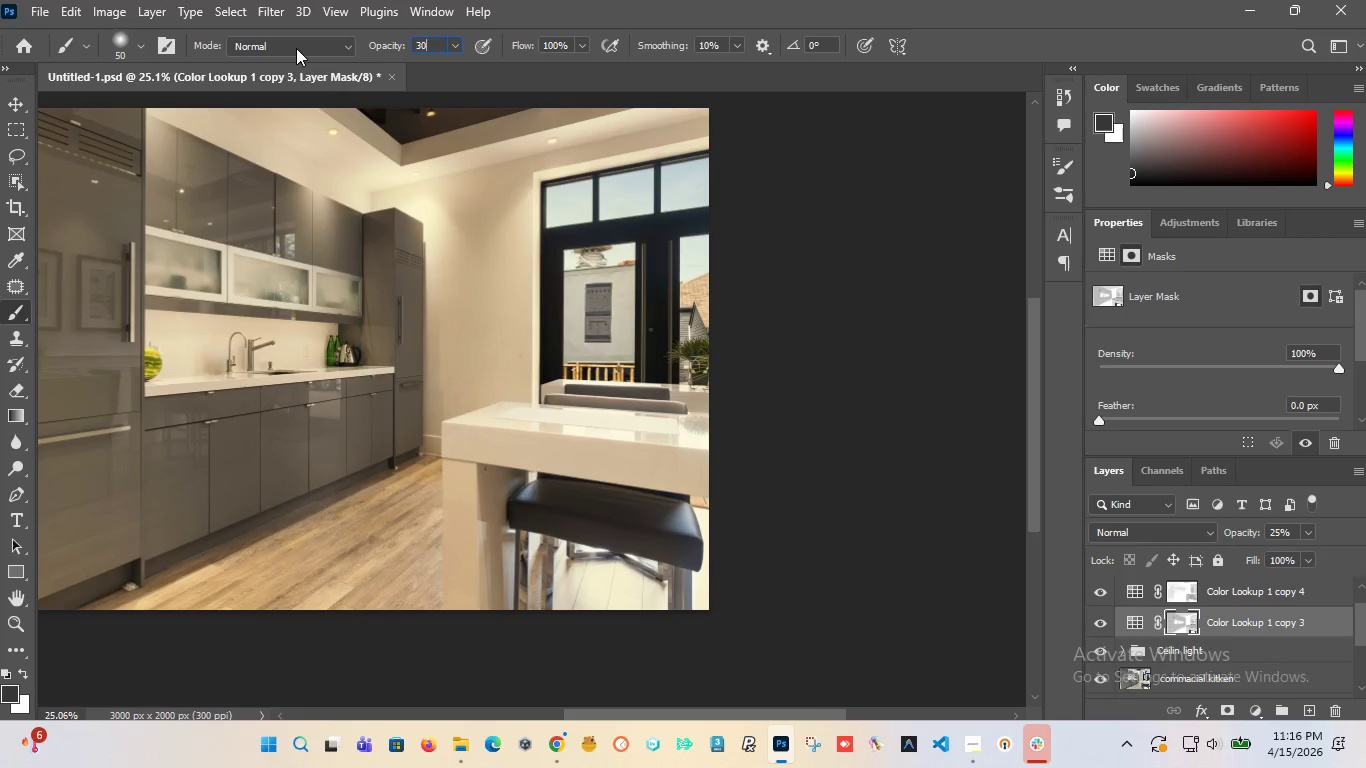 
key(Enter)
 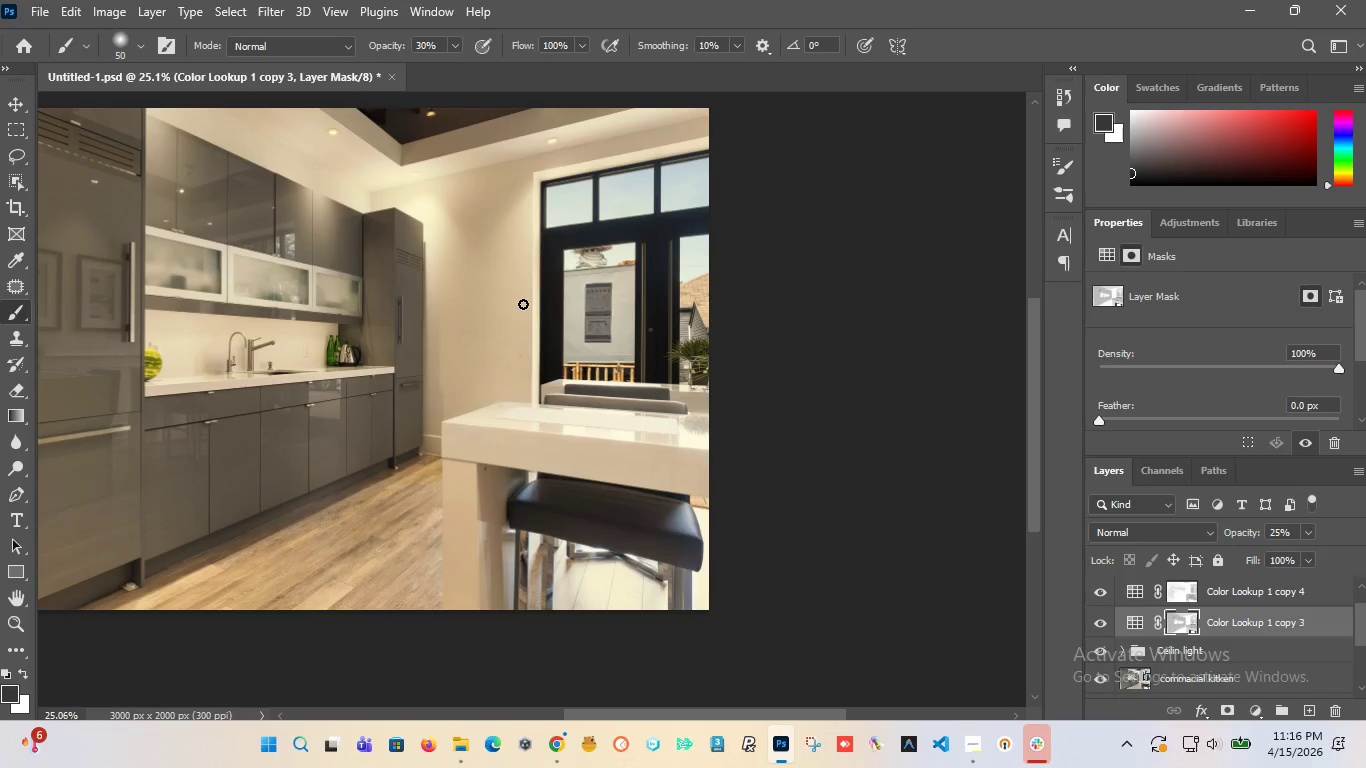 
hold_key(key=AltLeft, duration=1.53)
hold_key(key=AltLeft, duration=0.31)
scroll: coordinate [360, 347], scroll_direction: up, amount: 20.0
 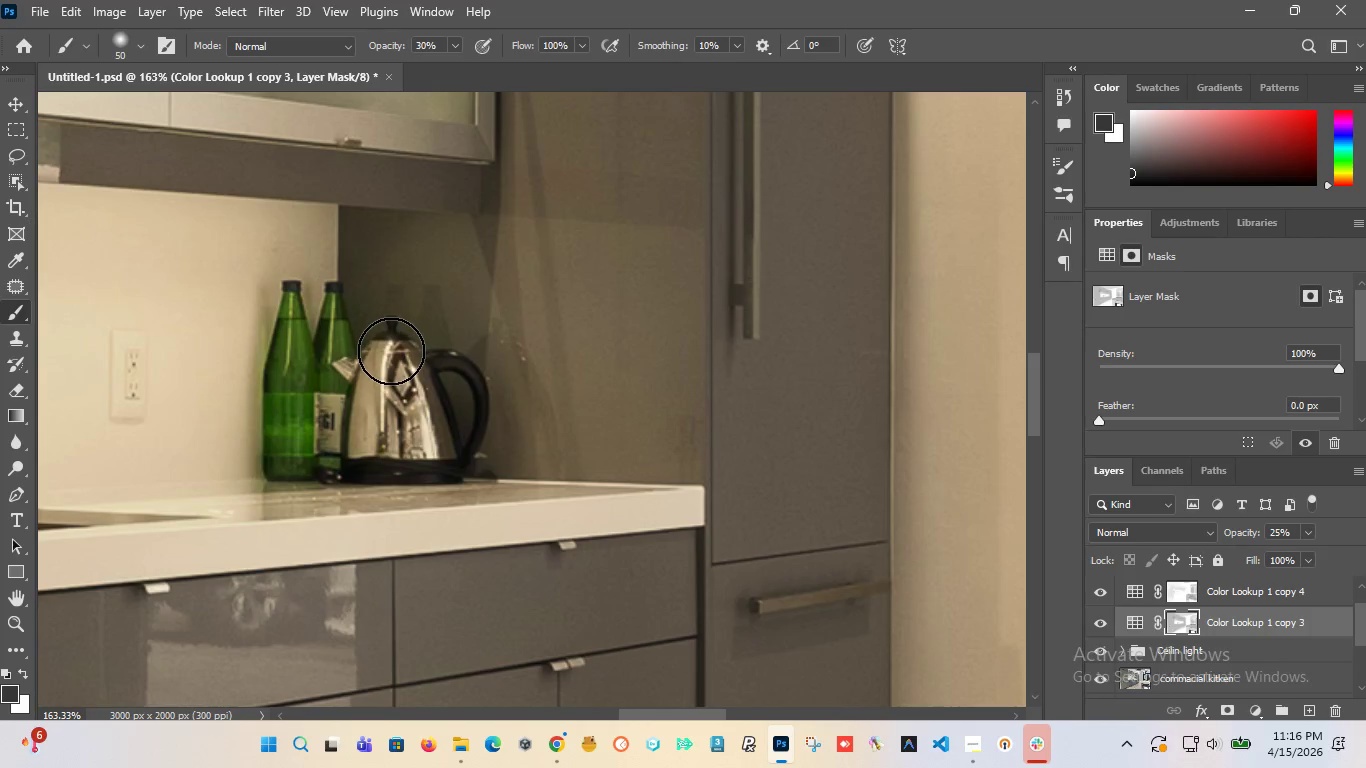 
left_click_drag(start_coordinate=[391, 351], to_coordinate=[434, 456])
 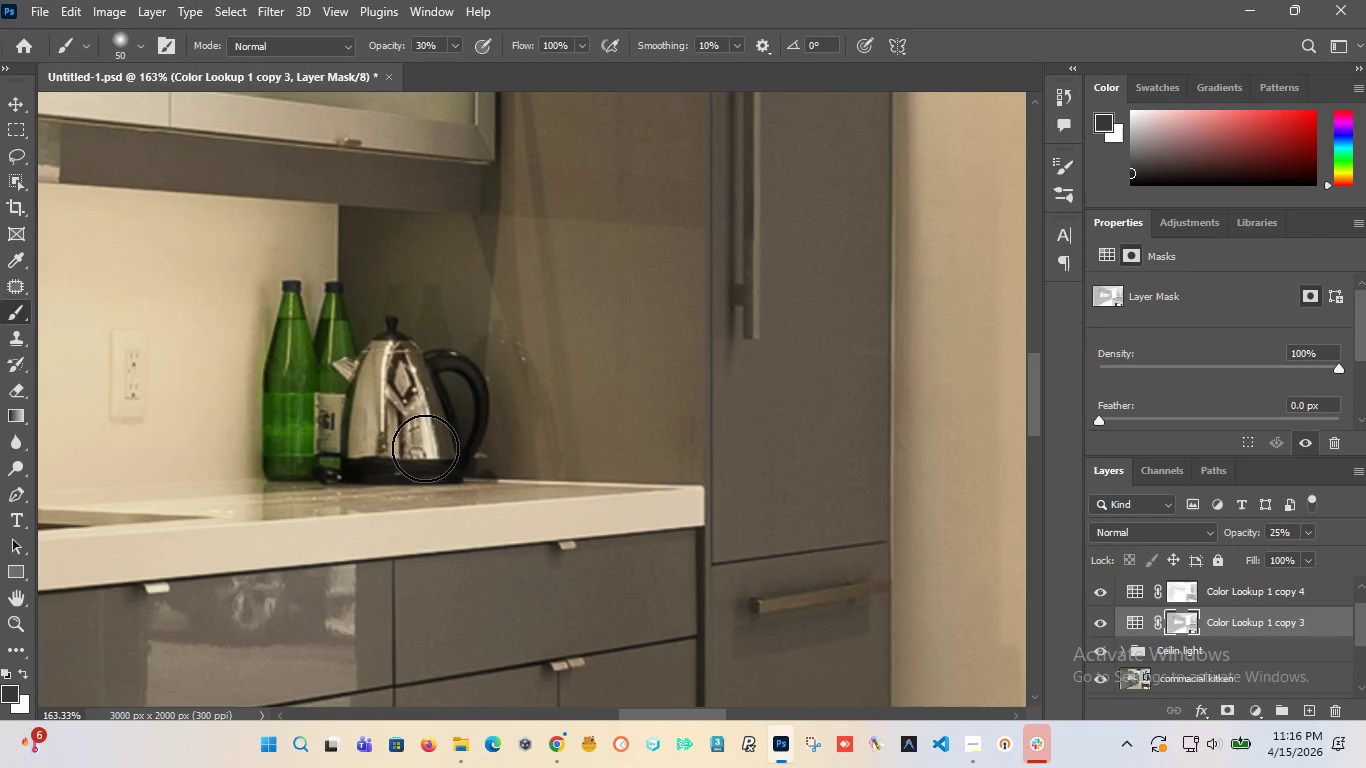 
hold_key(key=AltLeft, duration=1.52)
scroll: coordinate [381, 375], scroll_direction: down, amount: 7.0
 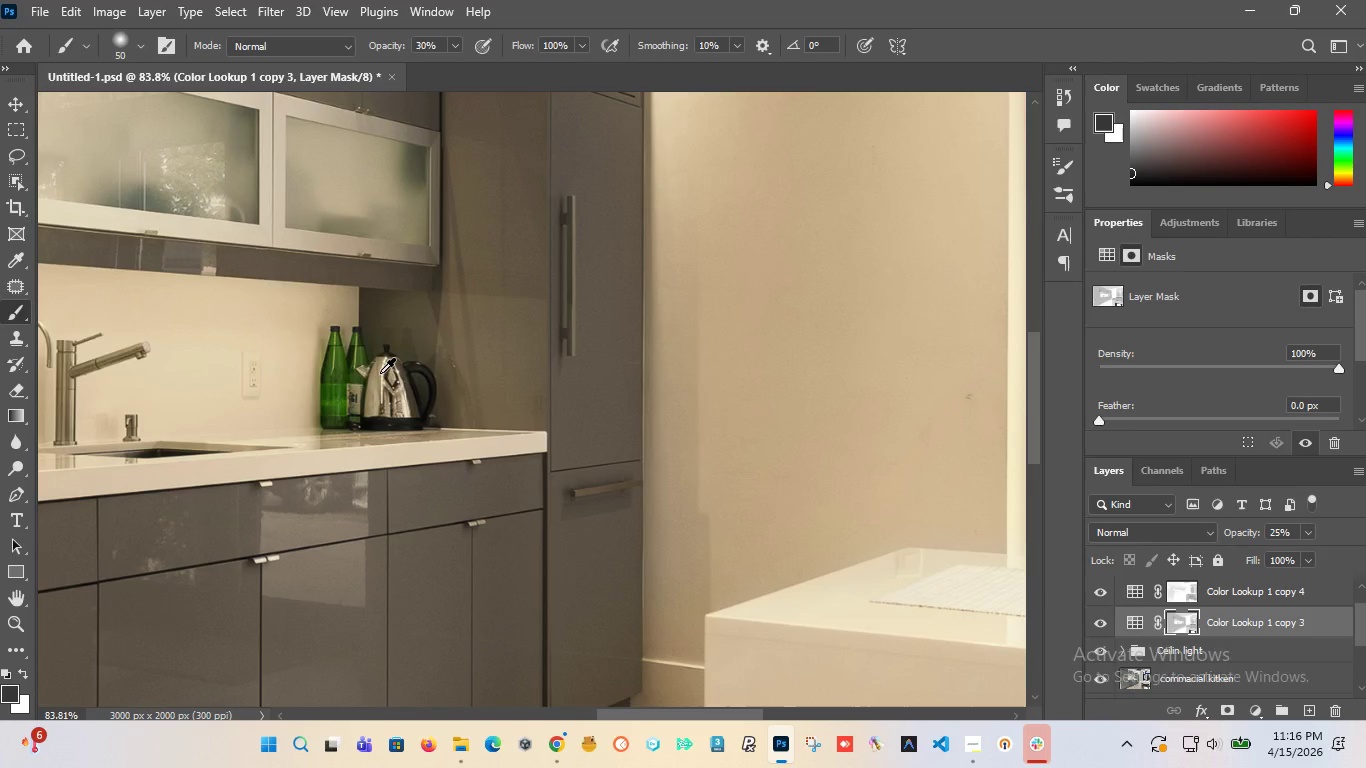 
hold_key(key=AltLeft, duration=1.5)
 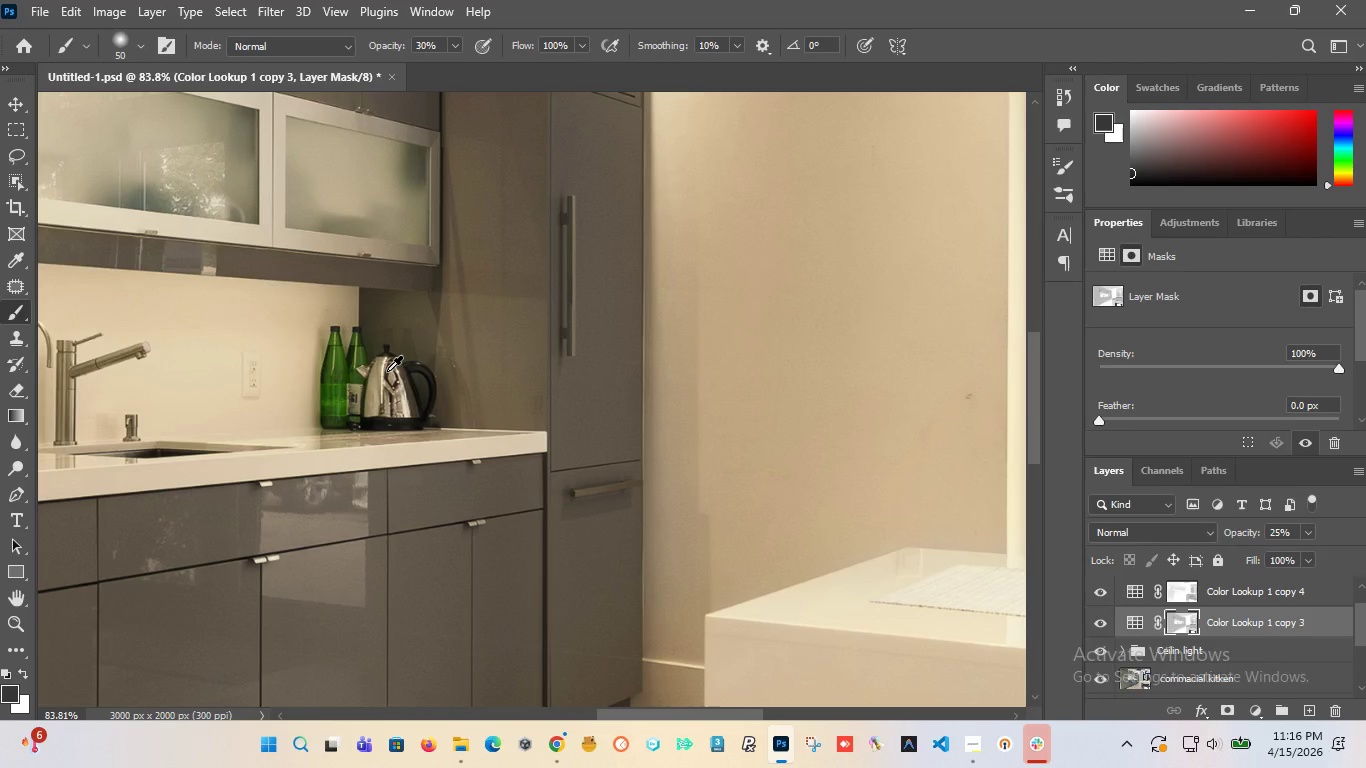 
hold_key(key=AltLeft, duration=1.52)
 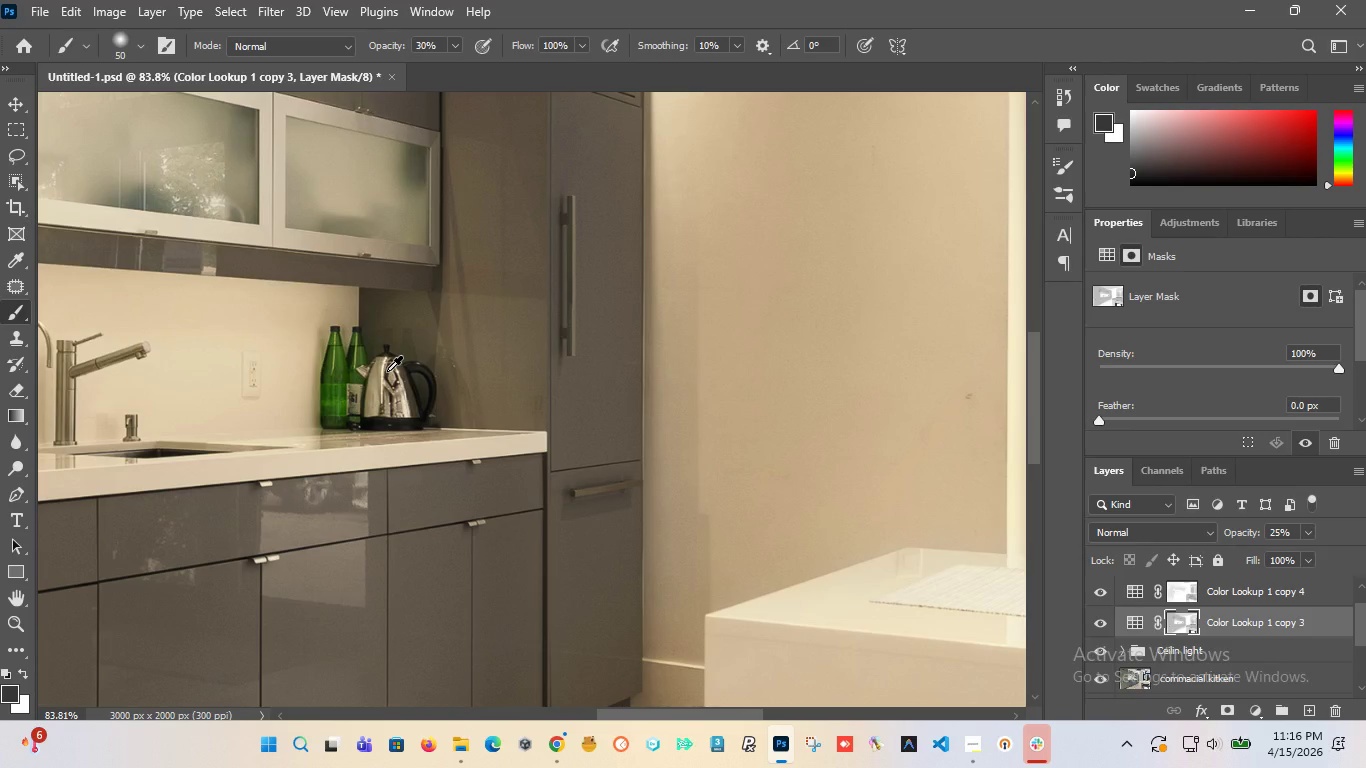 
hold_key(key=AltLeft, duration=1.5)
 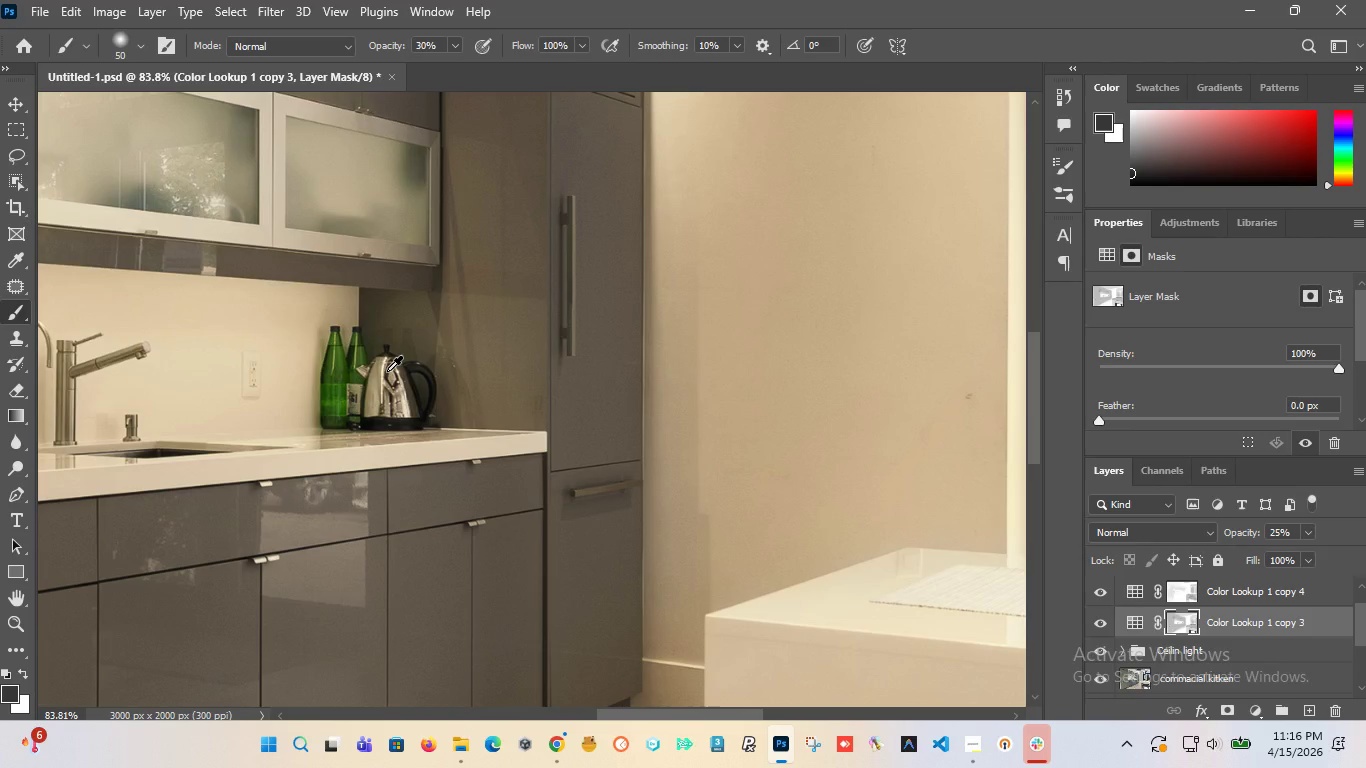 
hold_key(key=AltLeft, duration=1.5)
hold_key(key=AltLeft, duration=0.66)
scroll: coordinate [380, 372], scroll_direction: up, amount: 6.0
 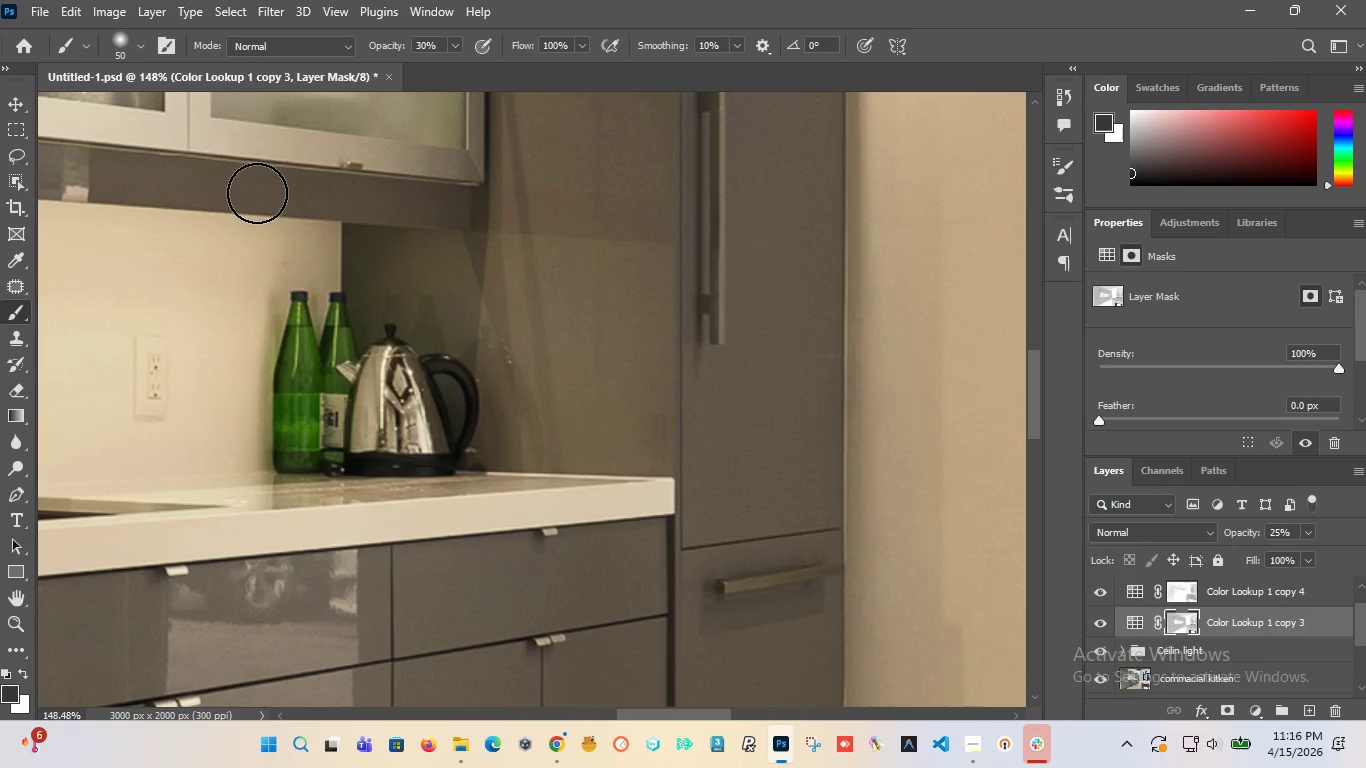 
left_click([25, 291])
 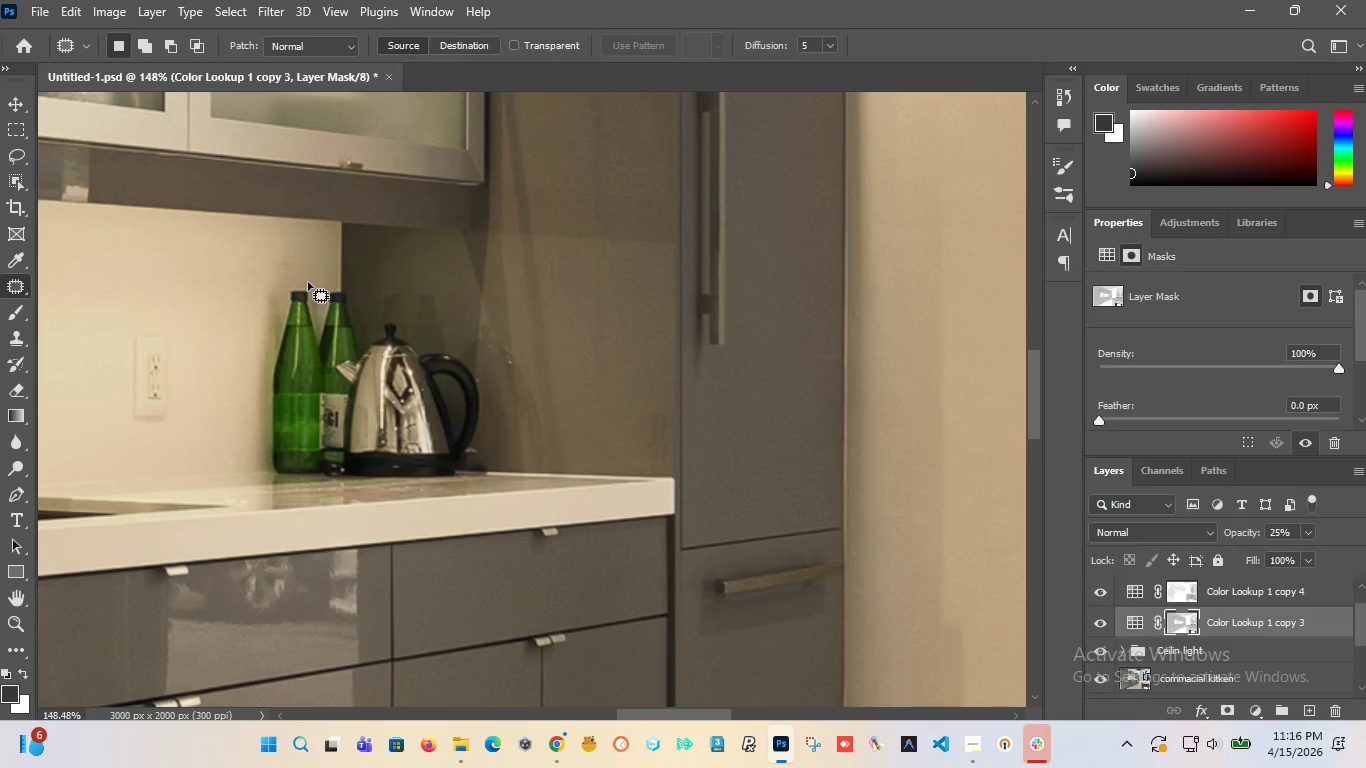 
left_click_drag(start_coordinate=[308, 282], to_coordinate=[299, 281])
 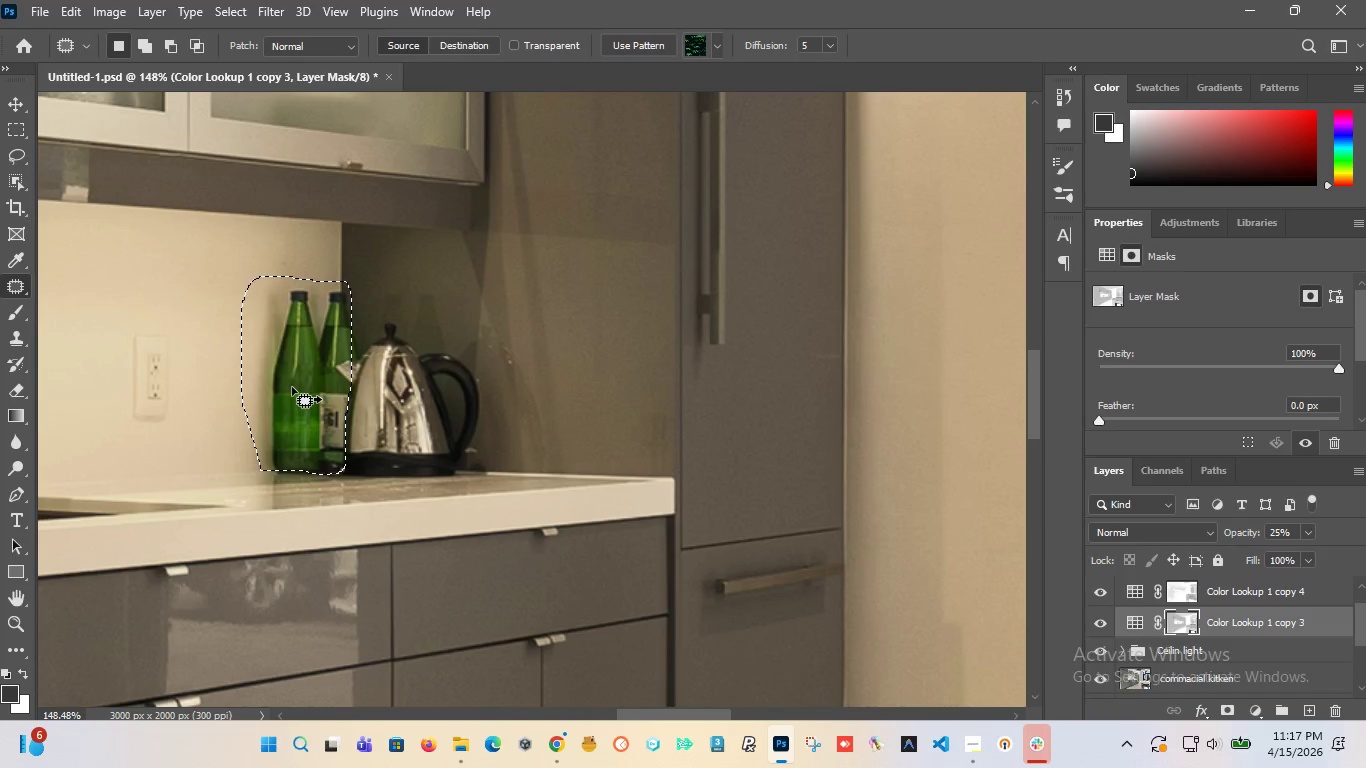 
left_click_drag(start_coordinate=[292, 387], to_coordinate=[201, 383])
 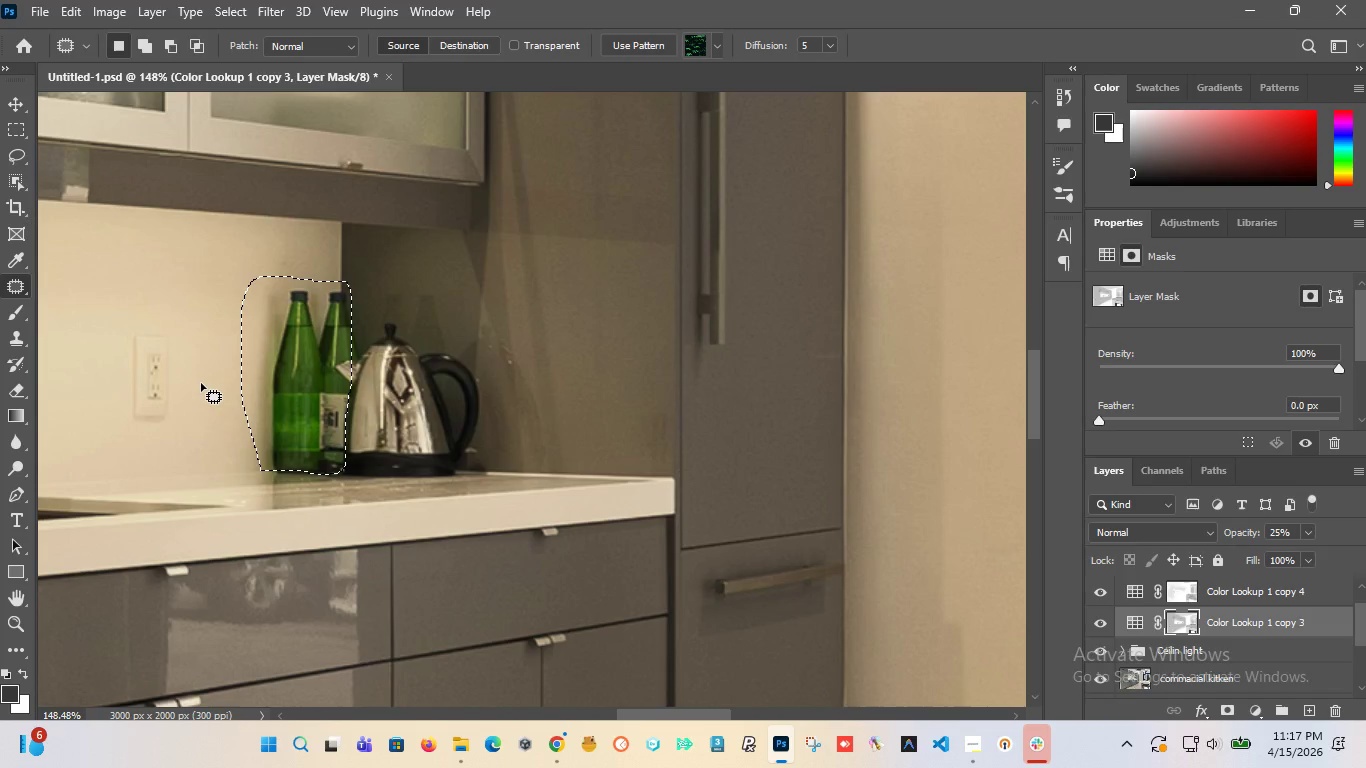 
key(Control+Z)
 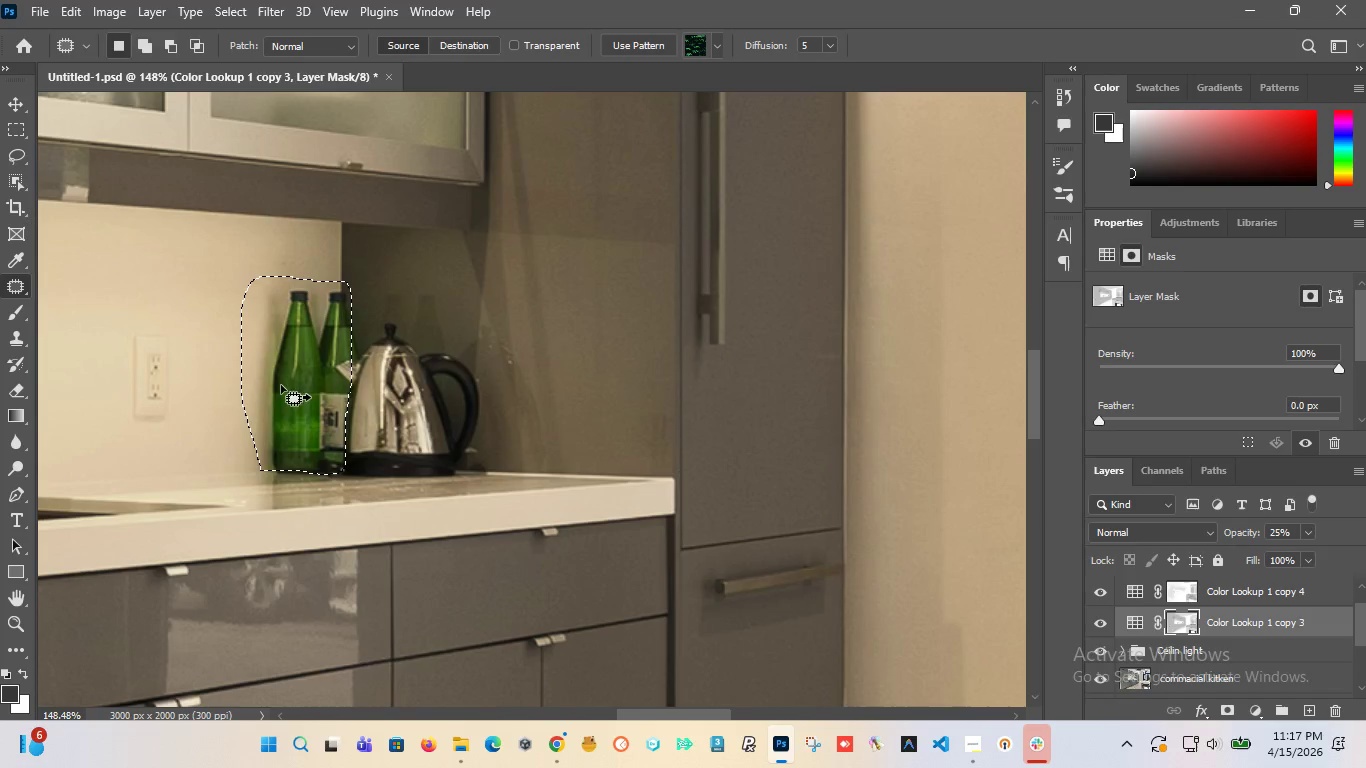 
hold_key(key=ShiftLeft, duration=1.25)
left_click_drag(start_coordinate=[300, 388], to_coordinate=[210, 389])
 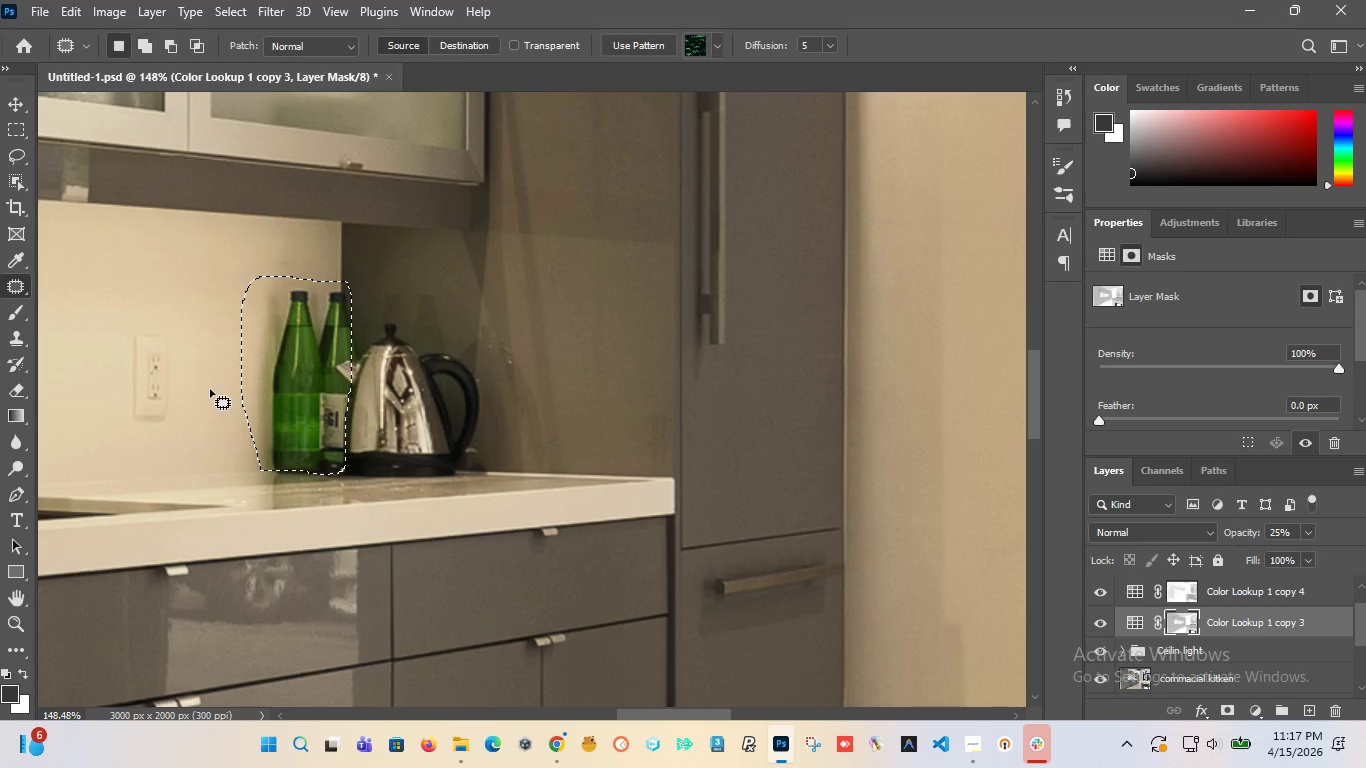 
hold_key(key=ControlLeft, duration=0.77)
 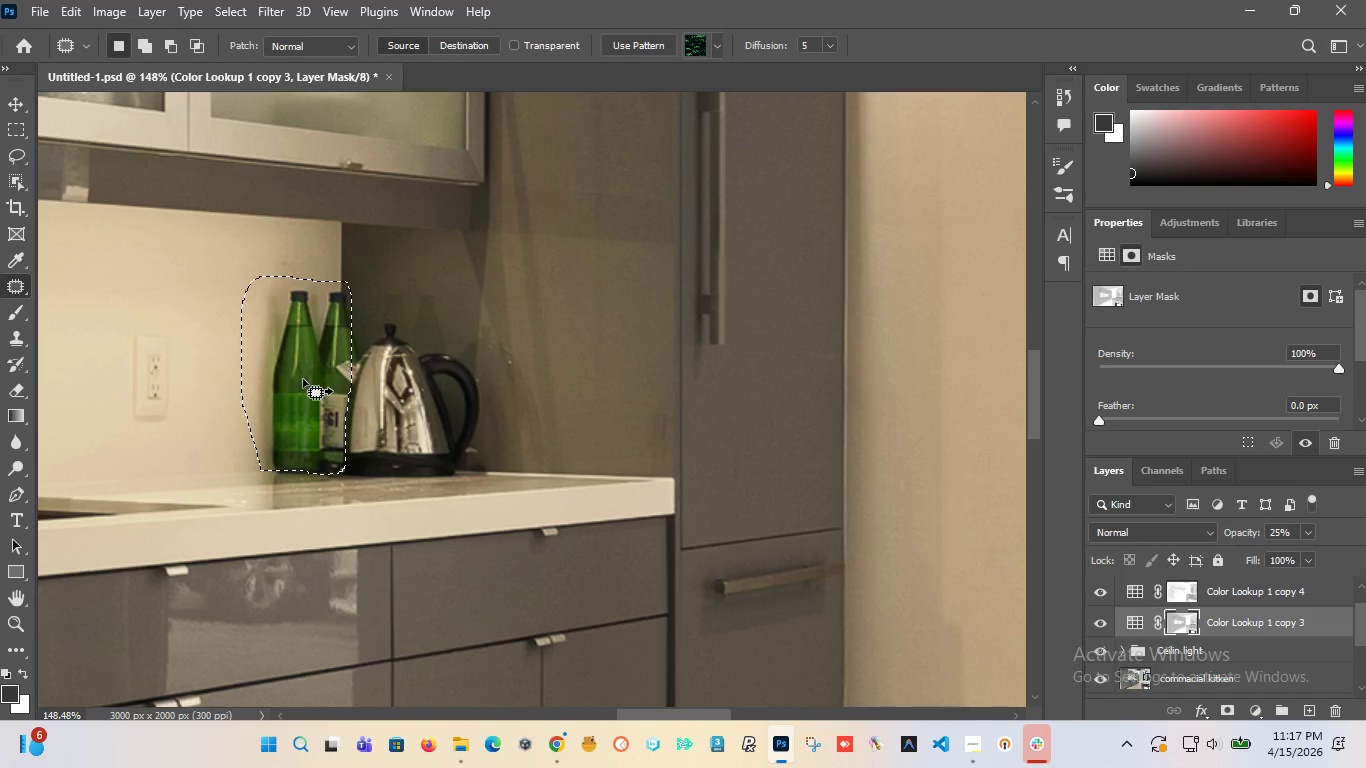 
left_click_drag(start_coordinate=[303, 379], to_coordinate=[175, 395])
 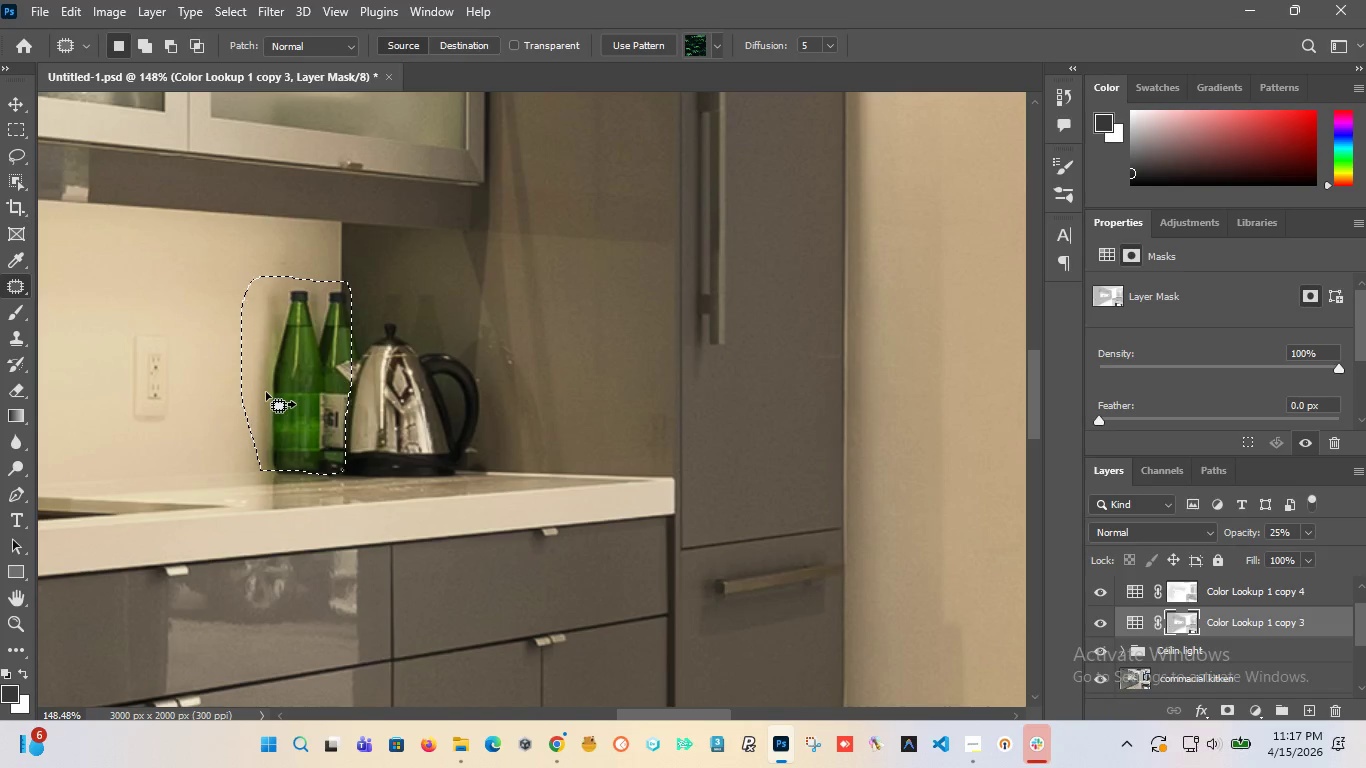 
hold_key(key=AltLeft, duration=0.66)
 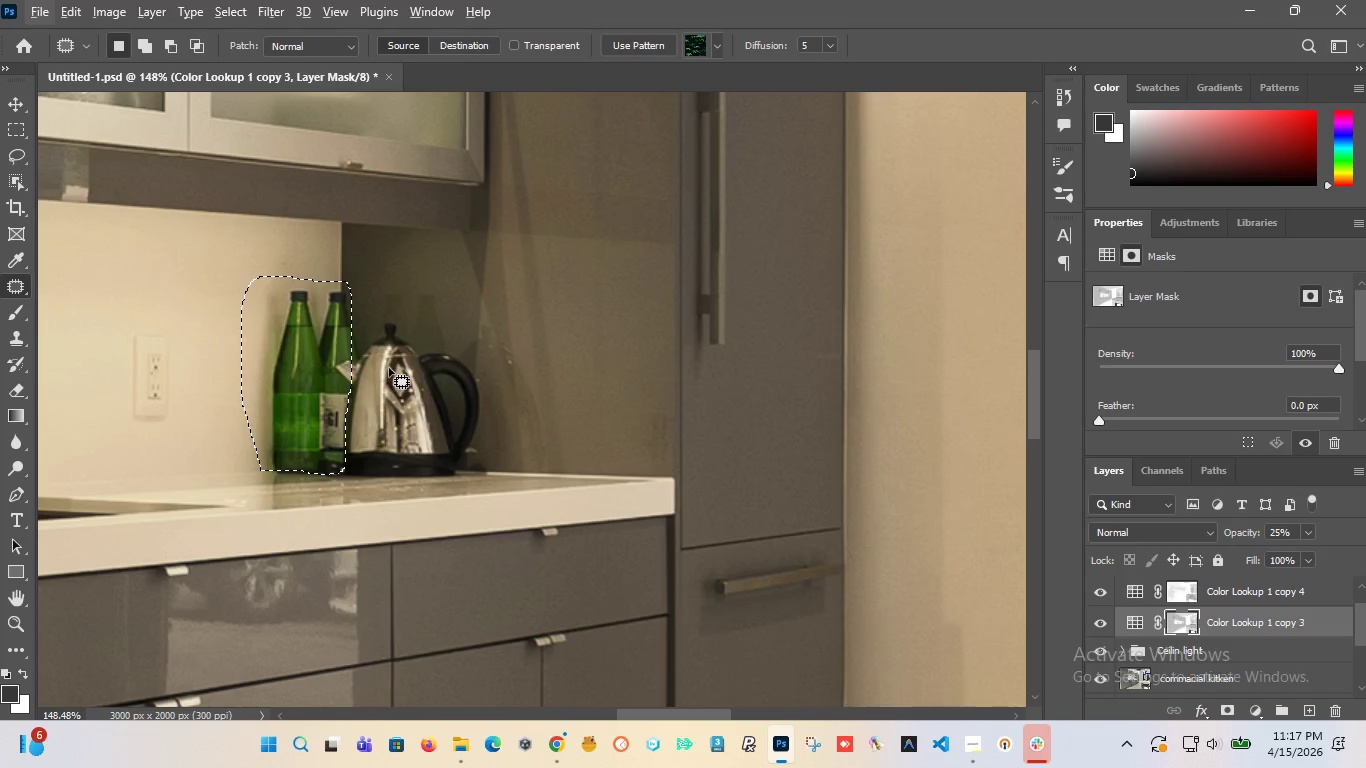 
scroll: coordinate [1182, 642], scroll_direction: down, amount: 3.0
 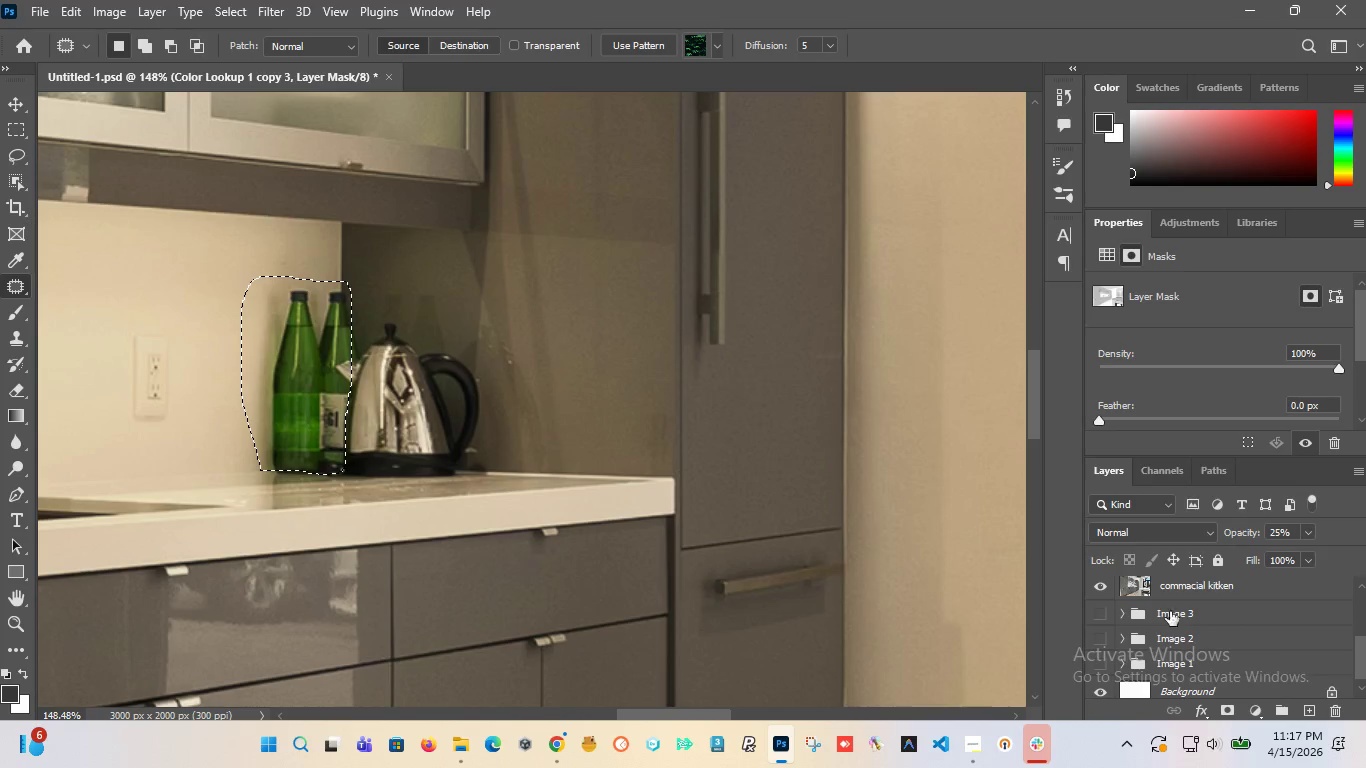 
left_click([1164, 581])
 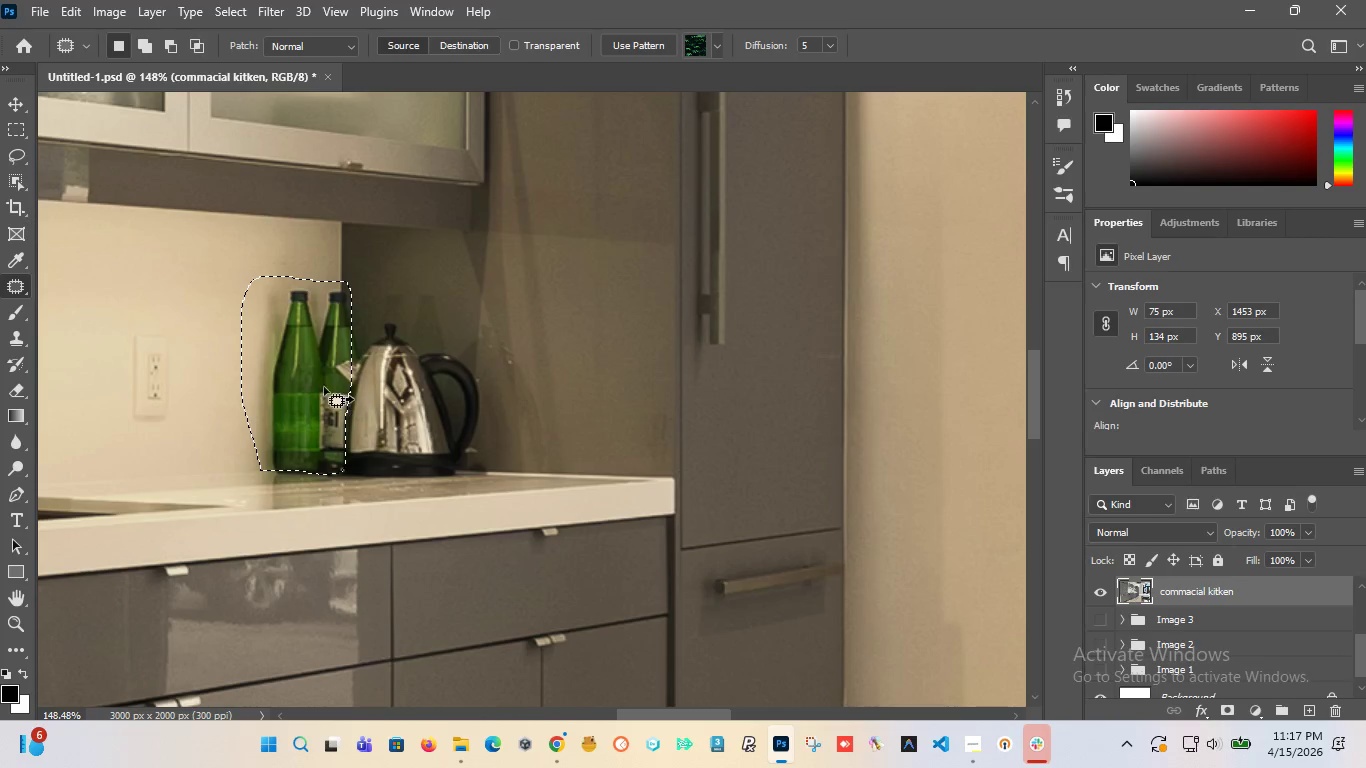 
left_click_drag(start_coordinate=[301, 383], to_coordinate=[216, 383])
 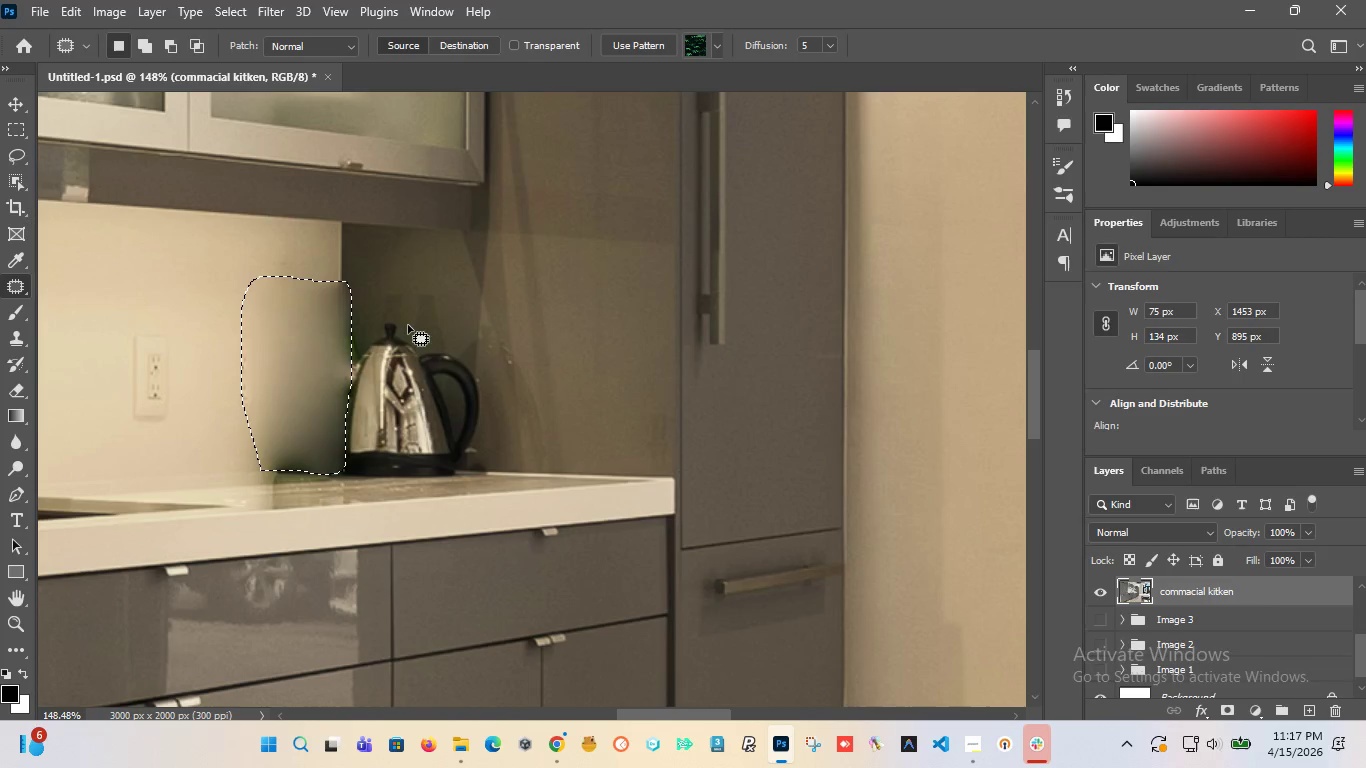 
key(Control+Z)
 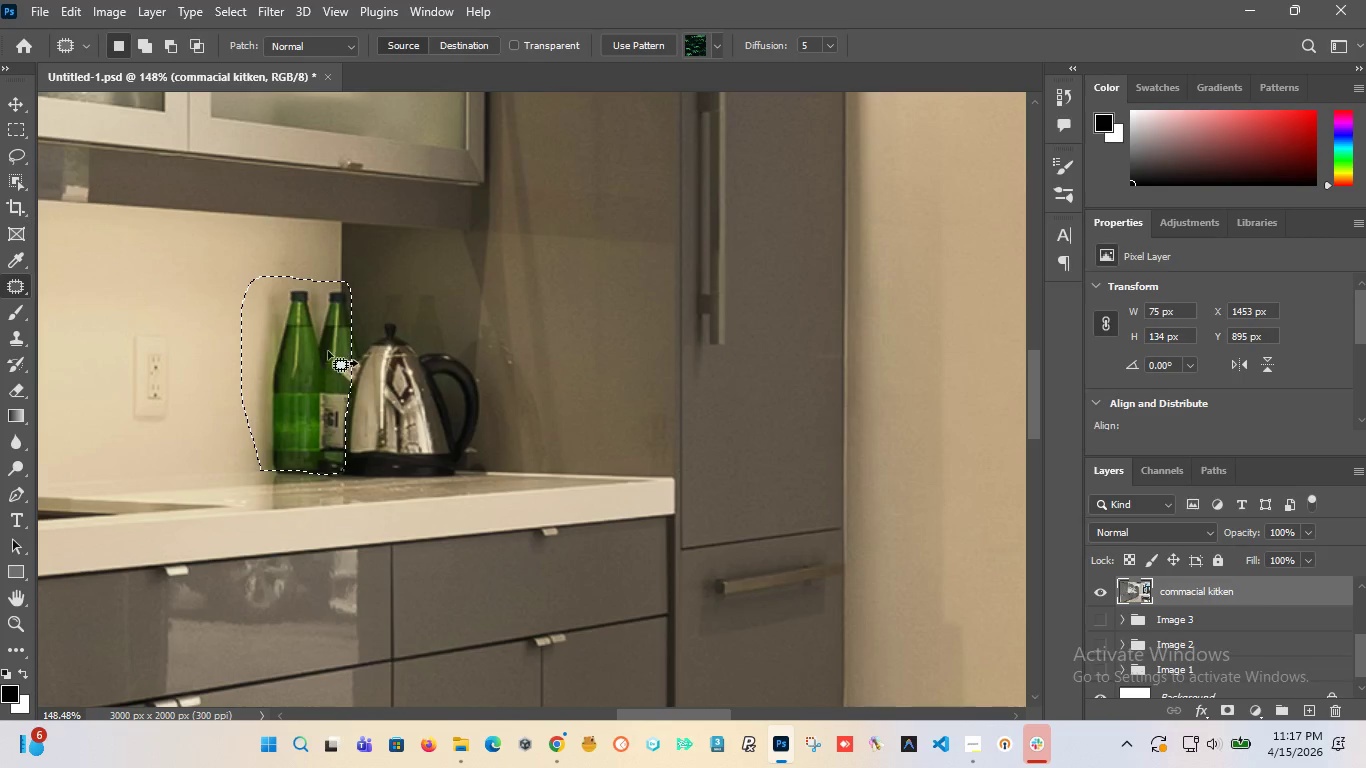 
hold_key(key=AltLeft, duration=1.17)
scroll: coordinate [549, 375], scroll_direction: down, amount: 7.0
 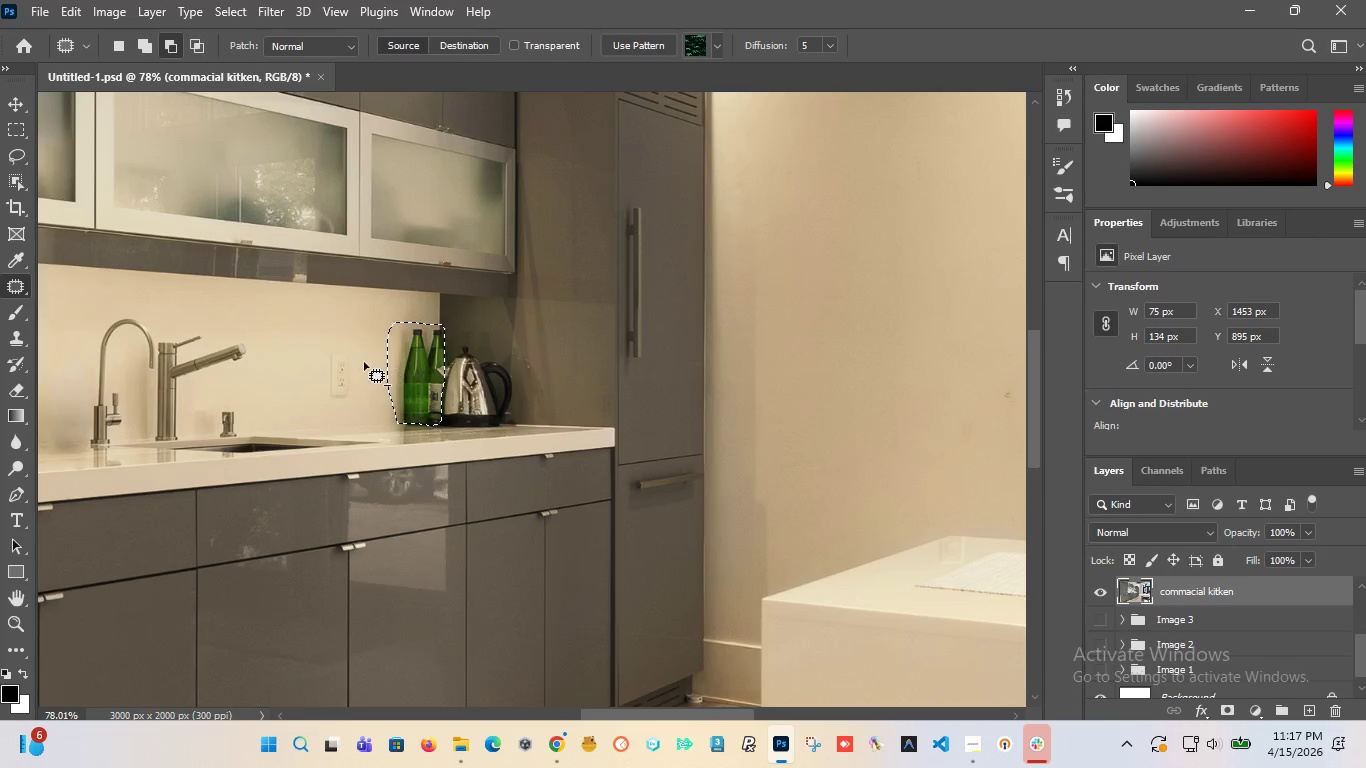 
left_click_drag(start_coordinate=[358, 349], to_coordinate=[351, 337])
 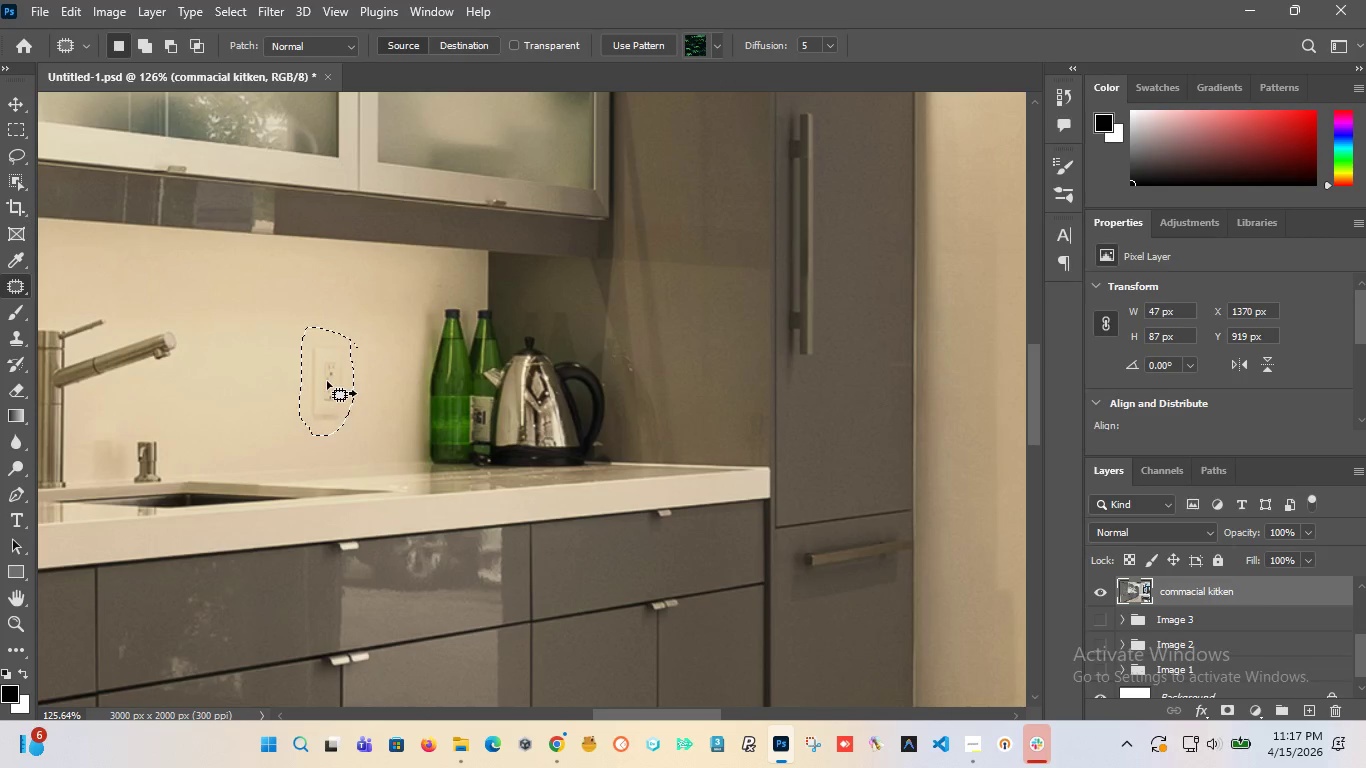 
scroll: coordinate [359, 362], scroll_direction: up, amount: 5.0
 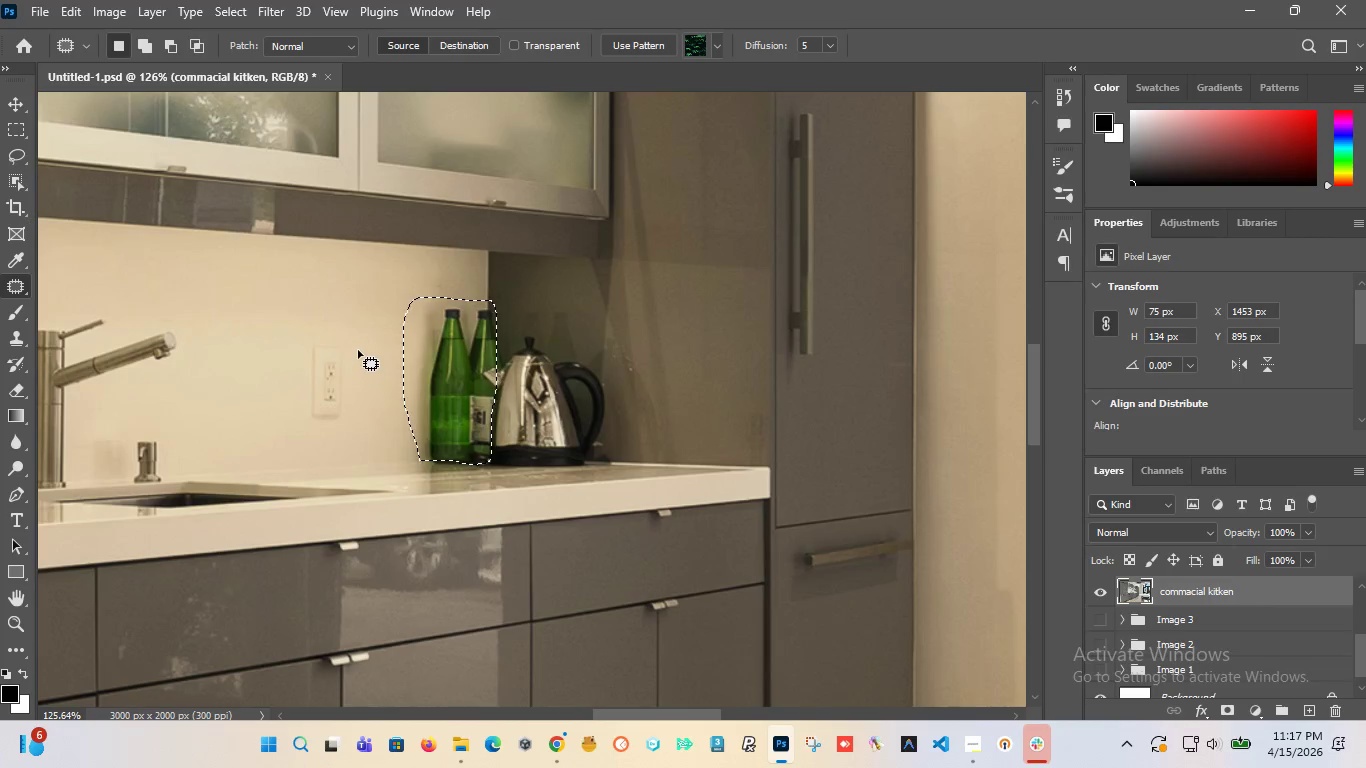 
left_click_drag(start_coordinate=[327, 381], to_coordinate=[251, 384])
 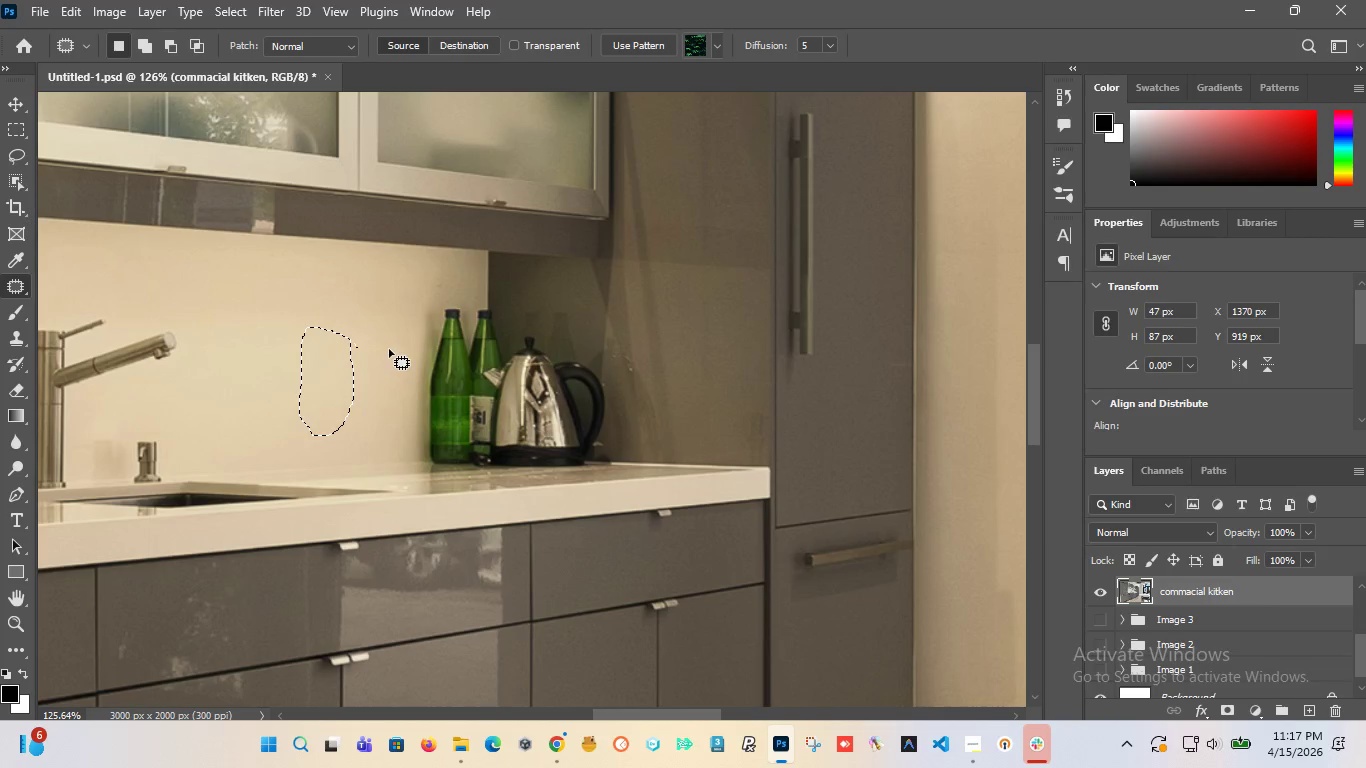 
left_click([391, 348])
 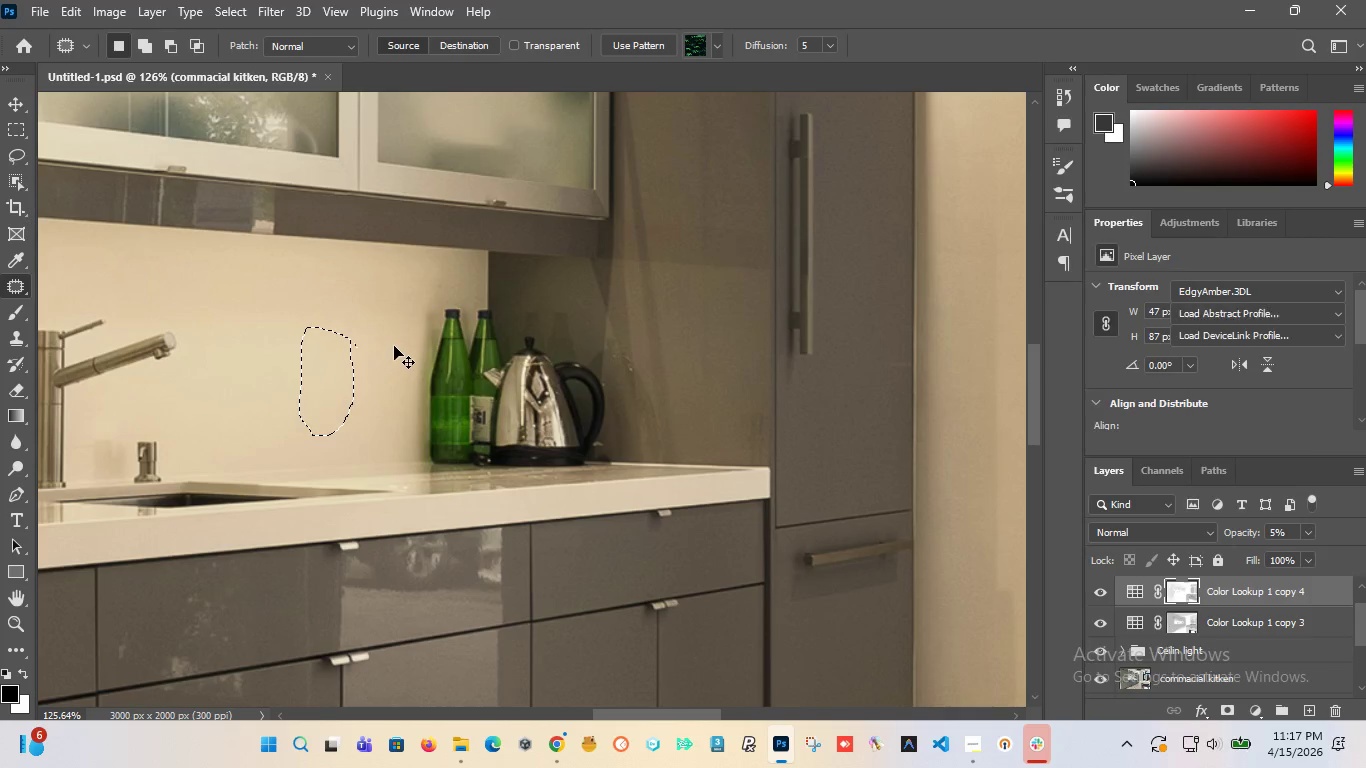 
key(Control+D)
 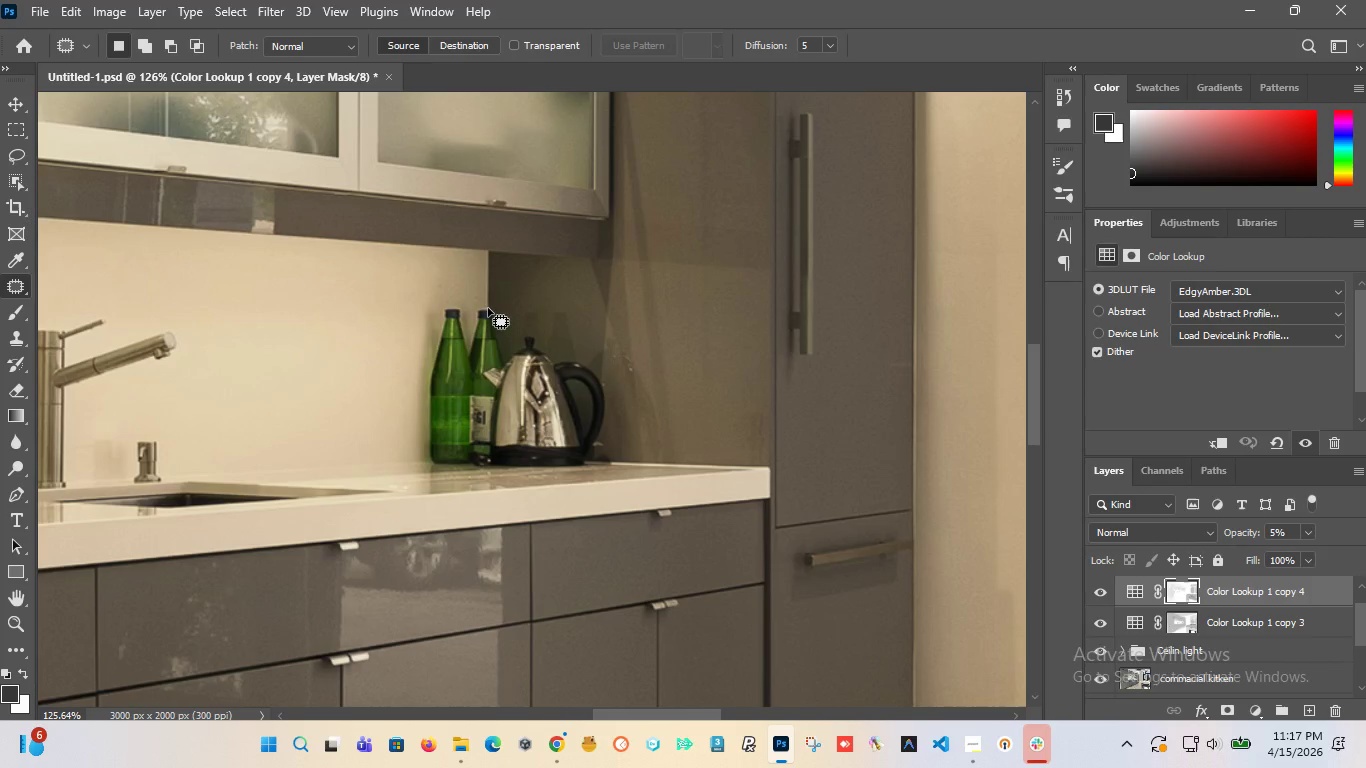 
left_click_drag(start_coordinate=[489, 307], to_coordinate=[483, 306])
 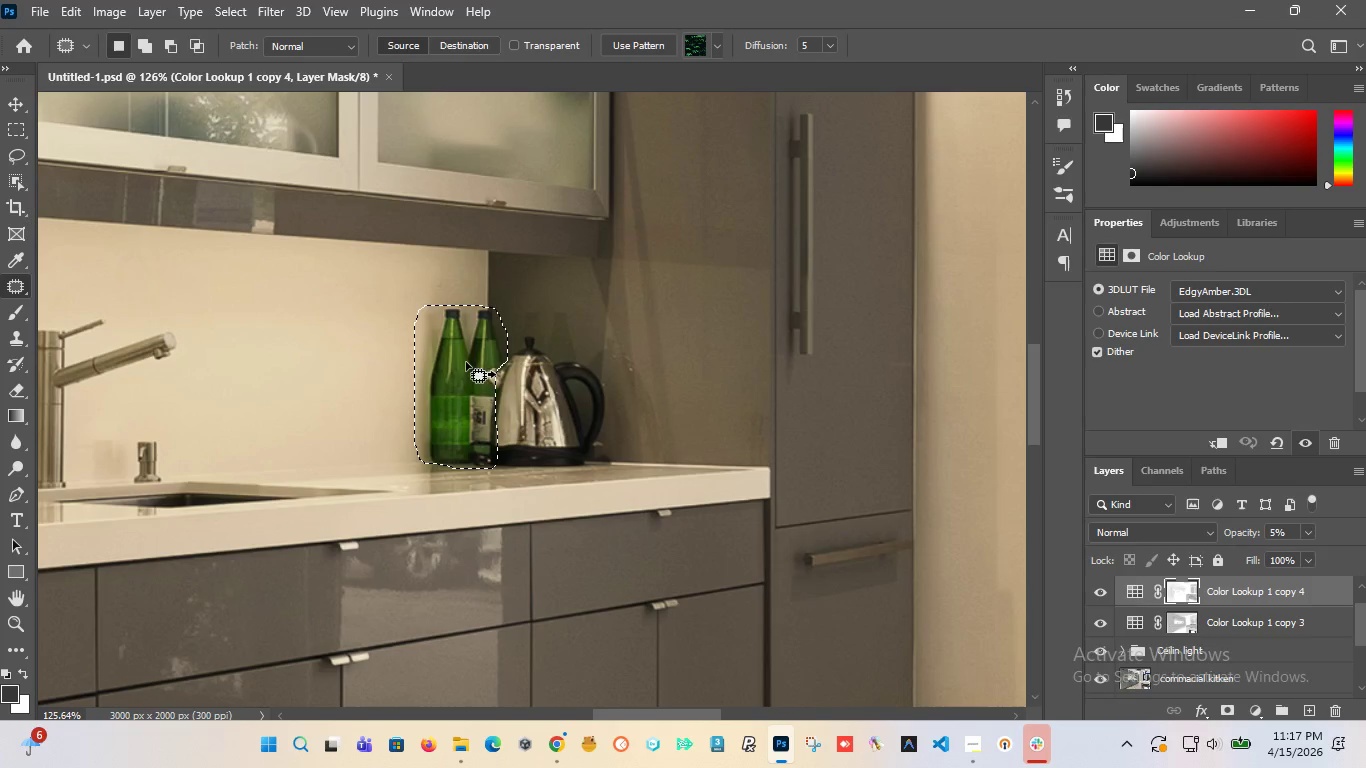 
left_click_drag(start_coordinate=[466, 362], to_coordinate=[330, 352])
 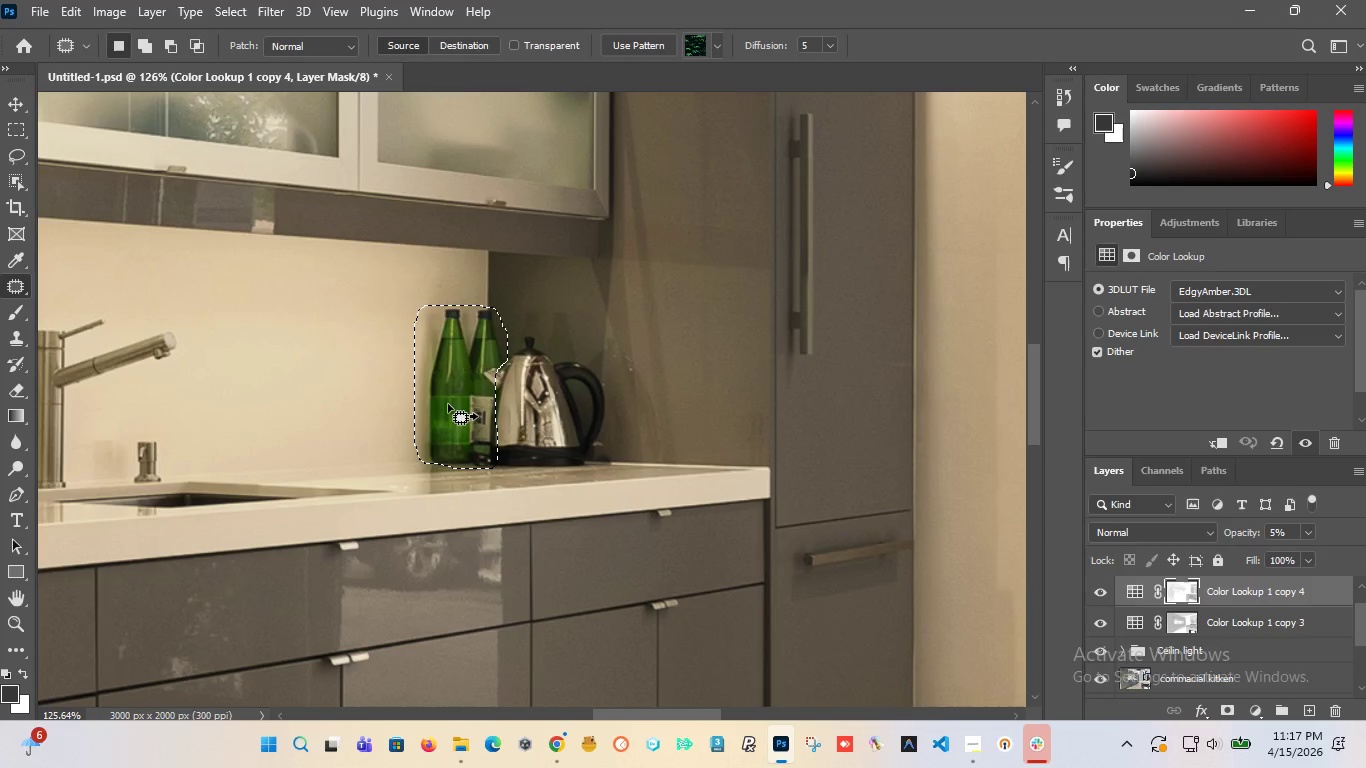 
left_click_drag(start_coordinate=[448, 421], to_coordinate=[307, 393])
 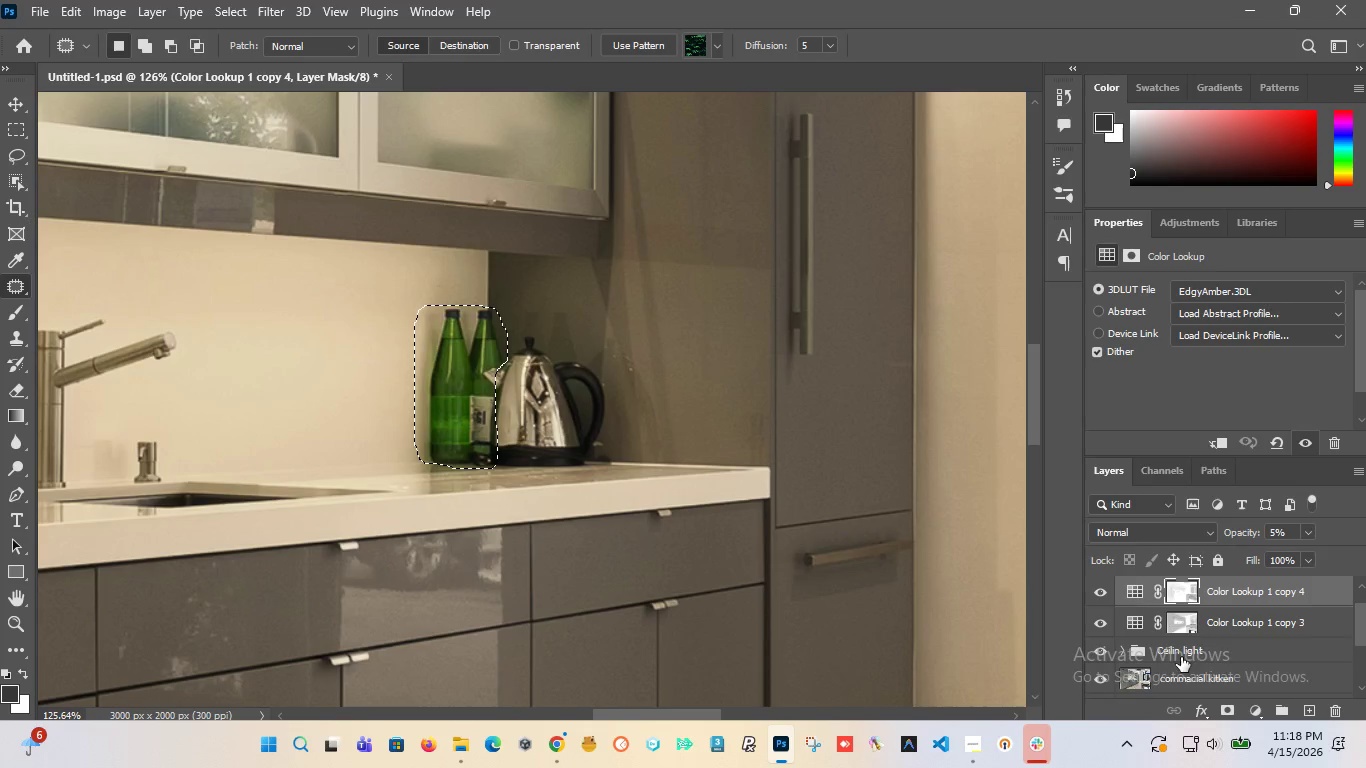 
scroll: coordinate [1198, 671], scroll_direction: down, amount: 2.0
 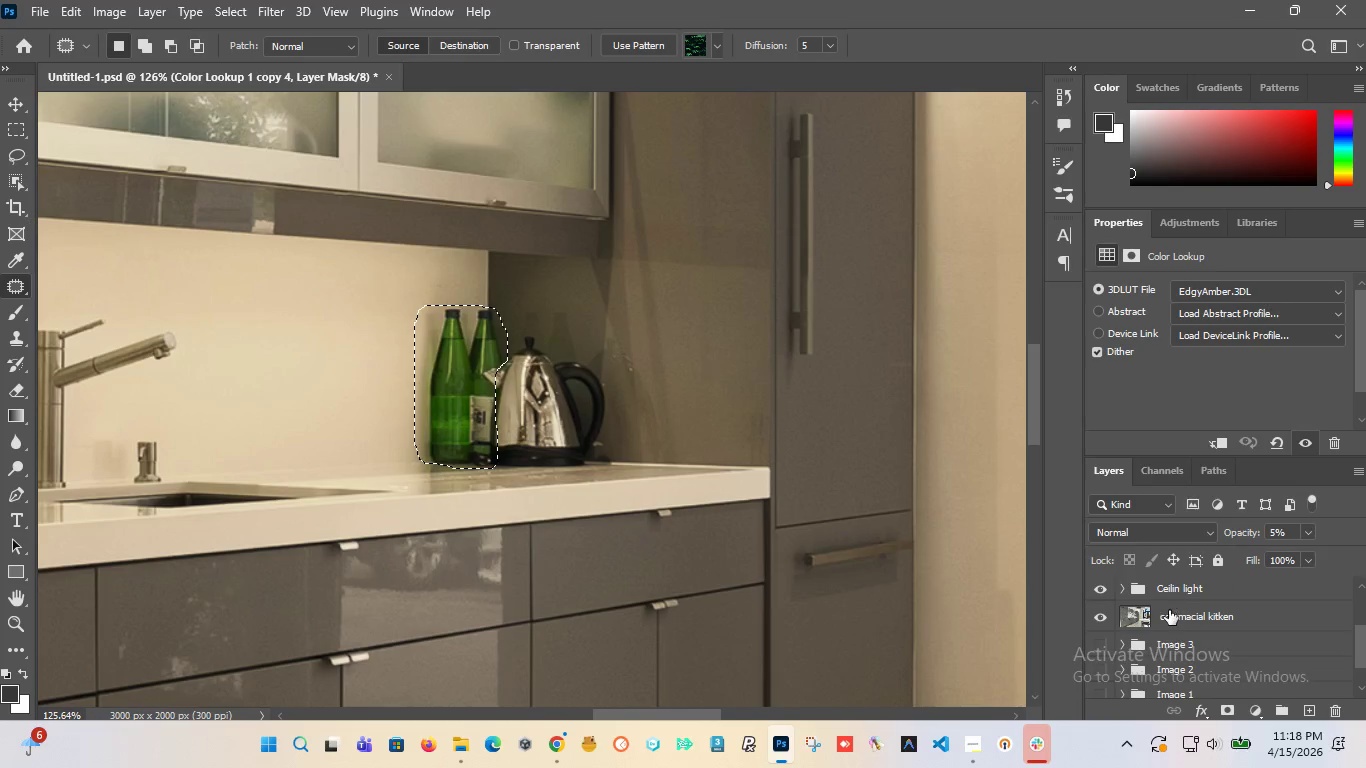 
left_click([1169, 611])
 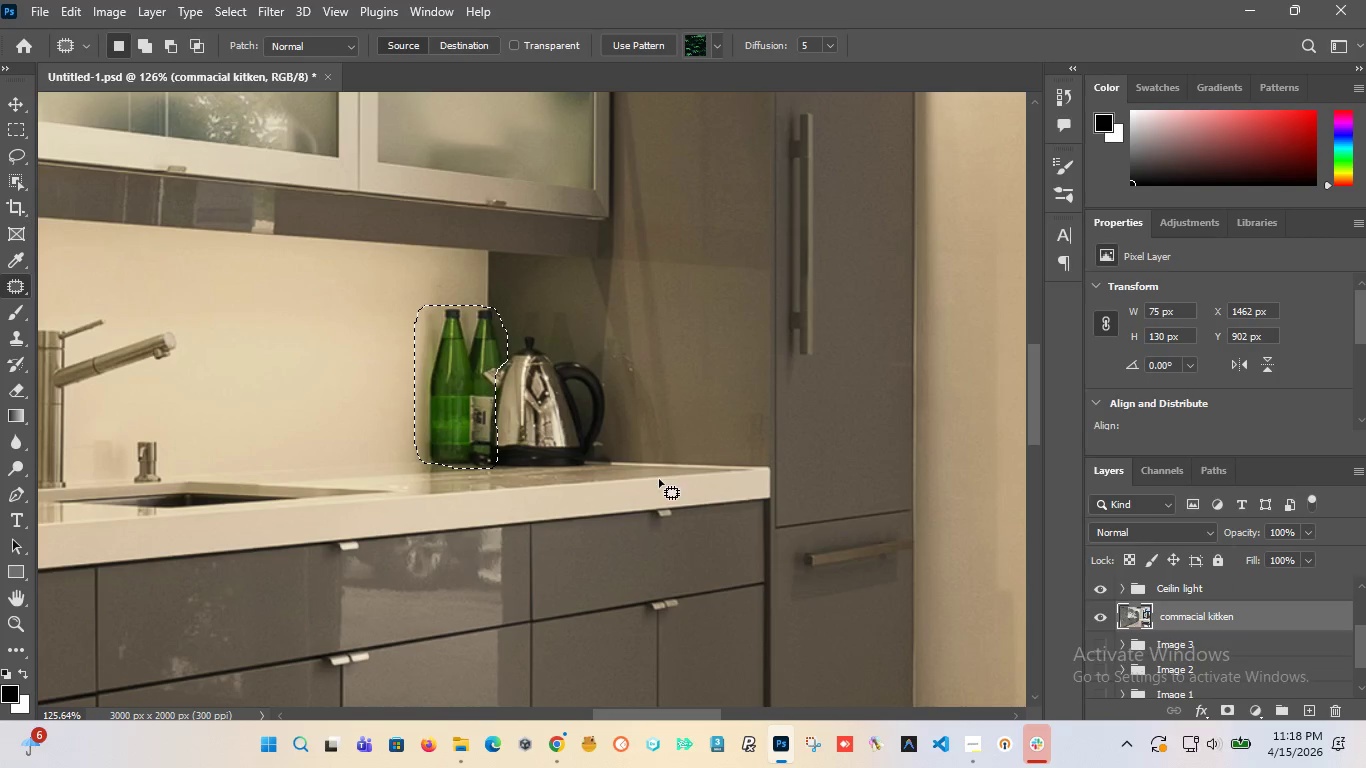 
left_click_drag(start_coordinate=[450, 389], to_coordinate=[317, 399])
 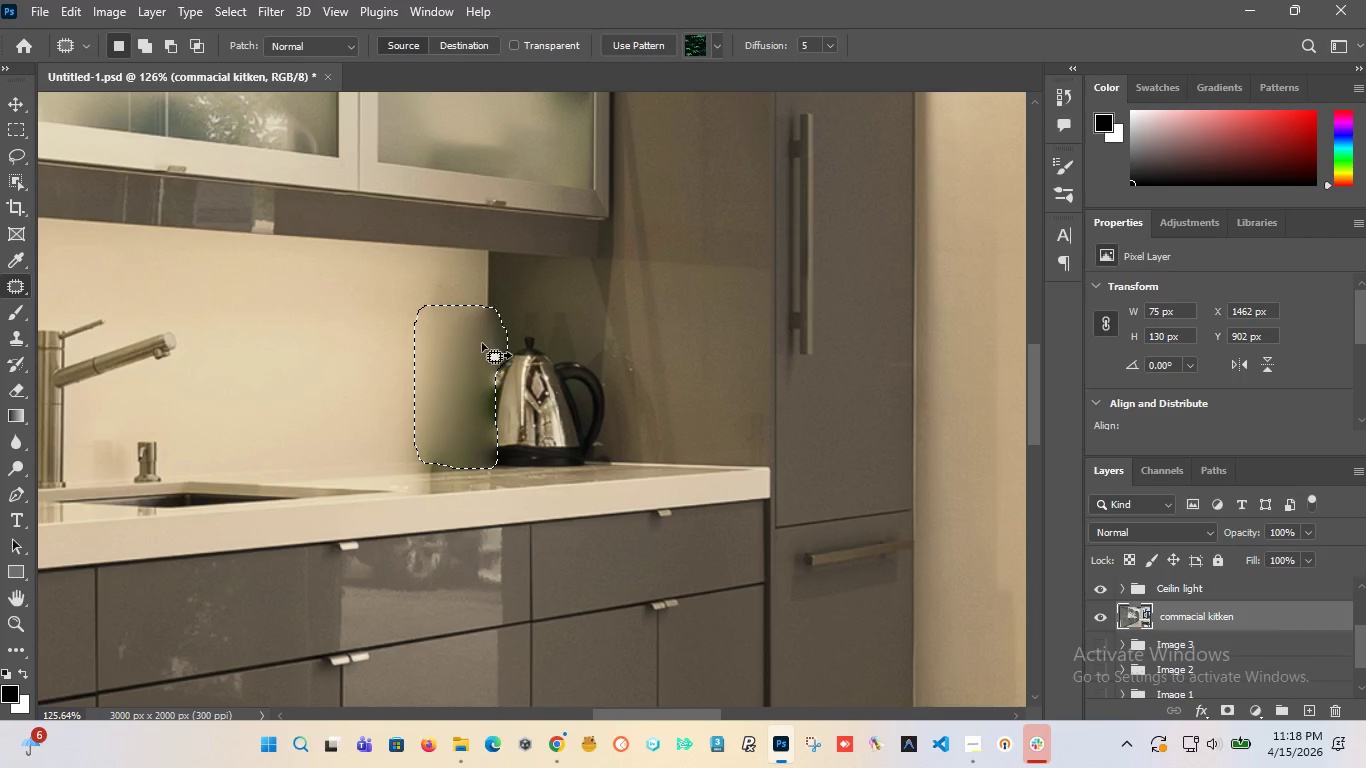 
hold_key(key=AltLeft, duration=0.33)
 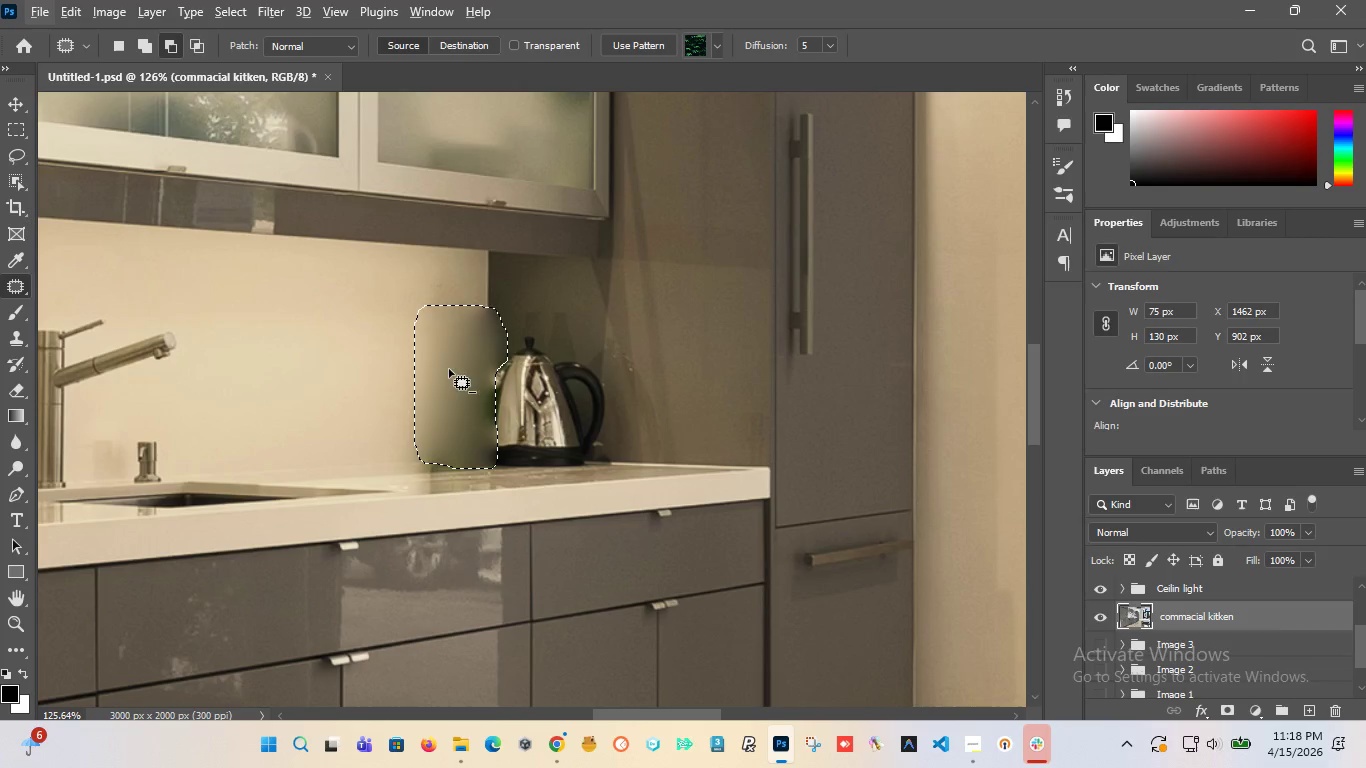 
key(Control+D)
 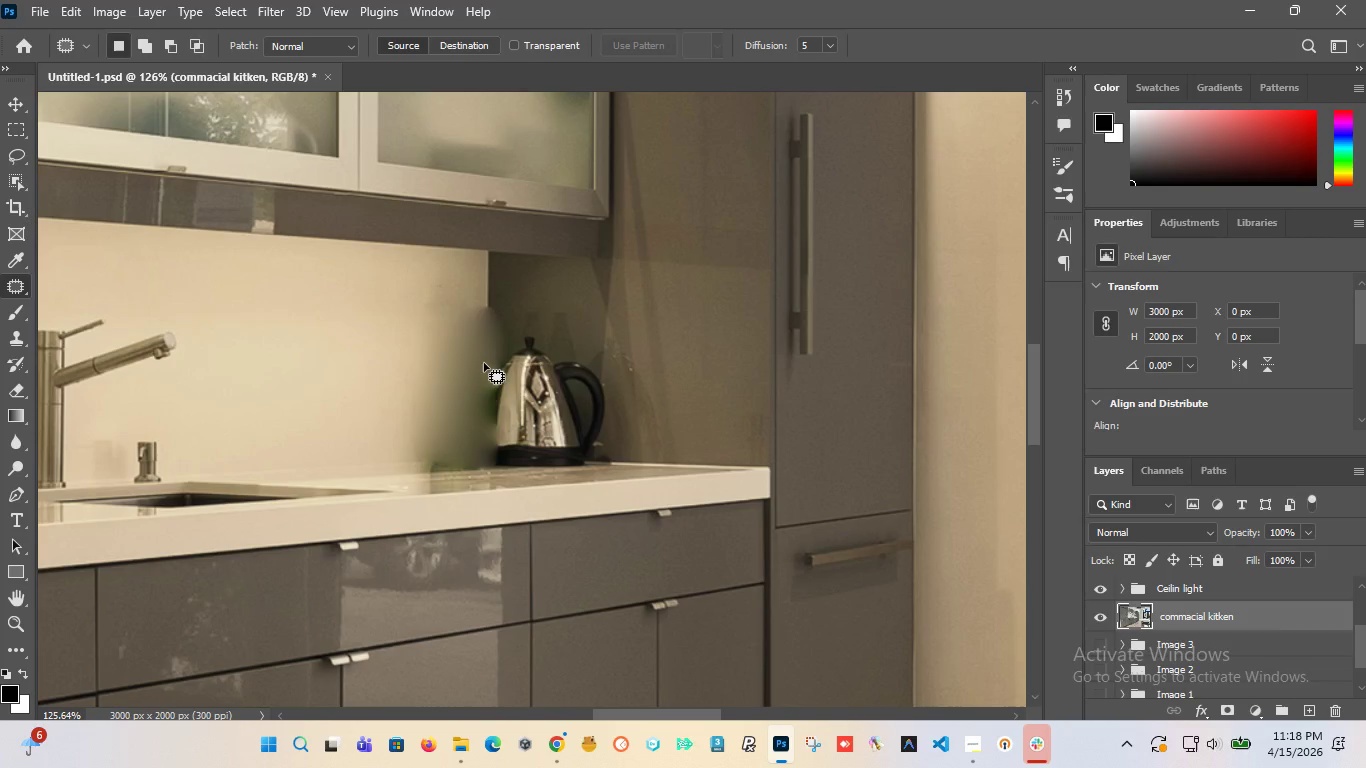 
key(Control+Z)
 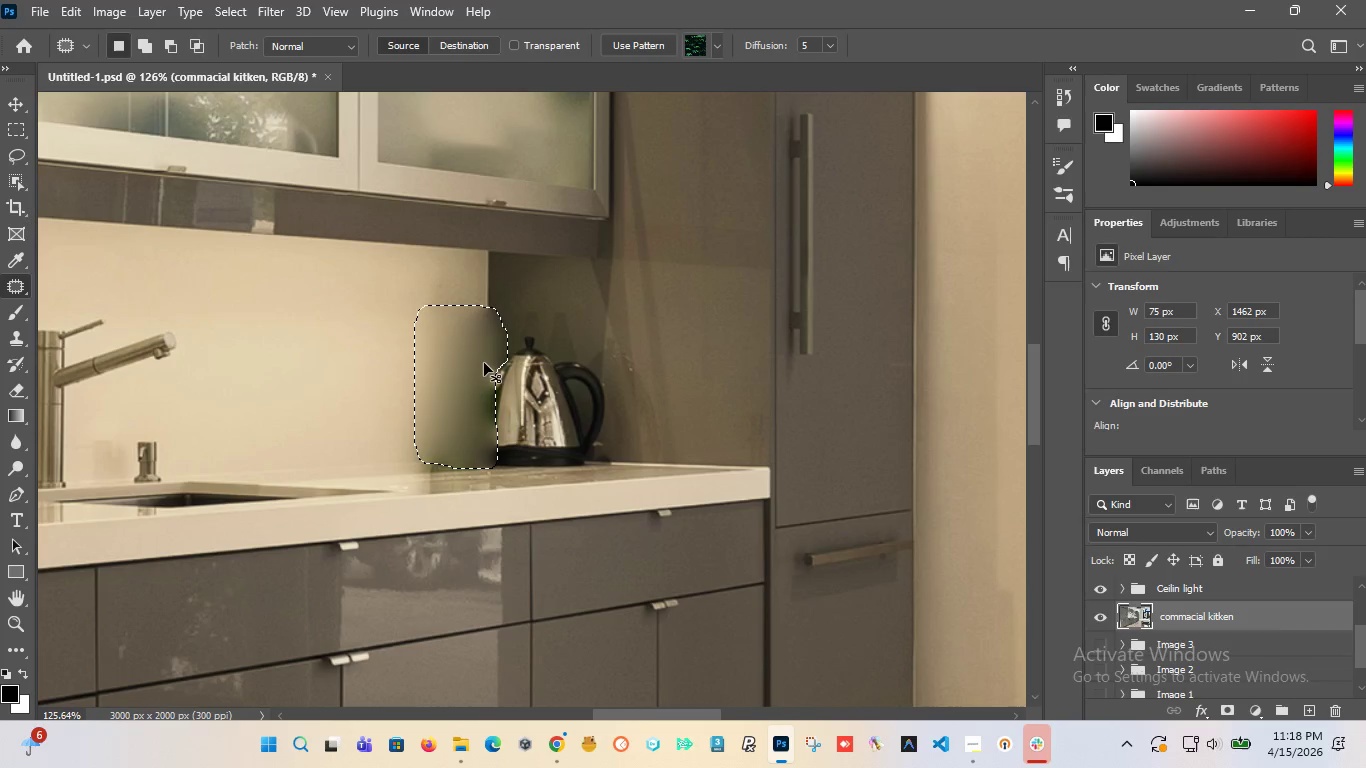 
key(Control+Z)
 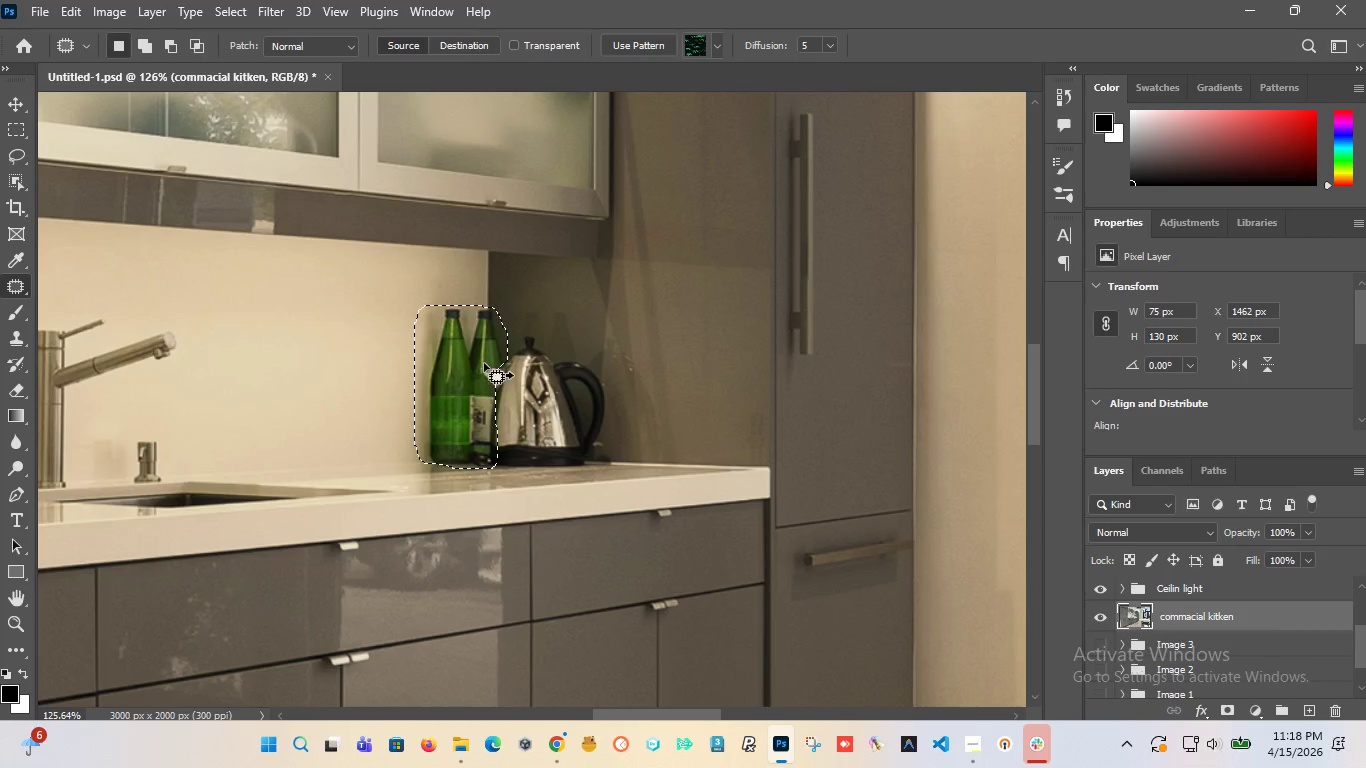 
key(Control+D)
 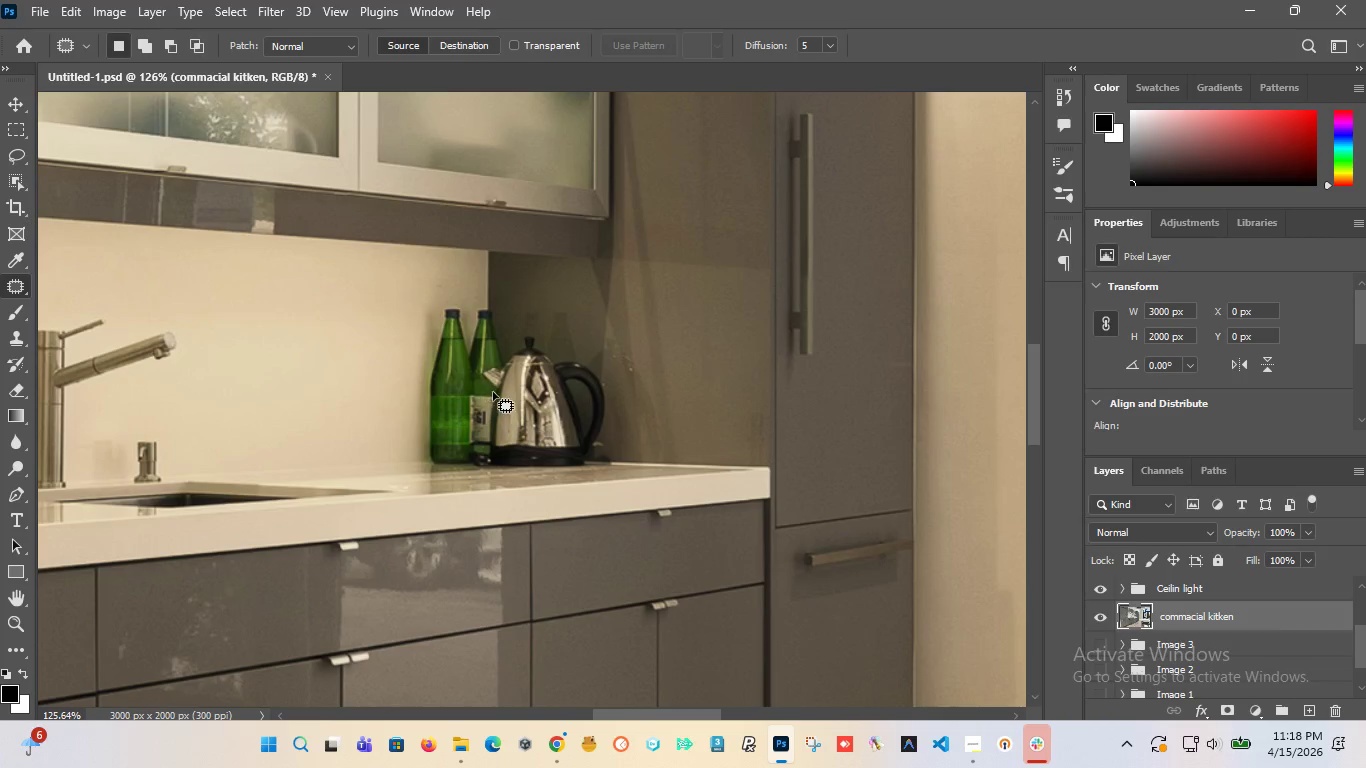 
hold_key(key=AltLeft, duration=1.51)
 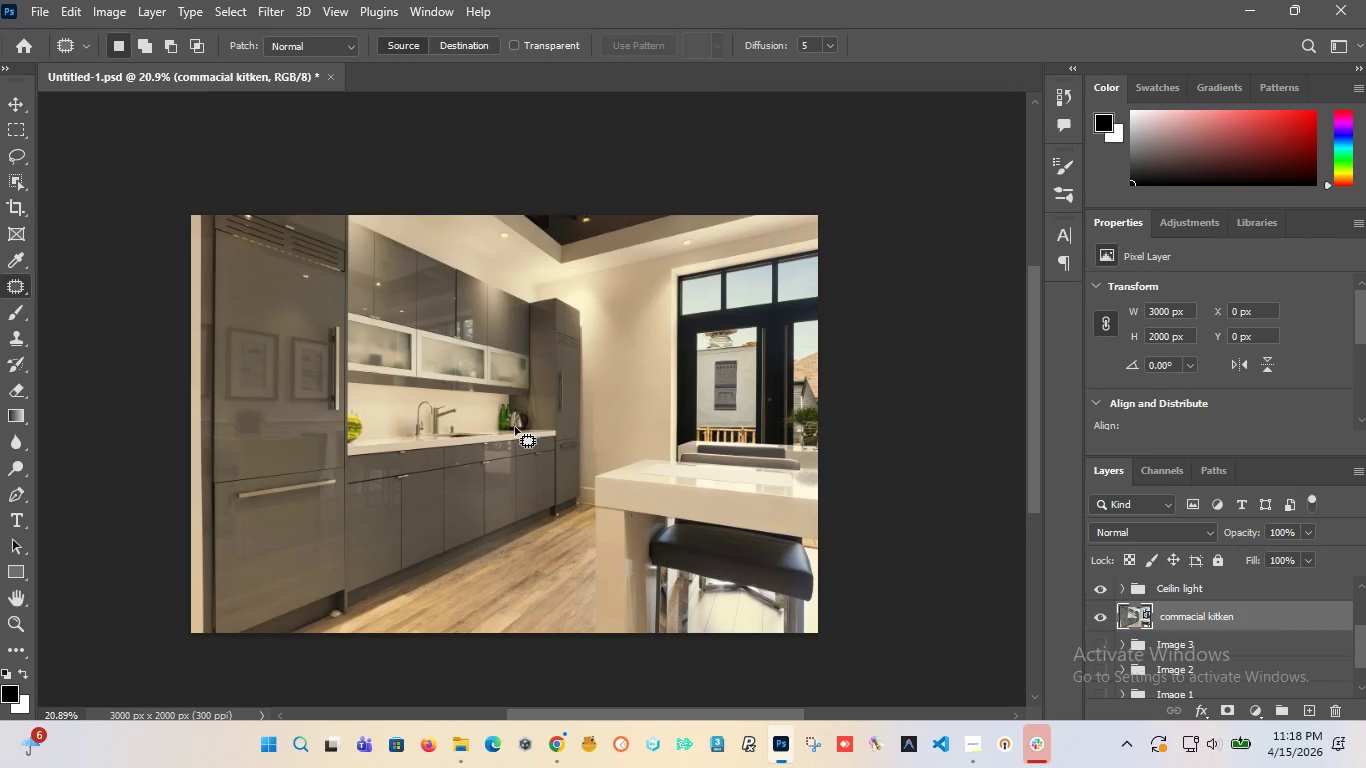 
hold_key(key=AltLeft, duration=1.52)
 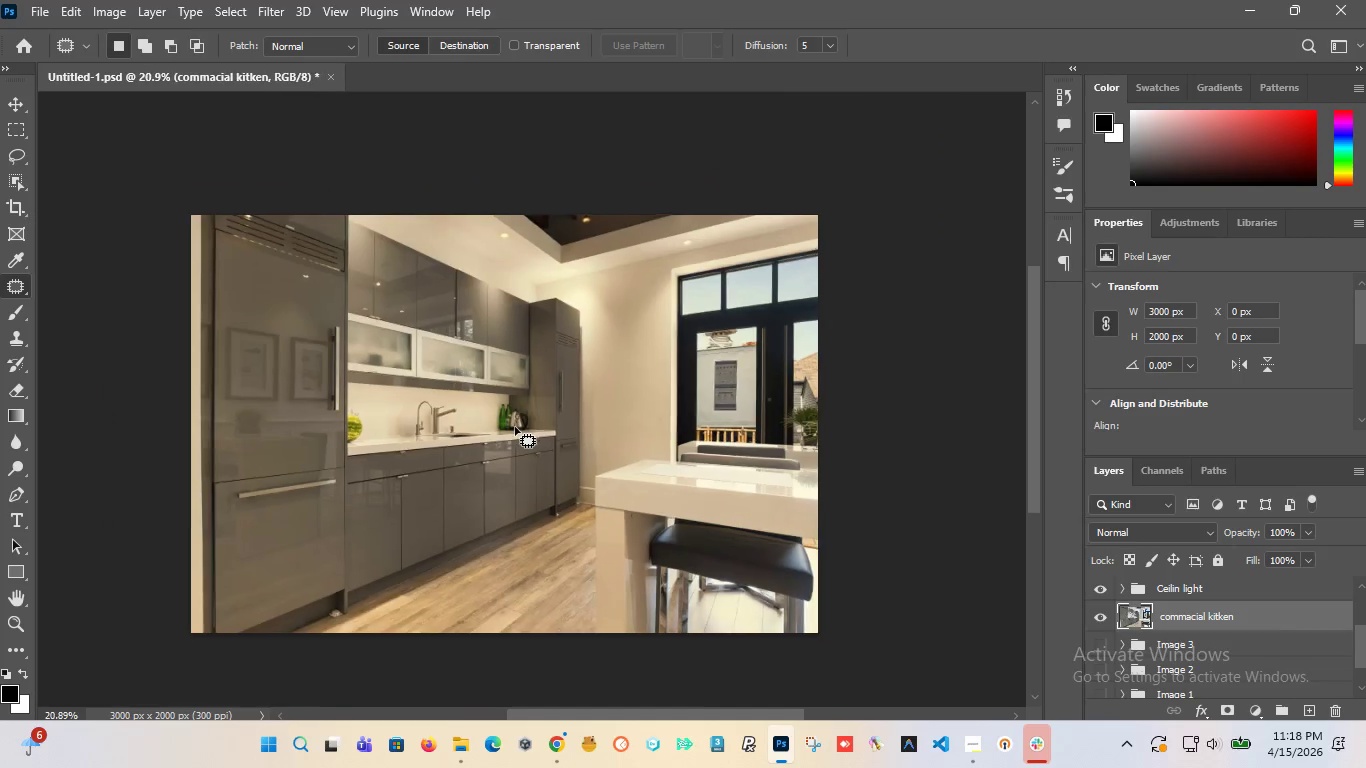 
scroll: coordinate [514, 426], scroll_direction: down, amount: 19.0
 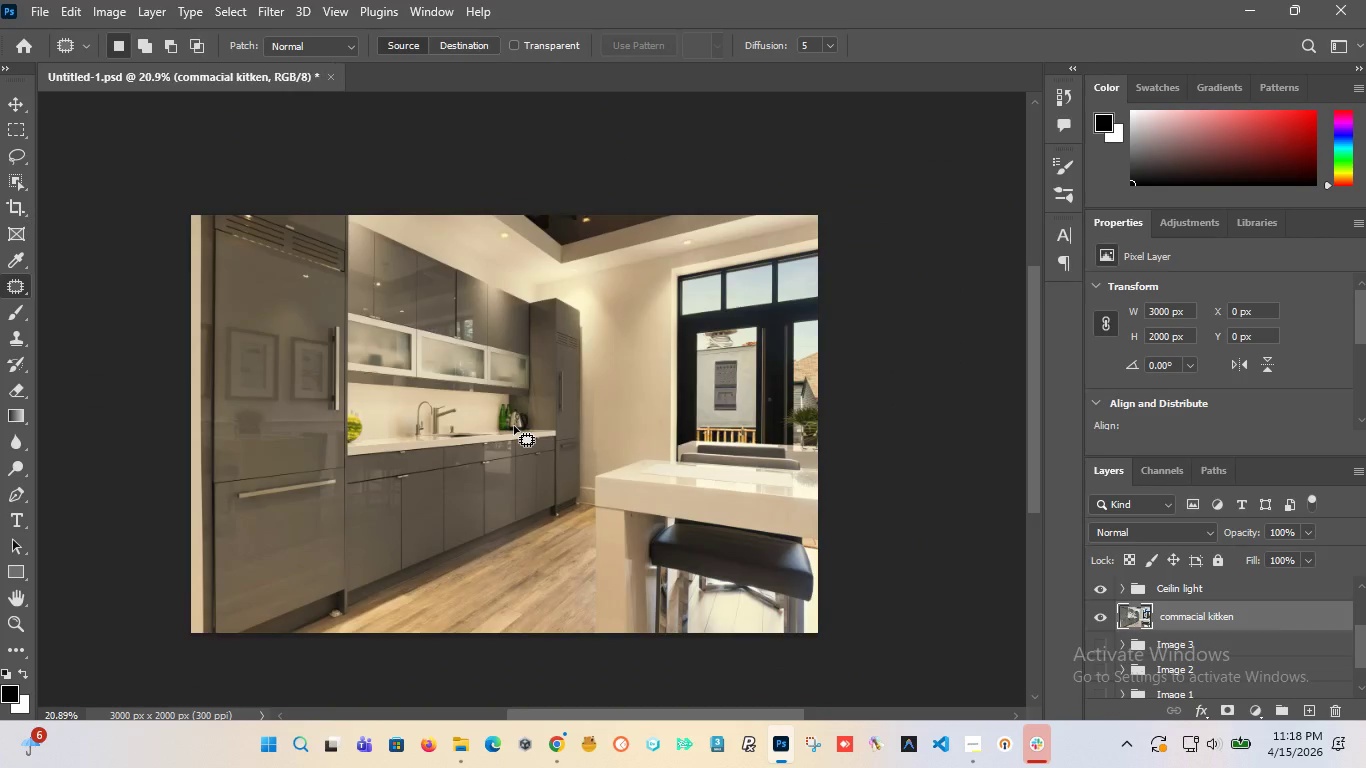 
hold_key(key=AltLeft, duration=0.94)
scroll: coordinate [515, 427], scroll_direction: none, amount: 0.0
 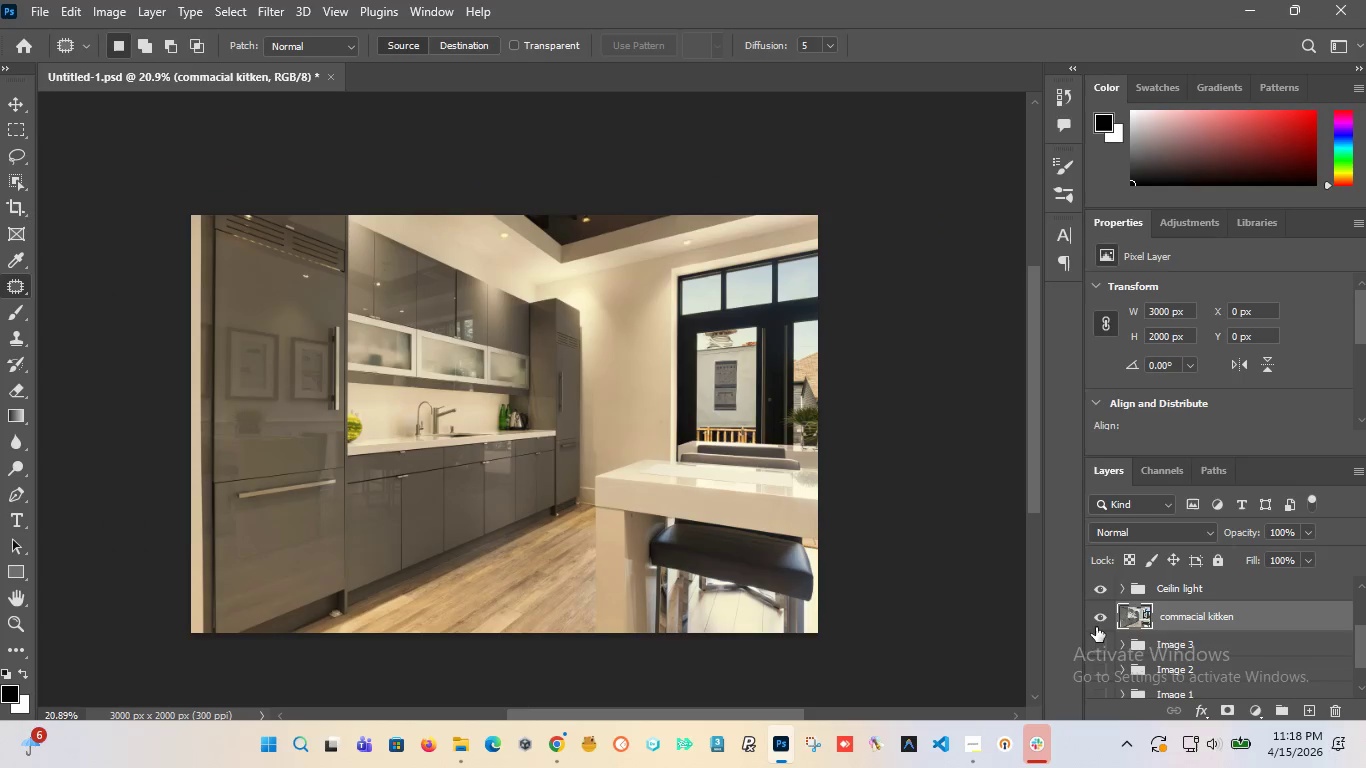 
key(Control+J)
 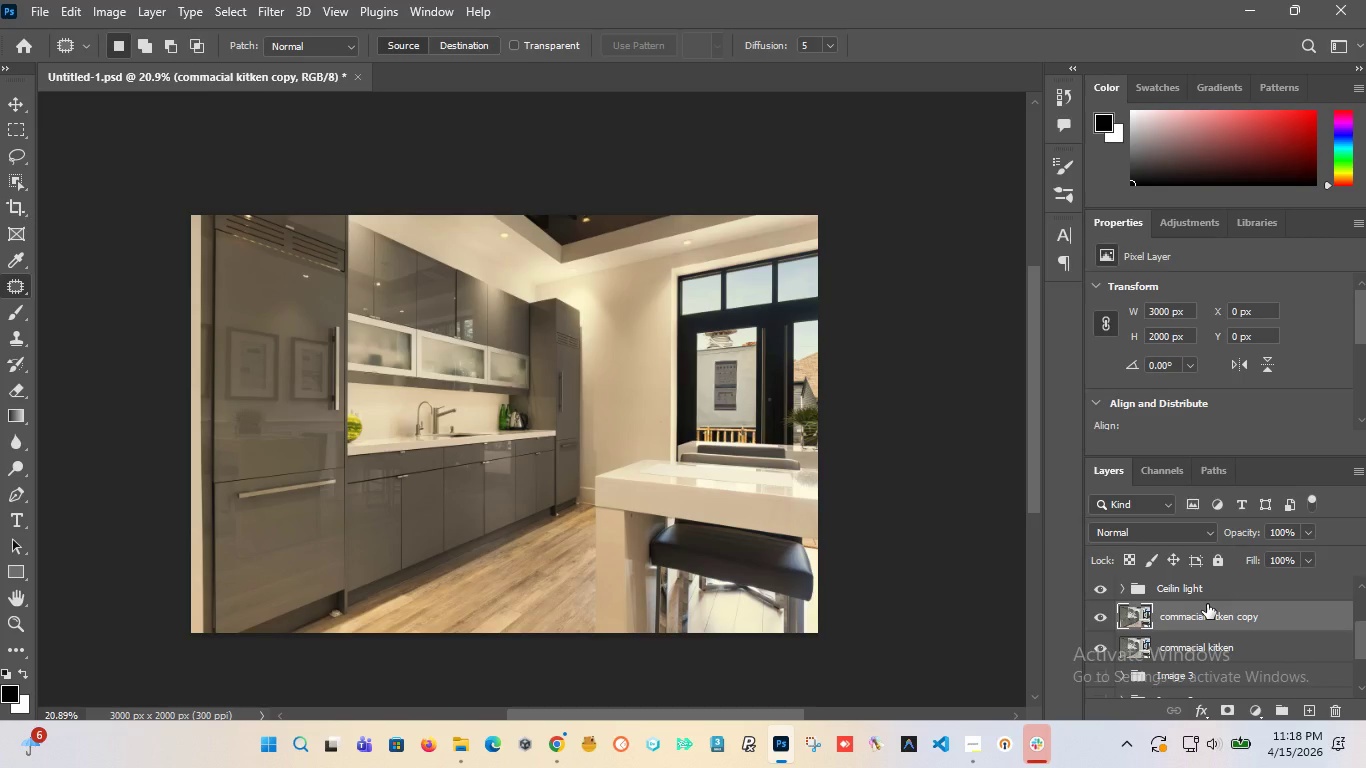 
right_click([1171, 621])
 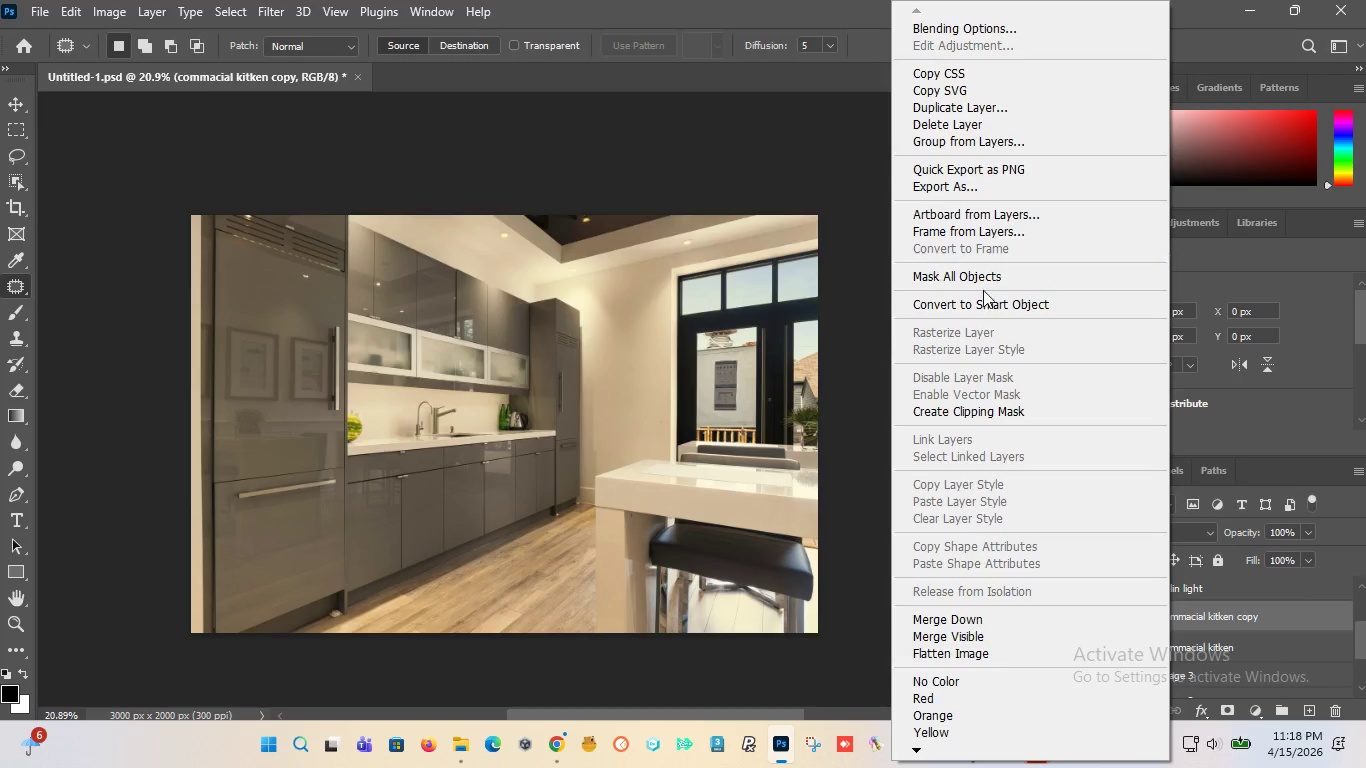 
left_click([978, 311])
 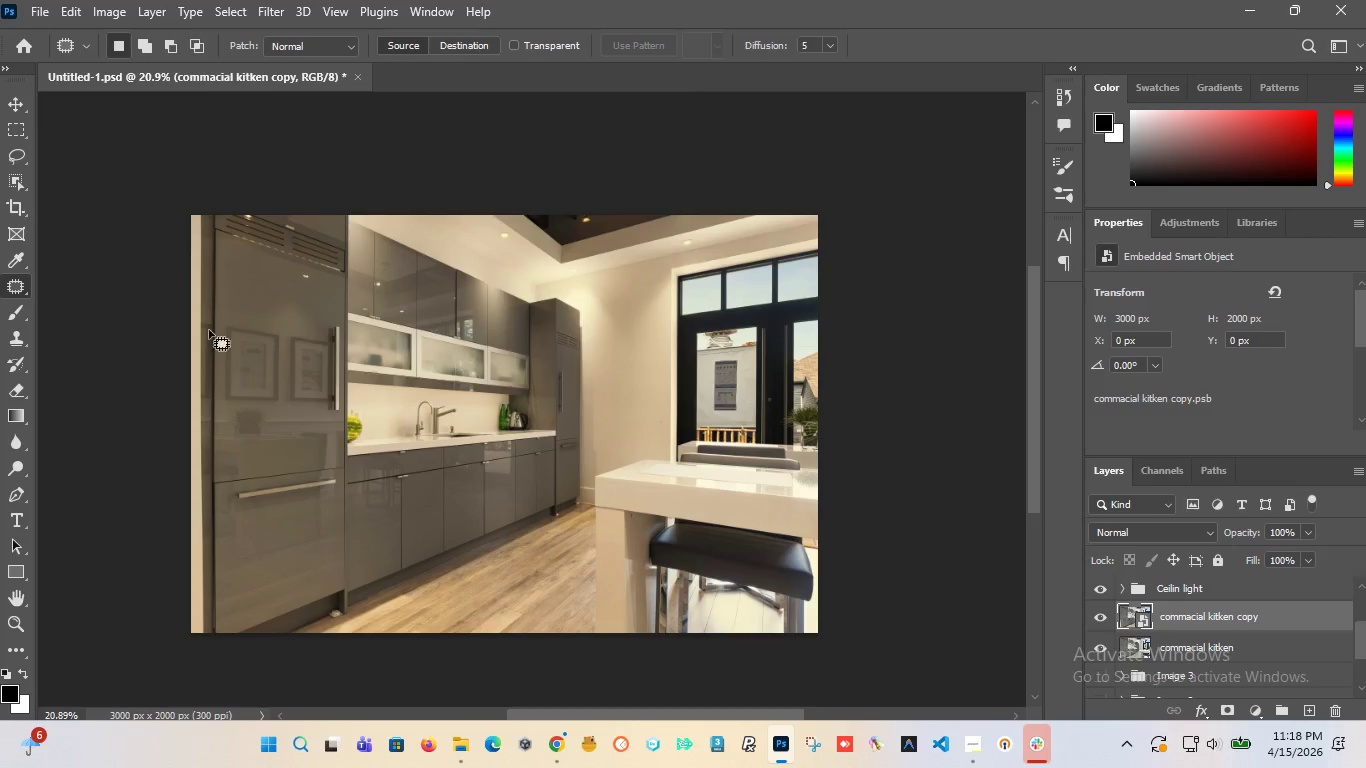 
key(Control+Shift+A)
 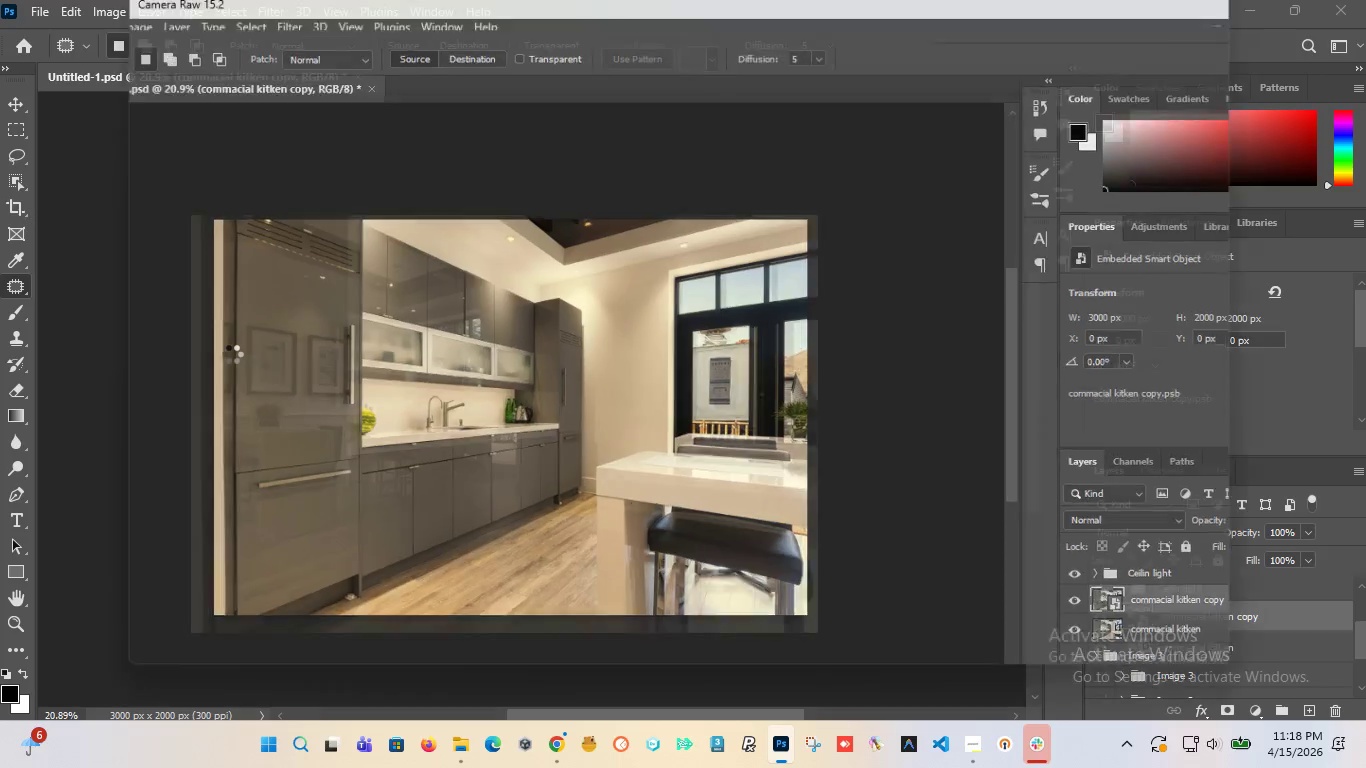 
wait(17.02)
 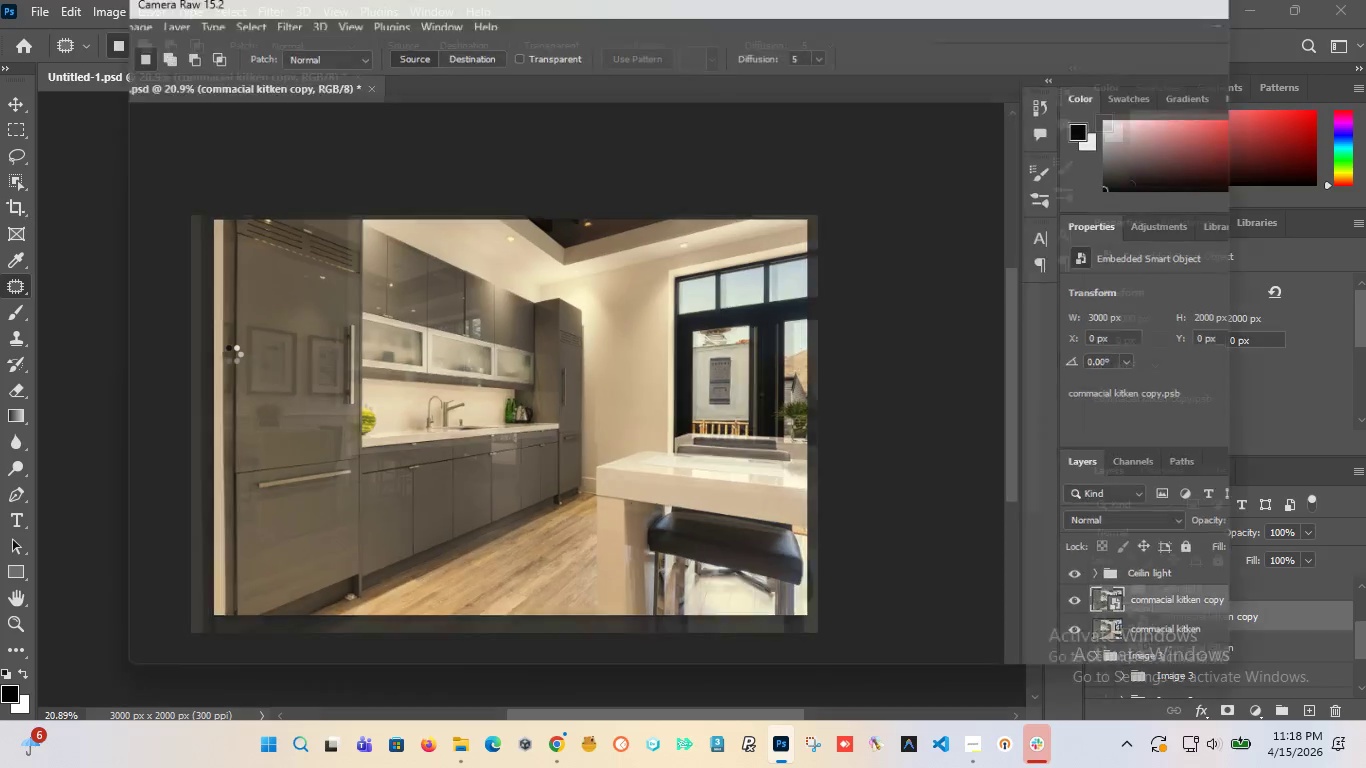 
left_click_drag(start_coordinate=[1215, 346], to_coordinate=[1215, 407])
 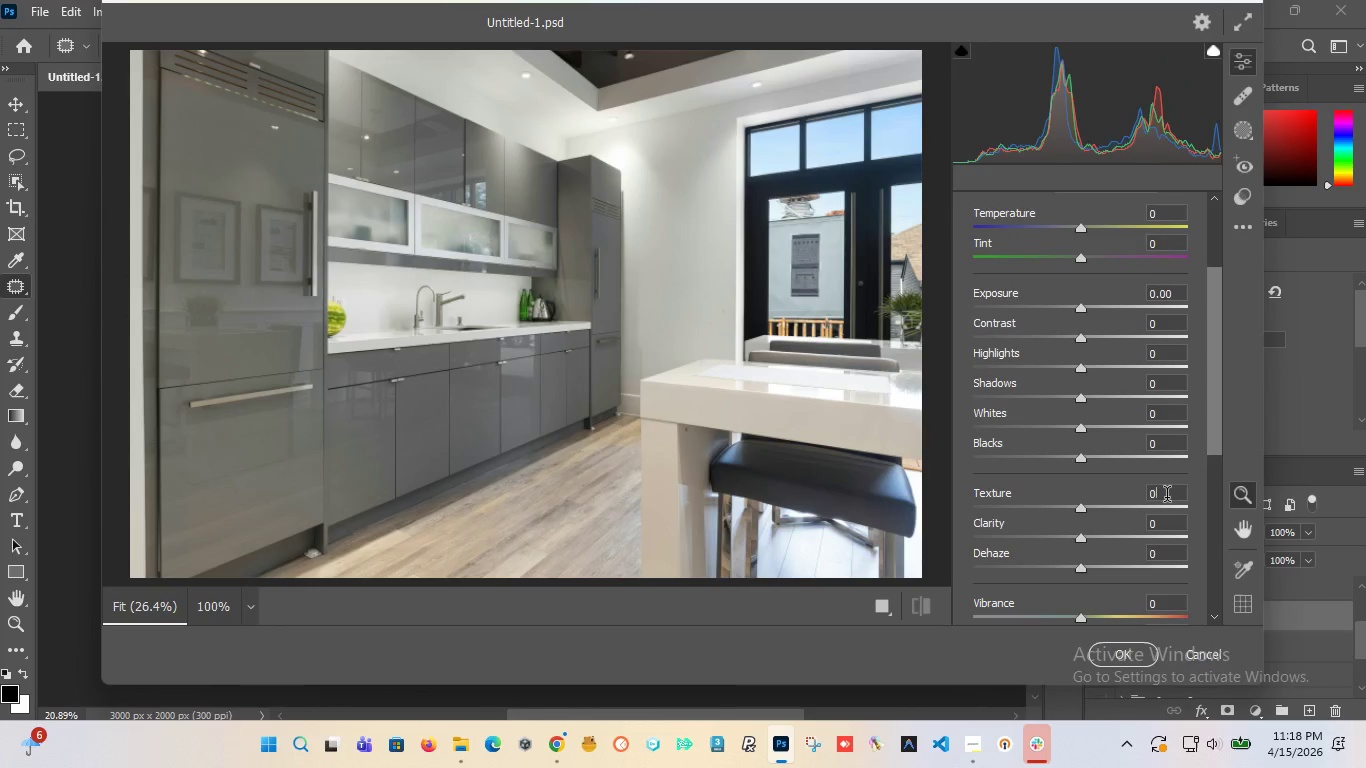 
left_click_drag(start_coordinate=[1167, 497], to_coordinate=[1048, 497])
 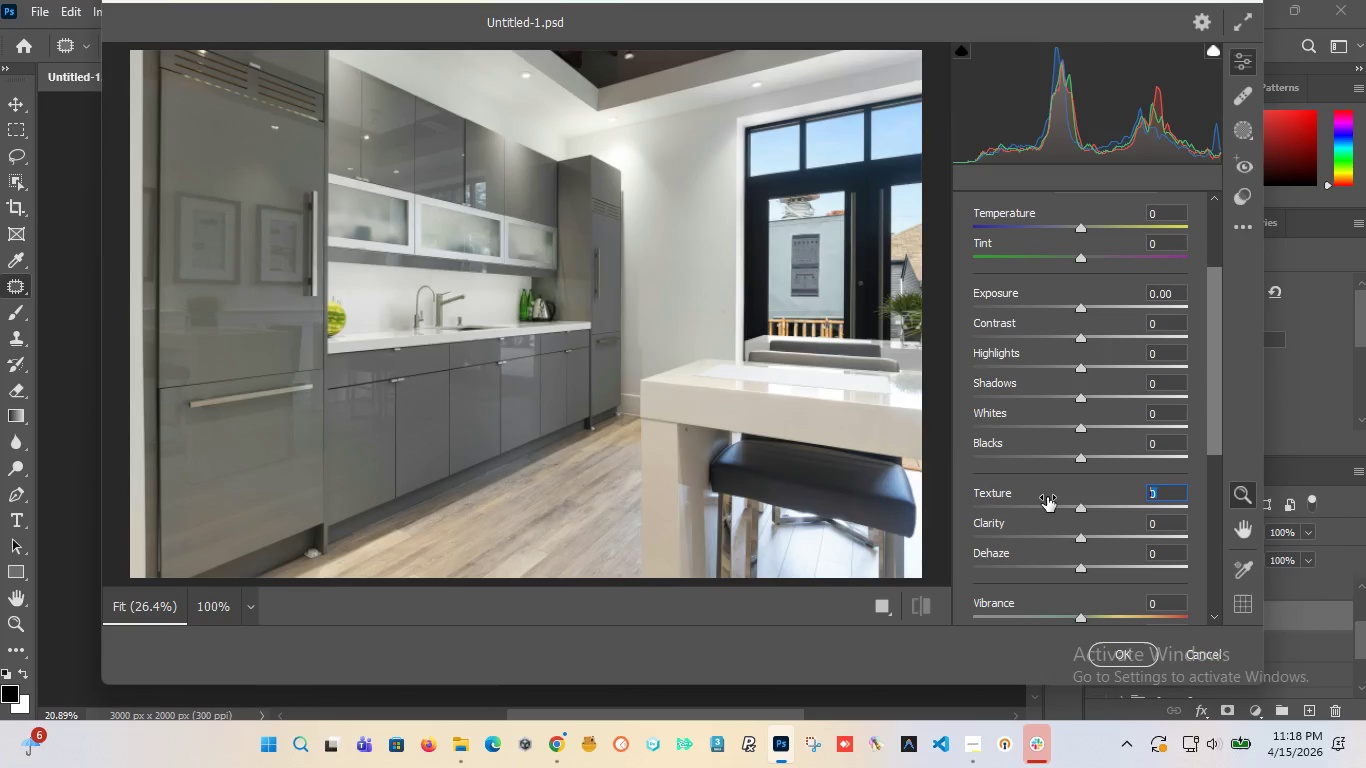 
type(15)
 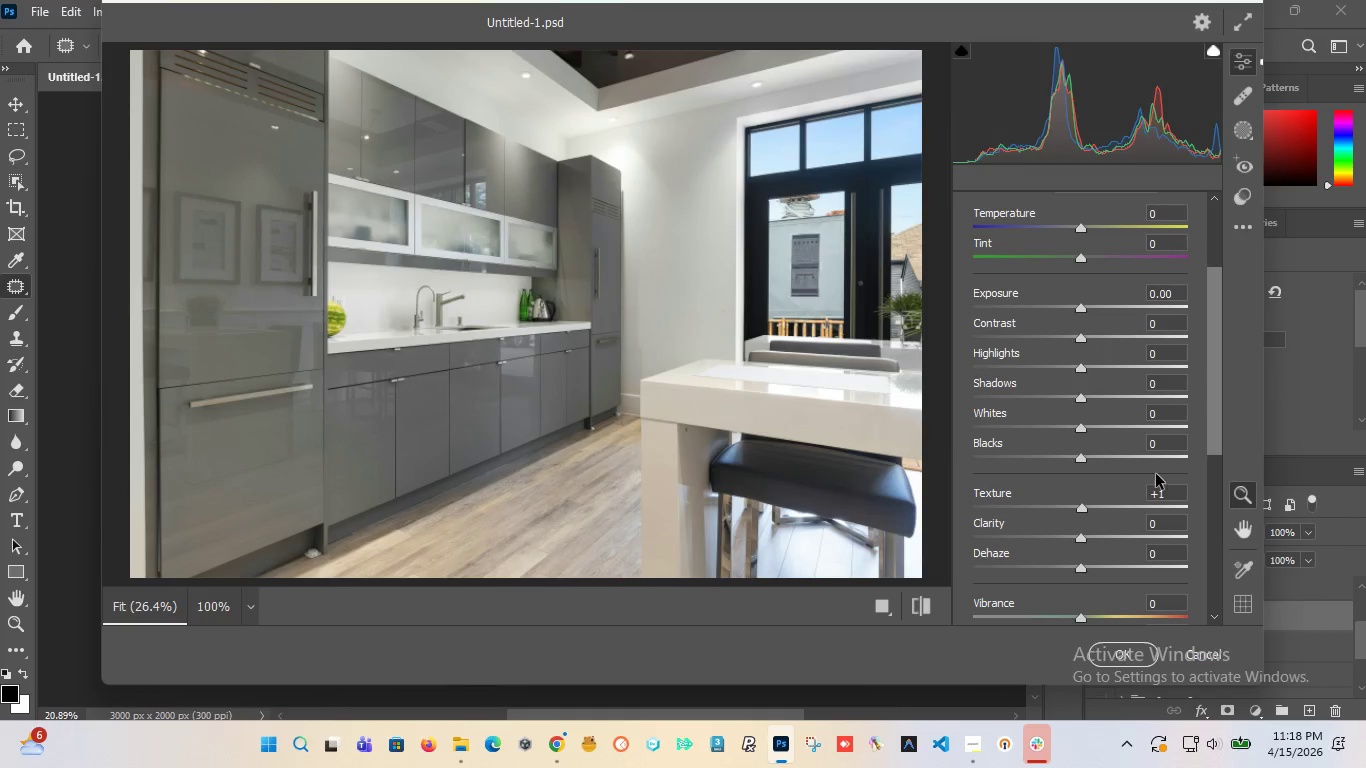 
left_click([1177, 497])
 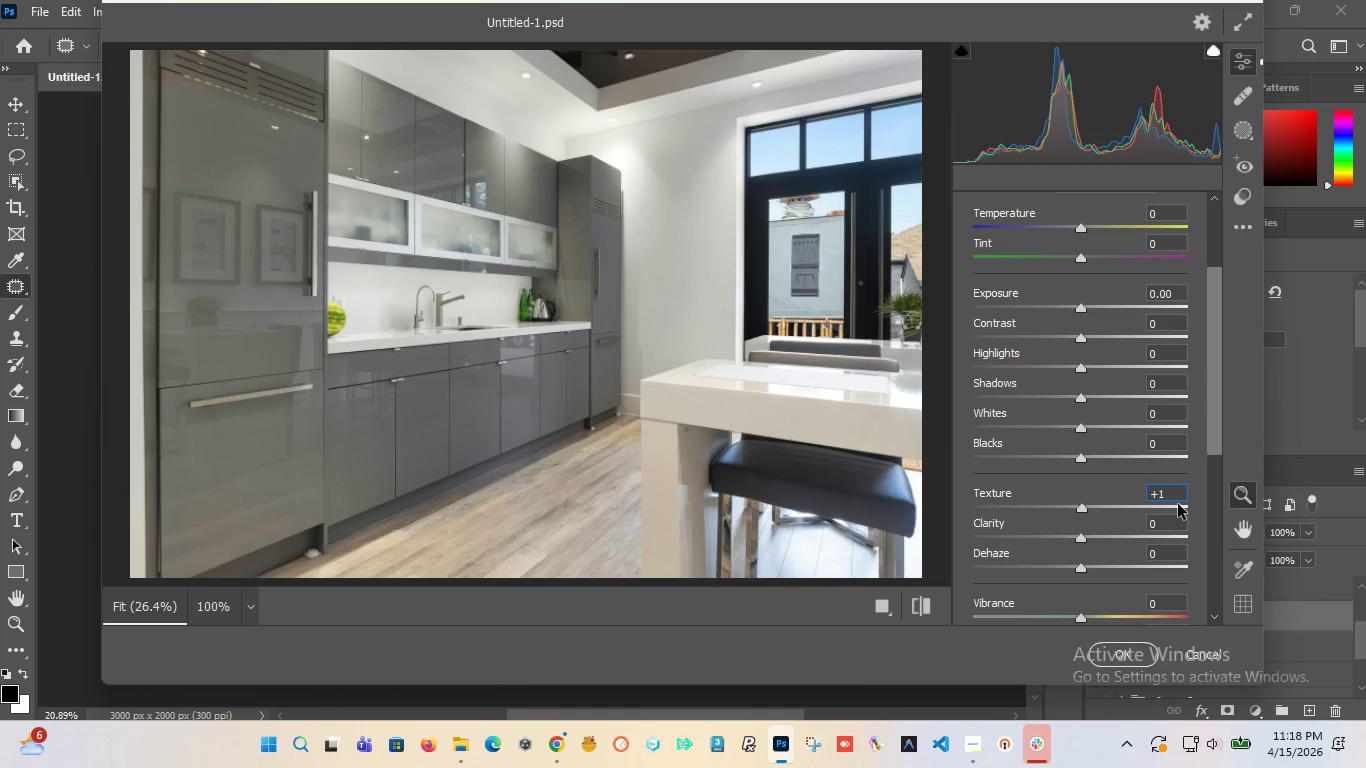 
key(5)
 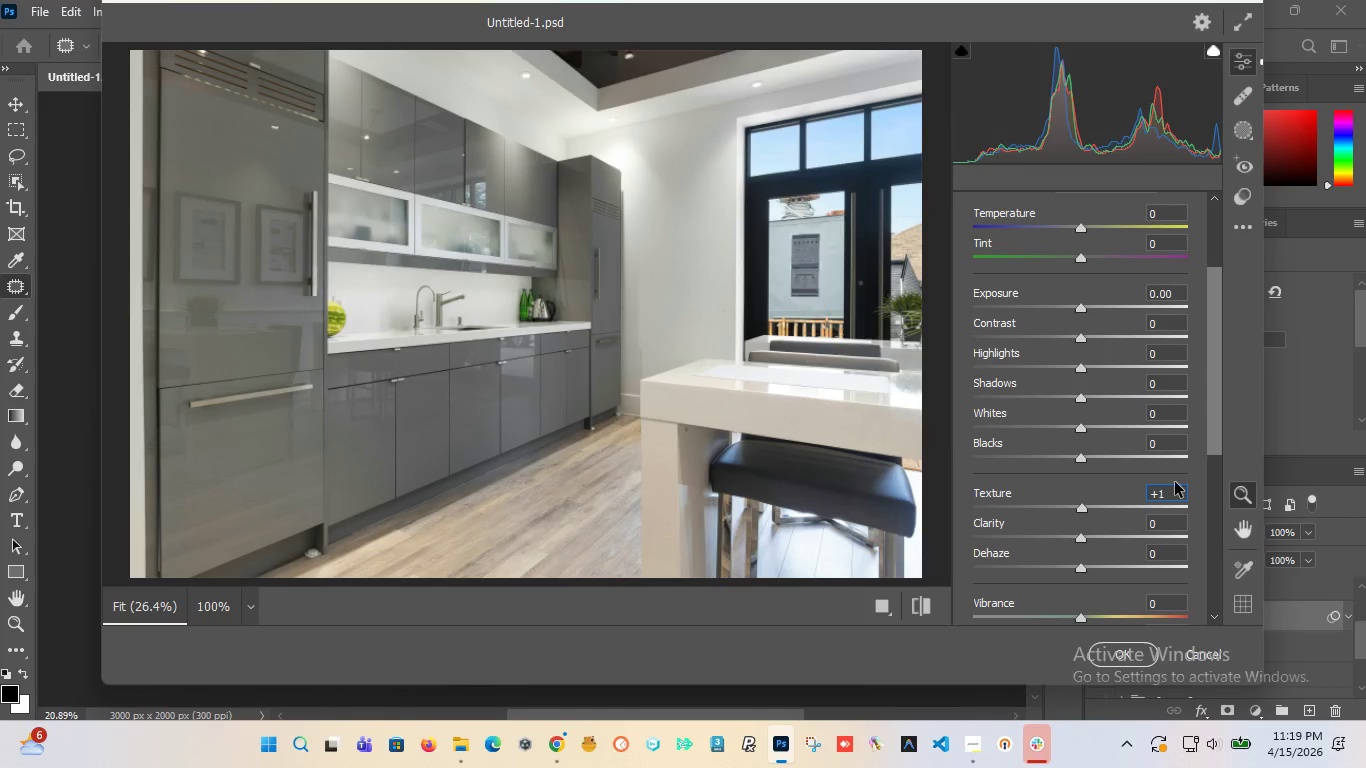 
left_click([1174, 498])
 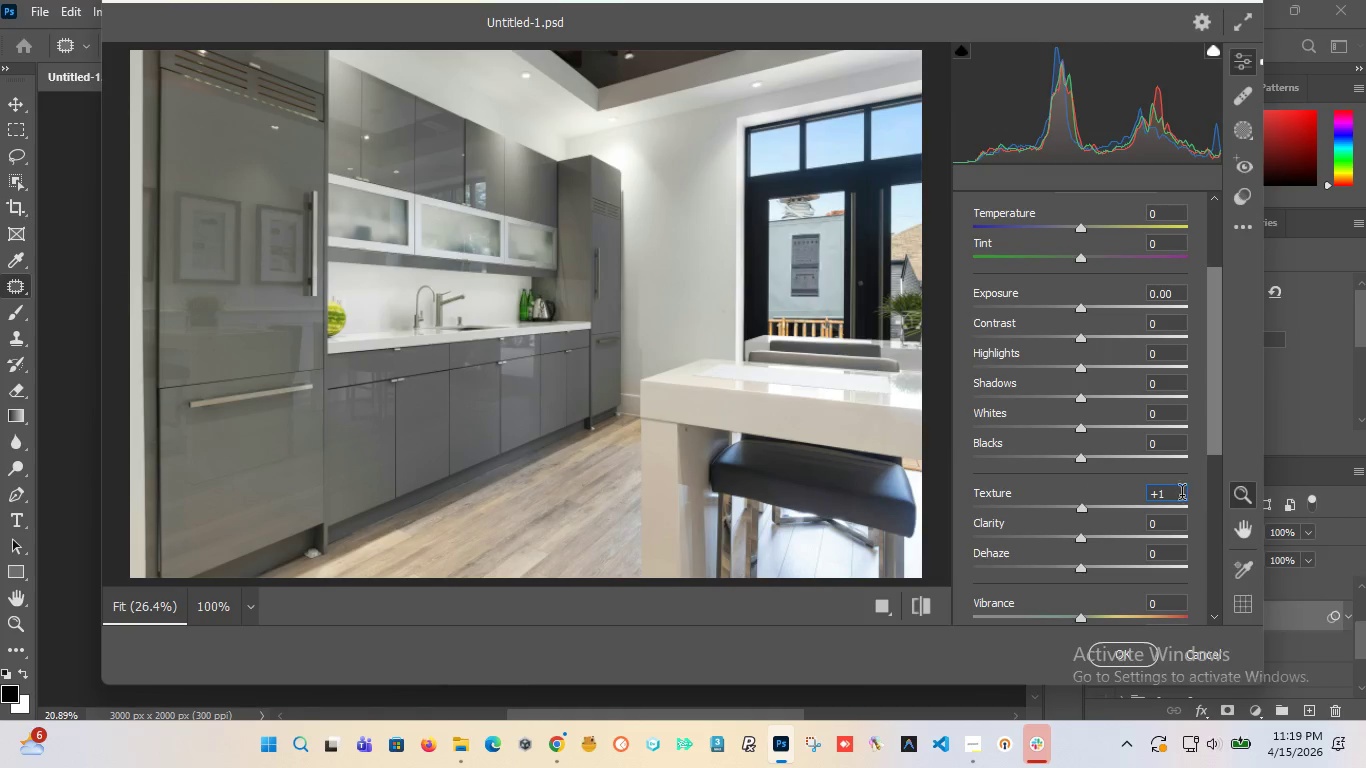 
left_click([1171, 500])
 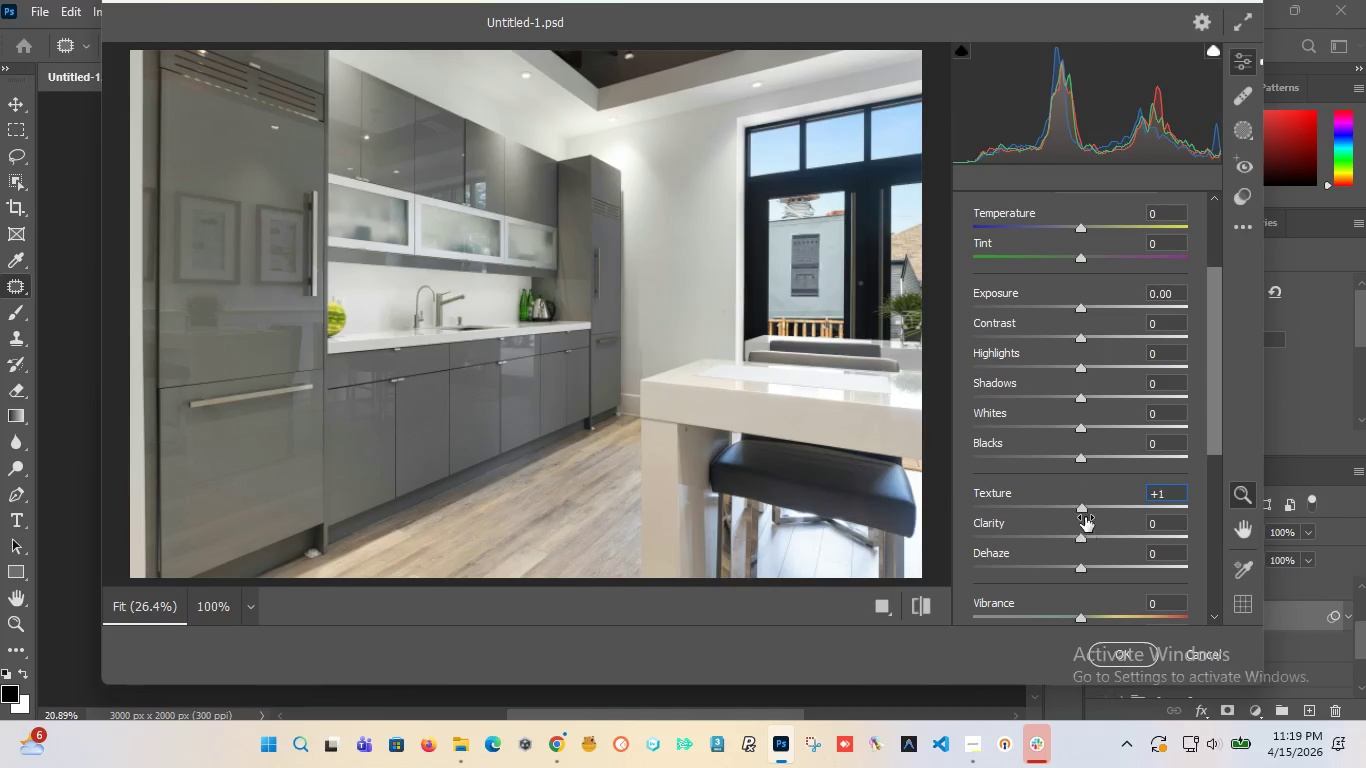 
left_click_drag(start_coordinate=[1085, 507], to_coordinate=[1100, 514])
 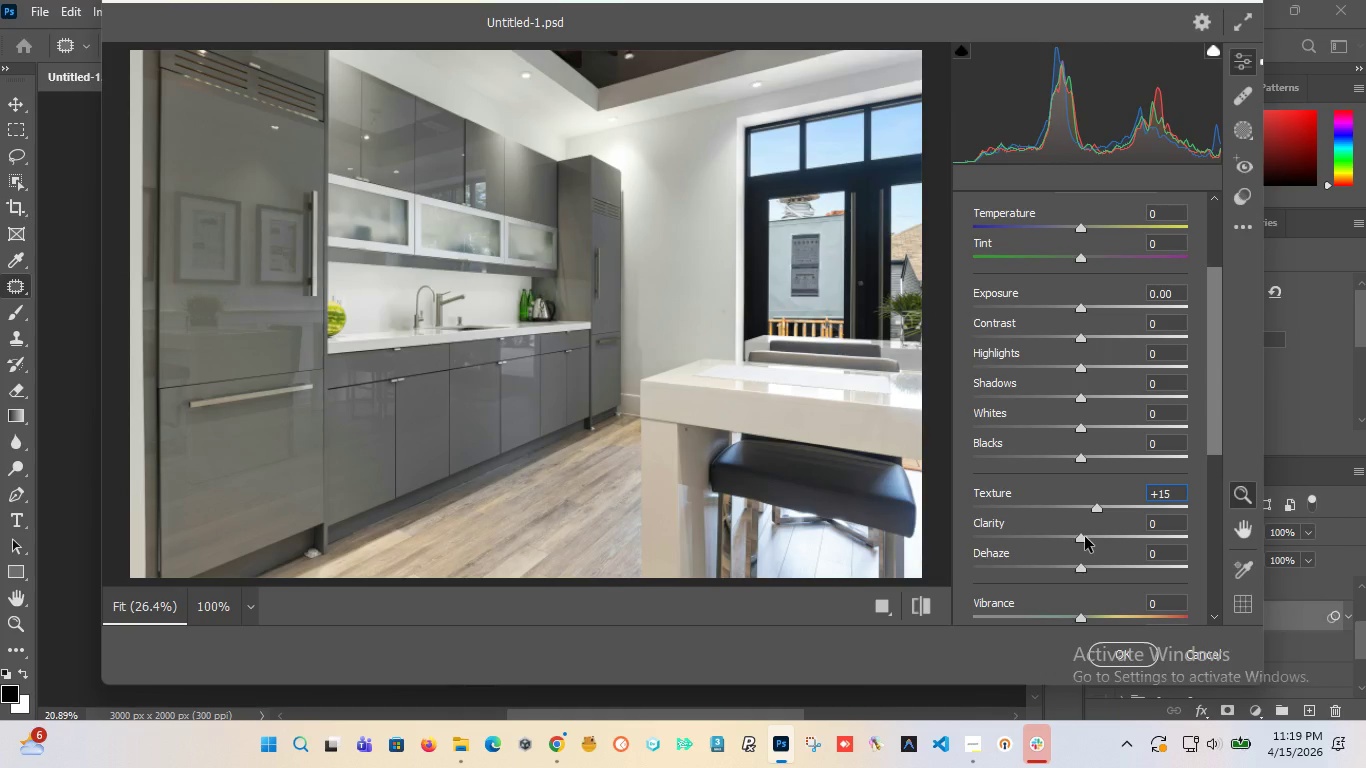 
left_click_drag(start_coordinate=[1085, 537], to_coordinate=[1096, 535])
 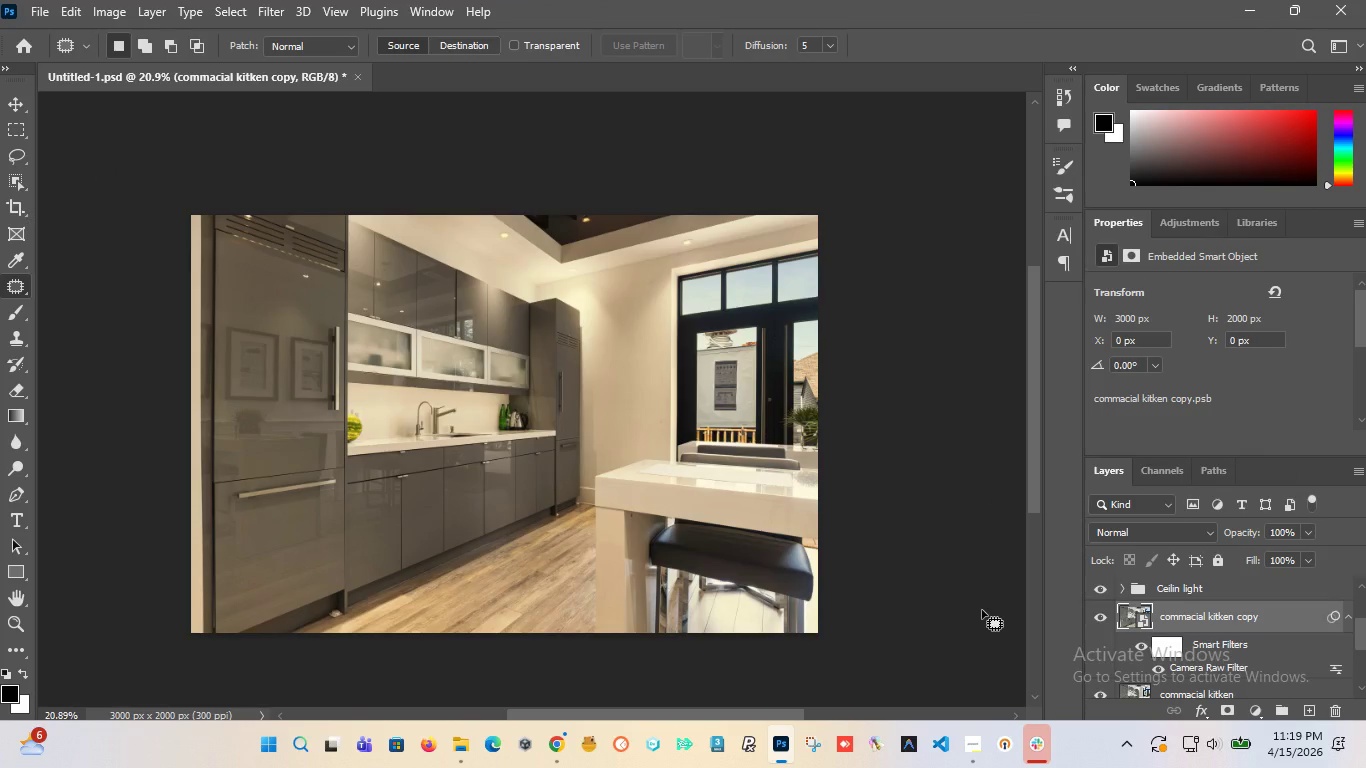 
wait(6.83)
 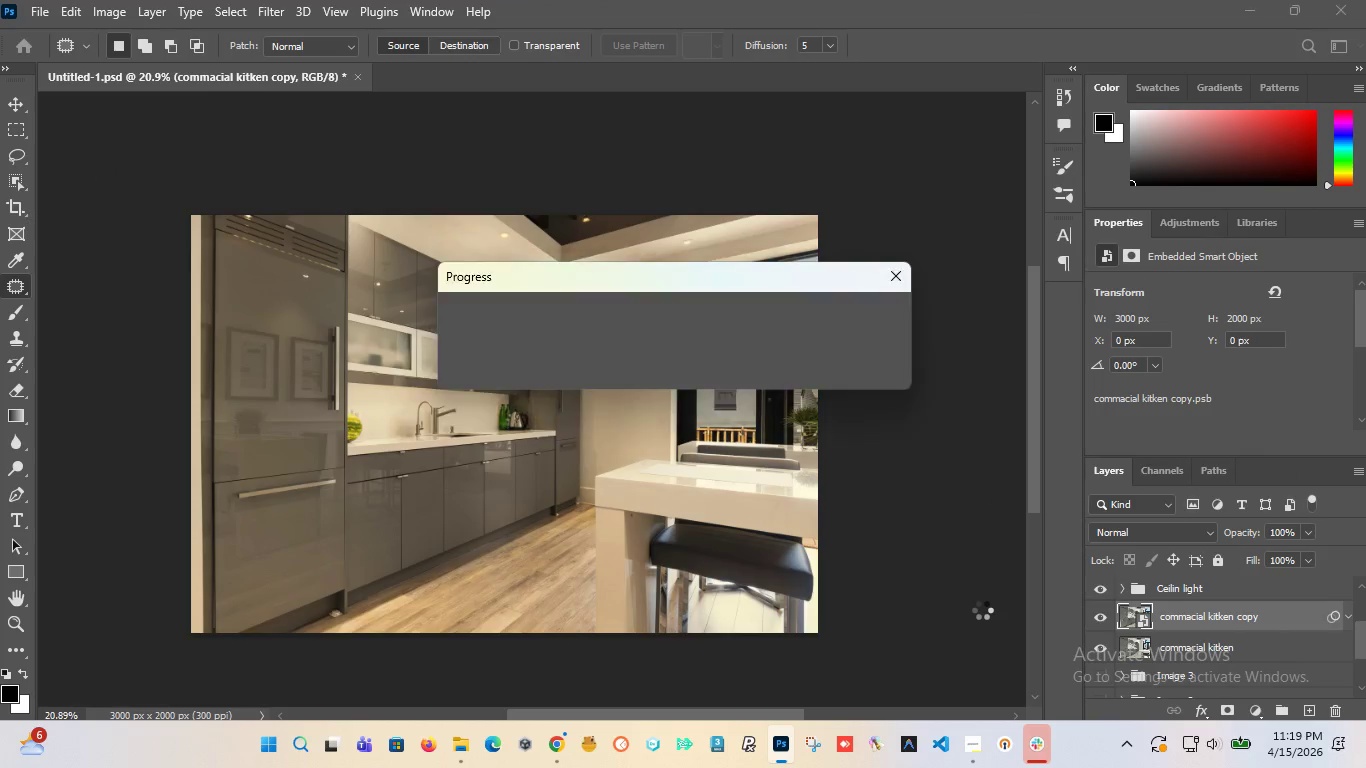 
hold_key(key=AltLeft, duration=1.39)
scroll: coordinate [672, 511], scroll_direction: up, amount: 13.0
 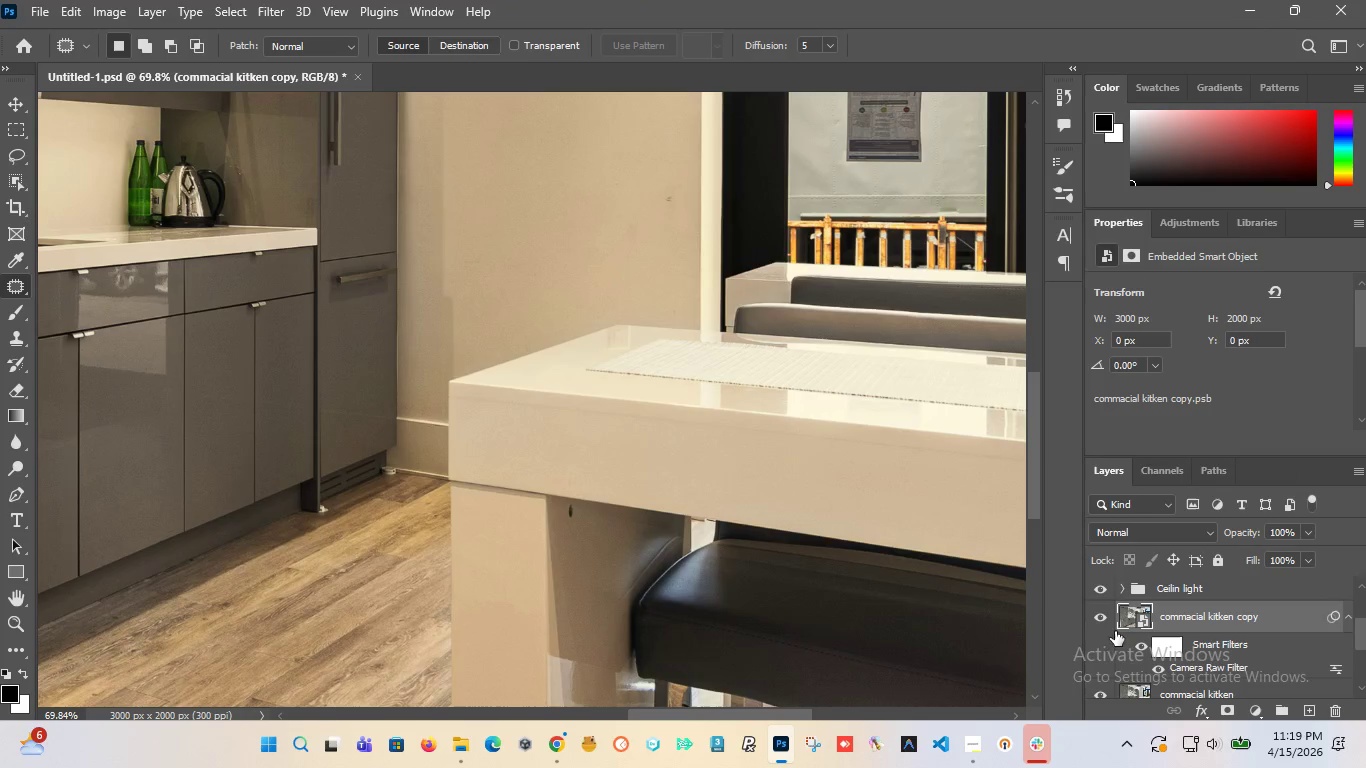 
left_click([1106, 618])
 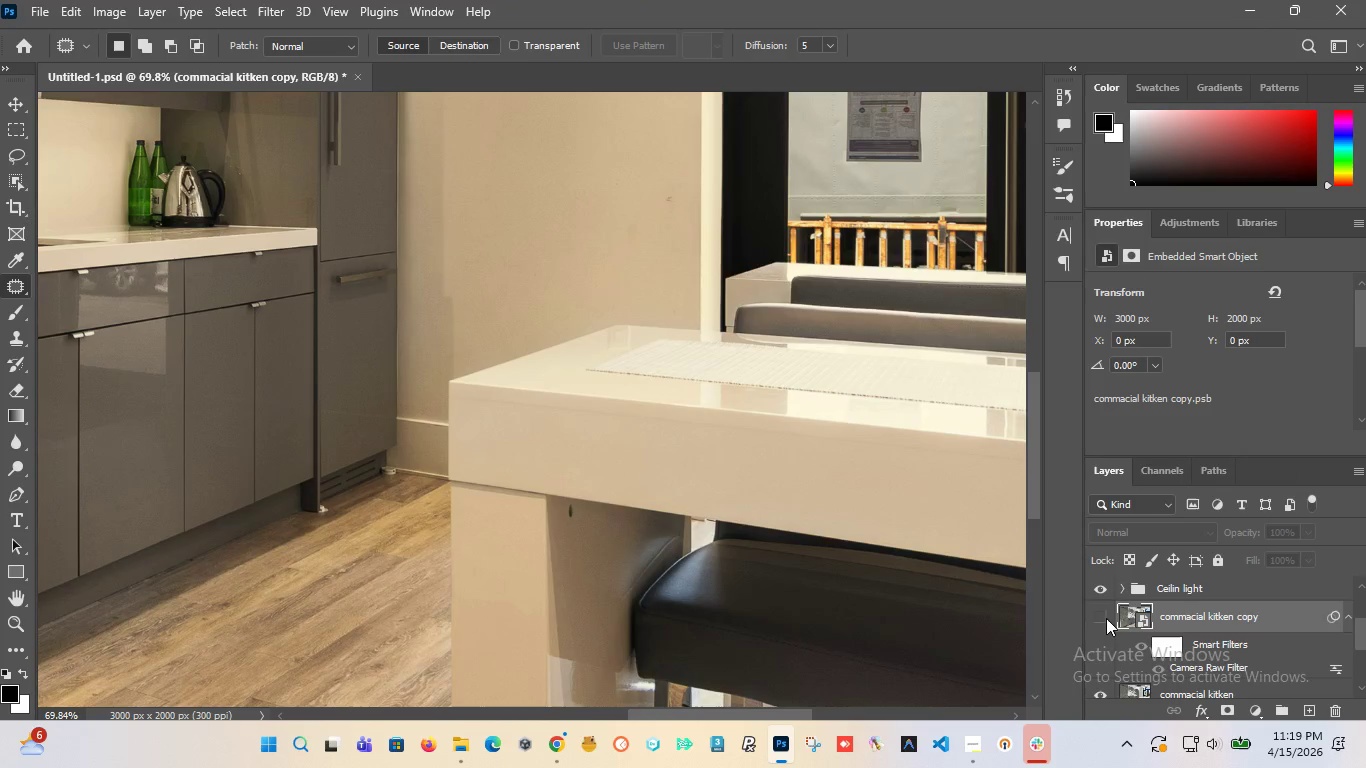 
left_click([1106, 618])
 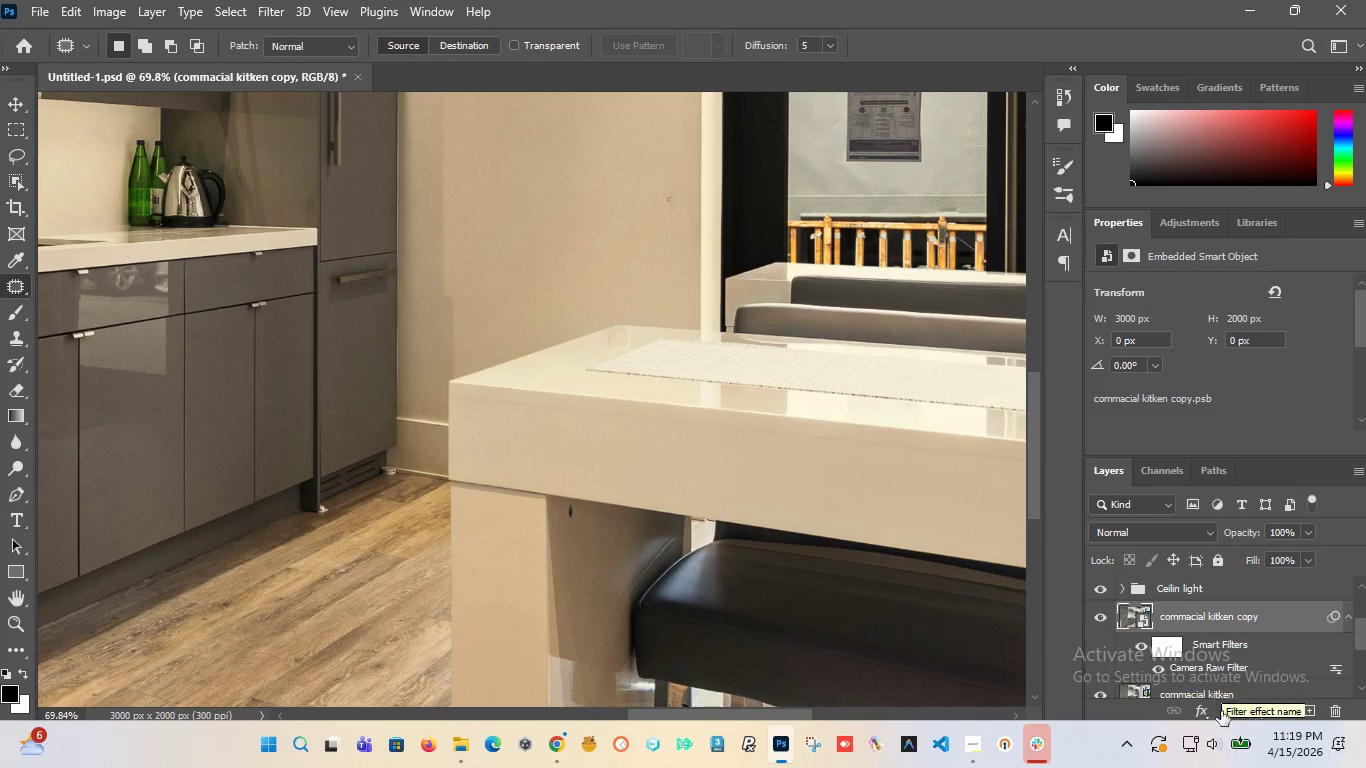 
left_click([1226, 710])
 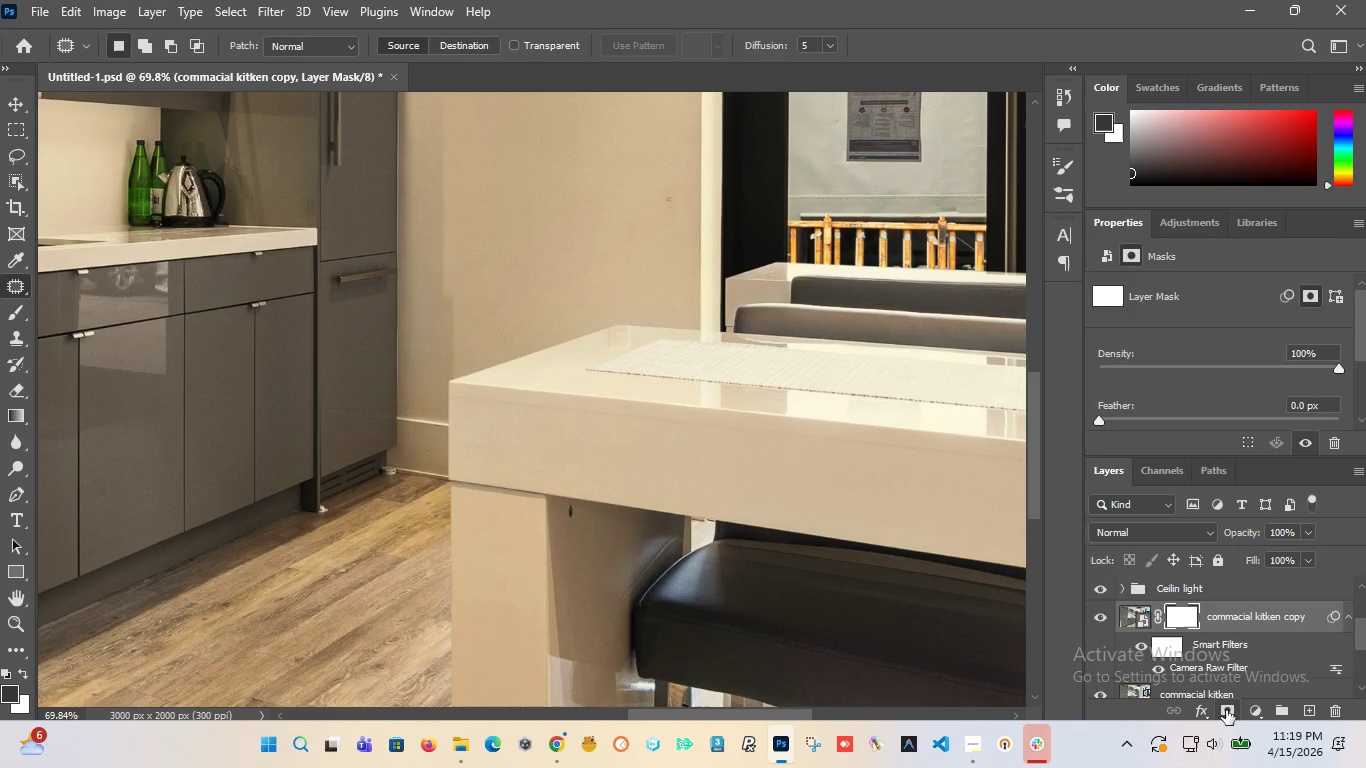 
key(Control+Z)
 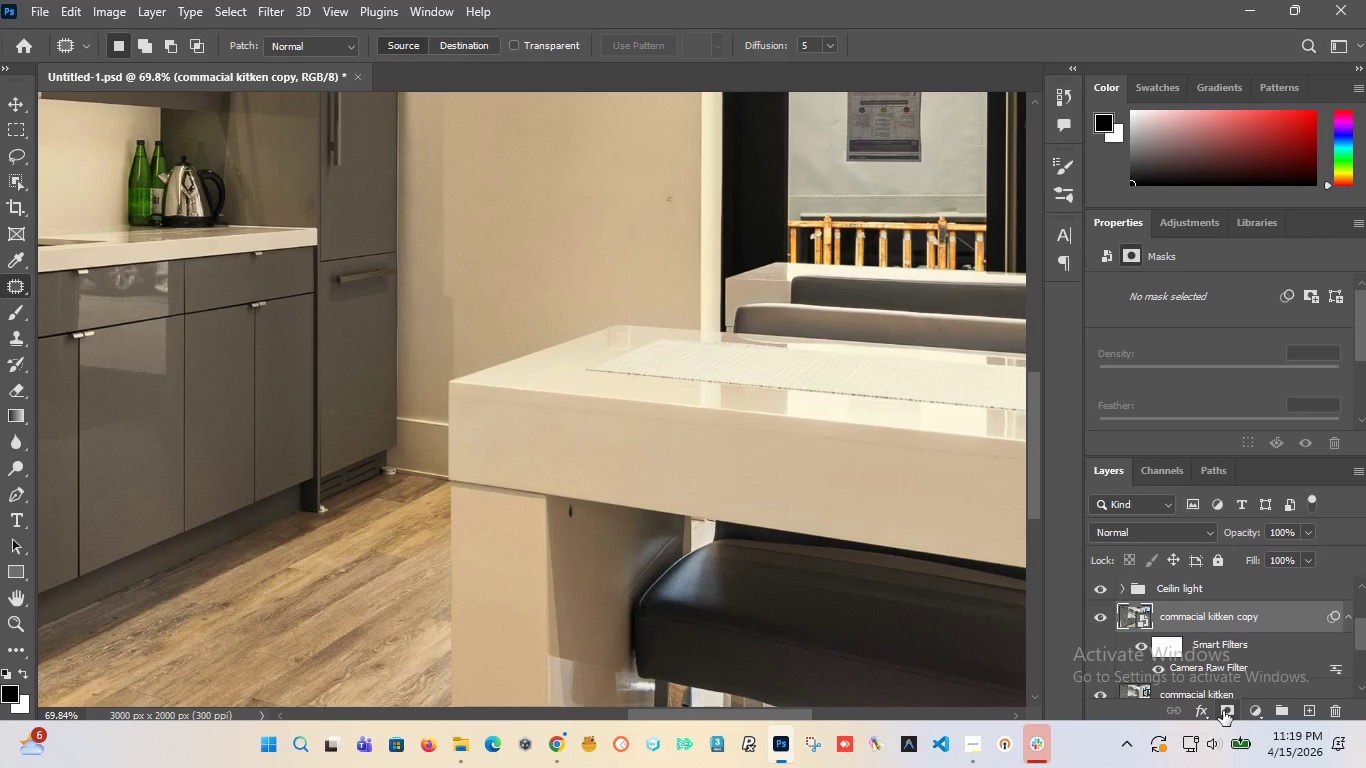 
hold_key(key=AltLeft, duration=1.16)
 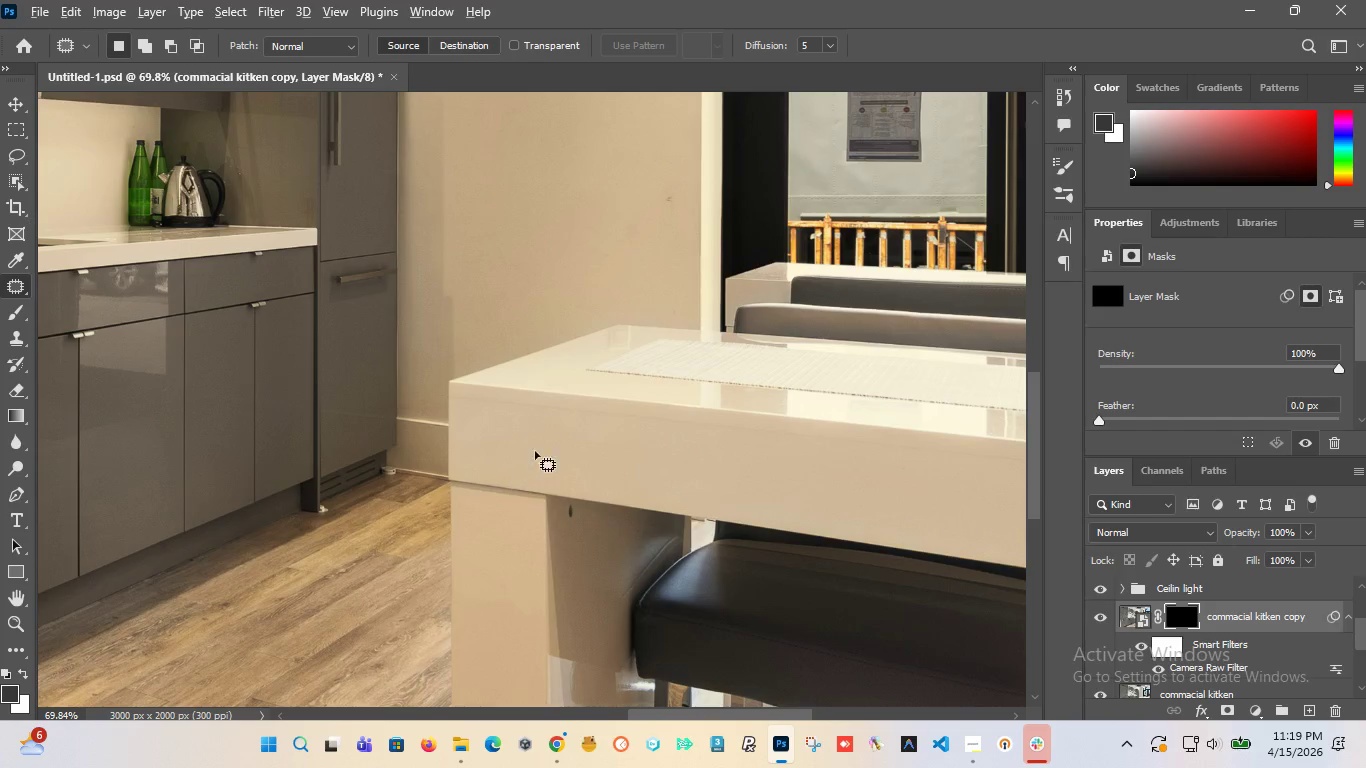 
hold_key(key=AltLeft, duration=1.53)
 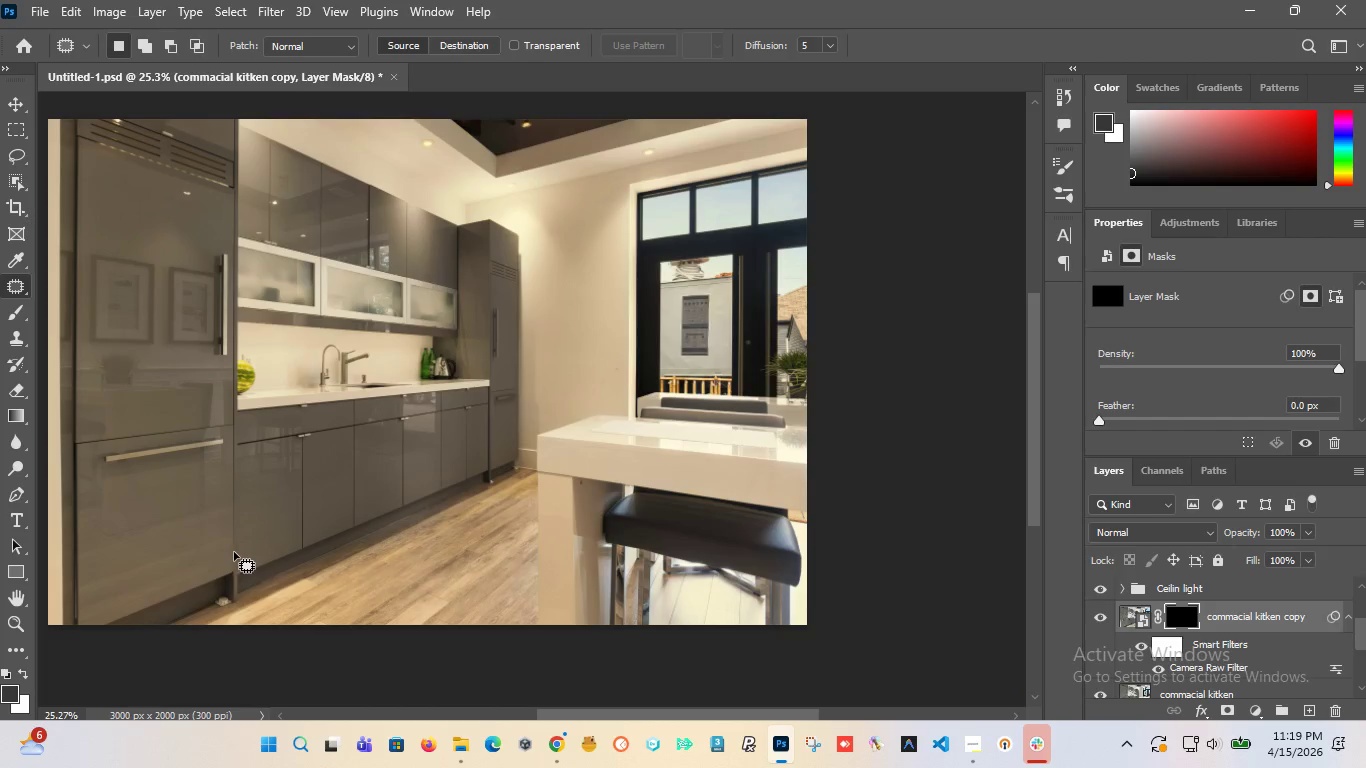 
key(Alt+AltLeft)
 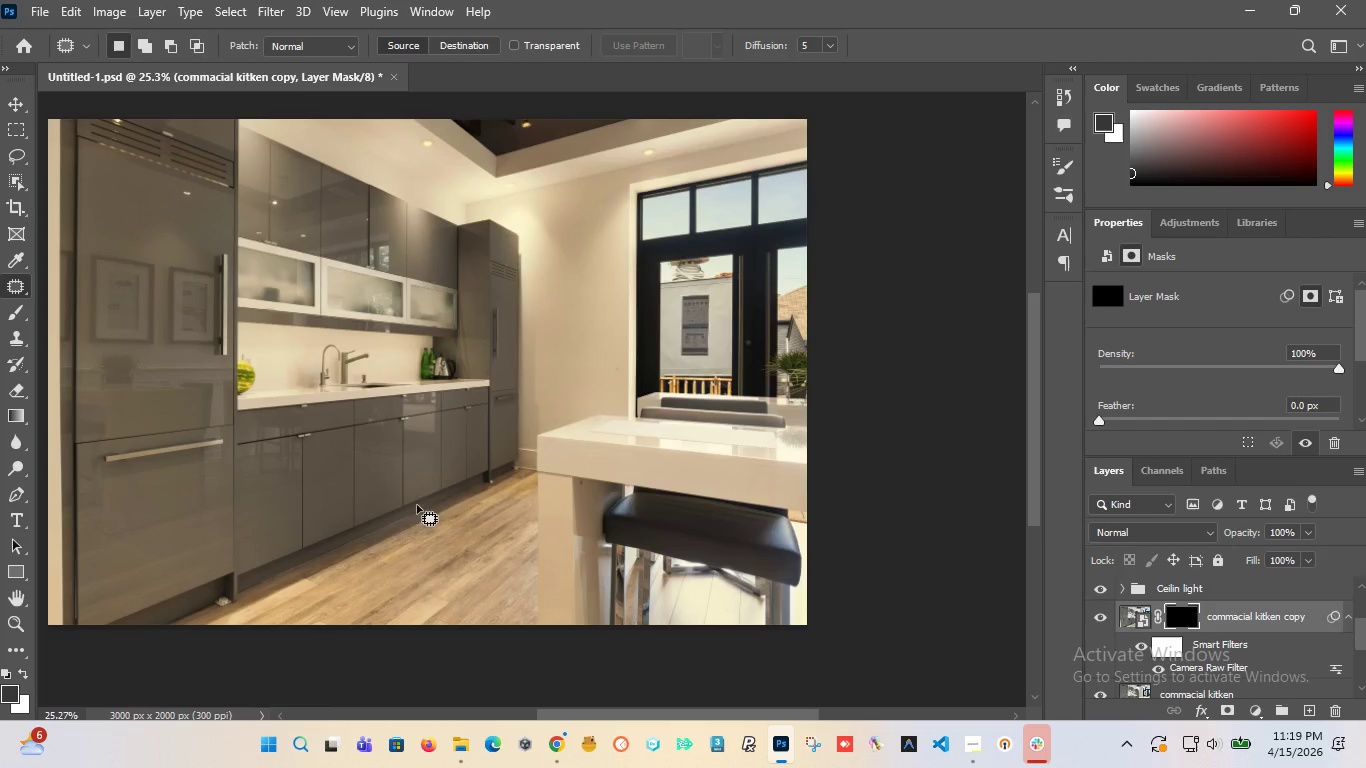 
key(Alt+AltLeft)
 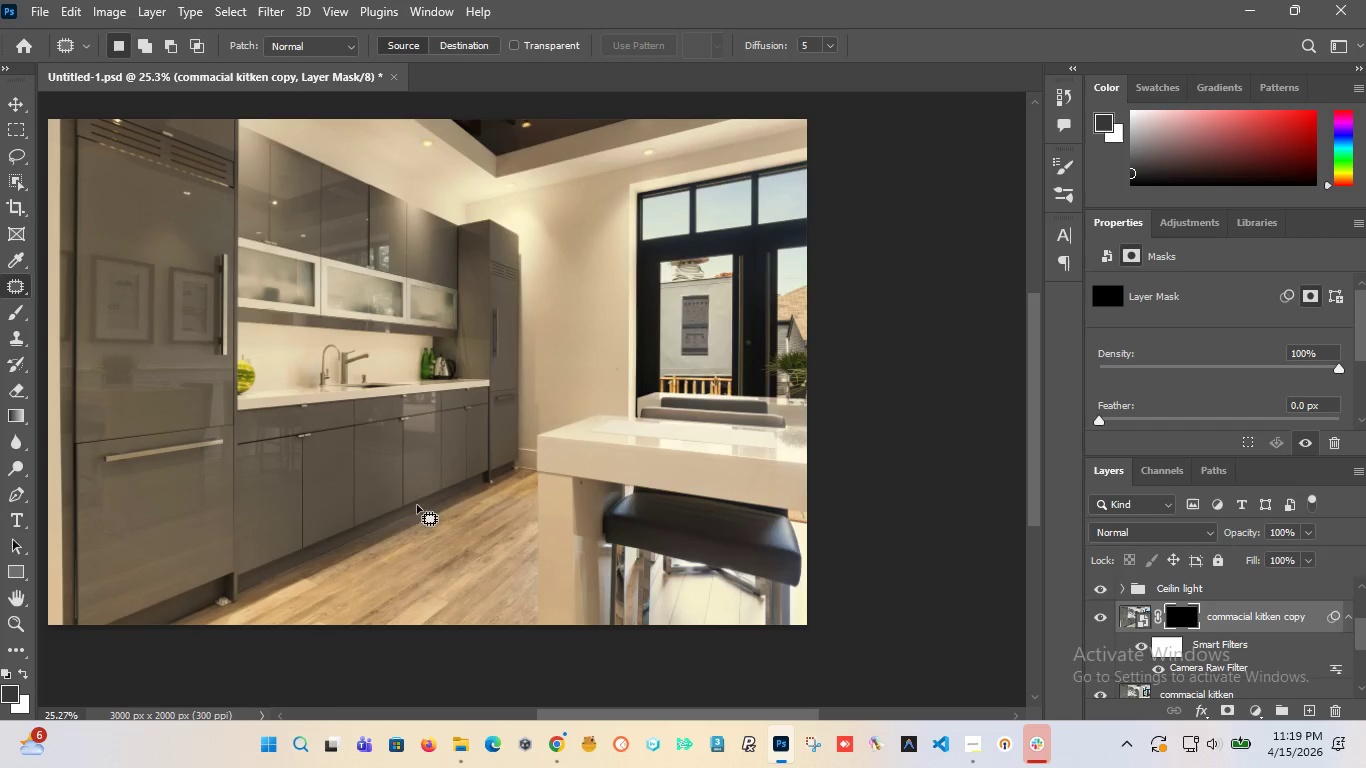 
key(Alt+AltLeft)
 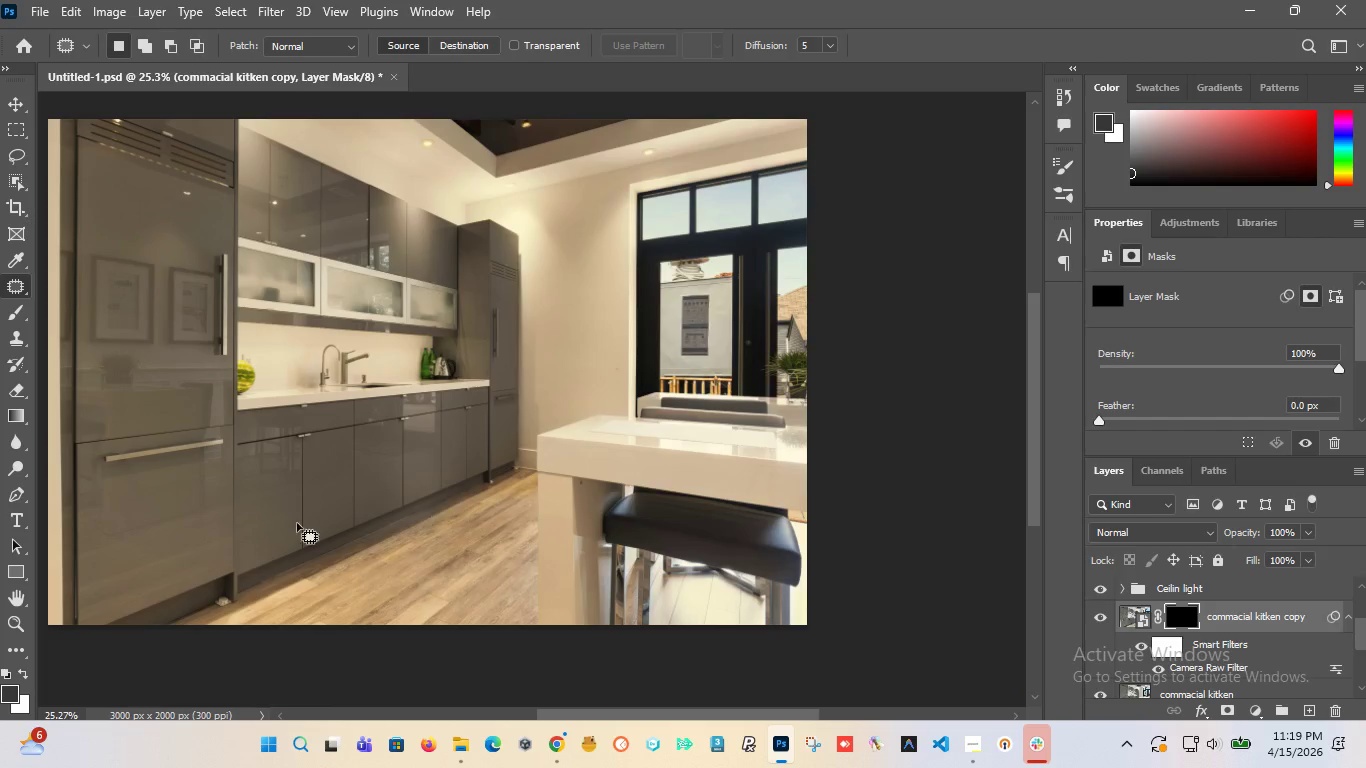 
key(Alt+AltLeft)
 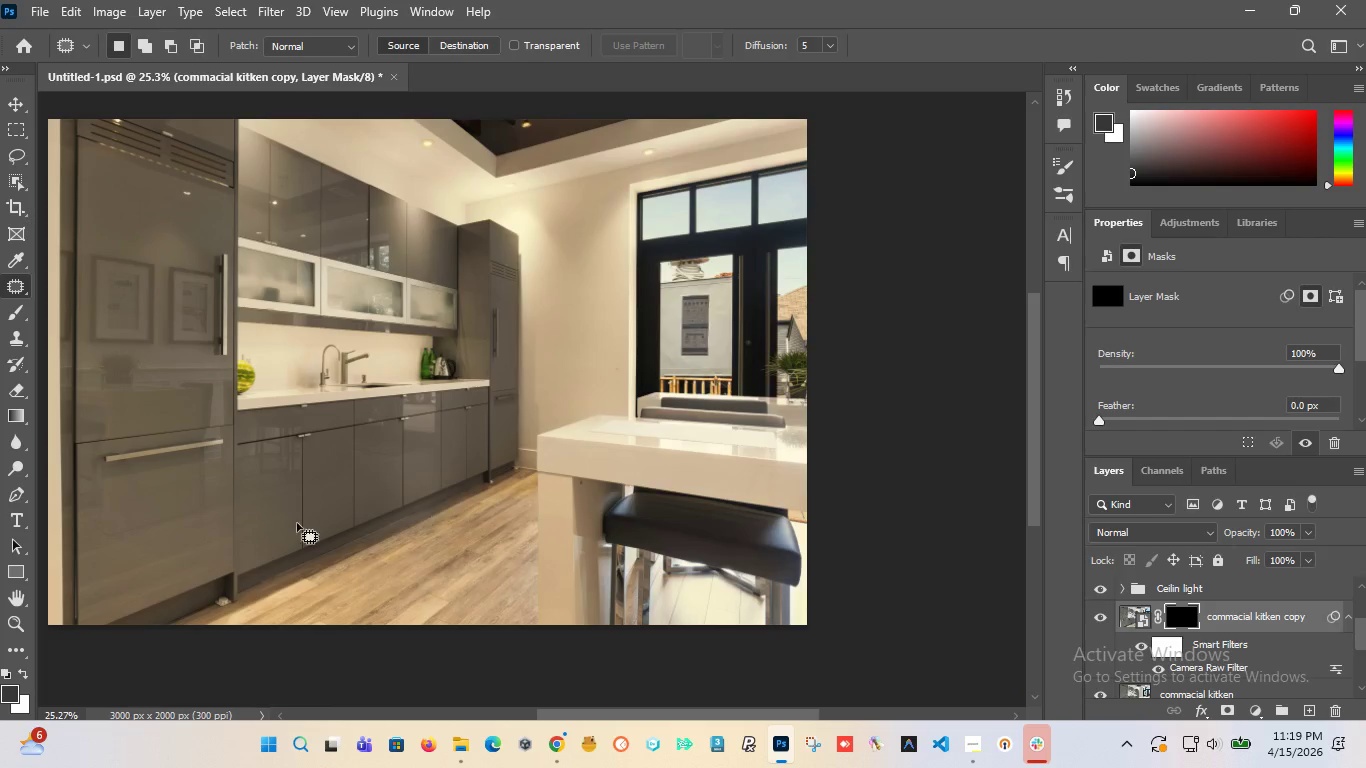 
key(Alt+AltLeft)
 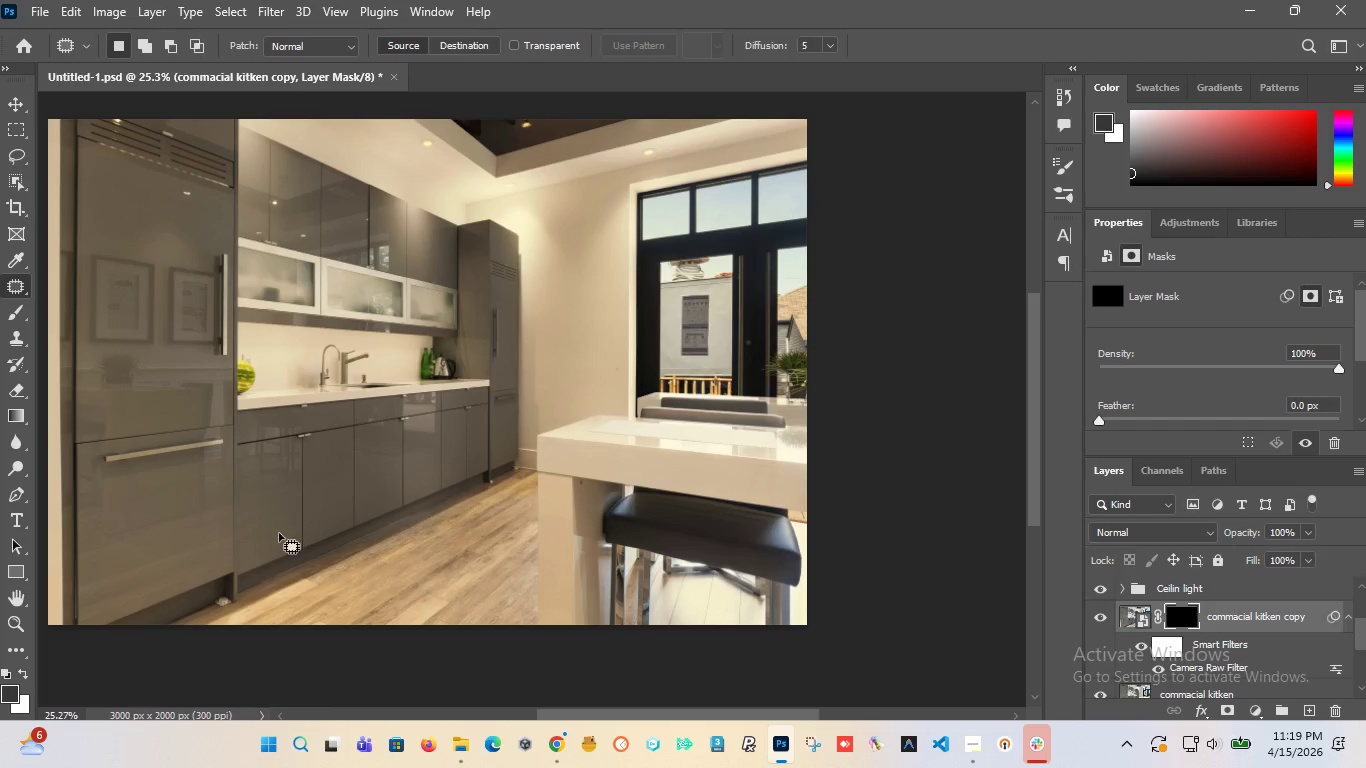 
key(Alt+AltLeft)
 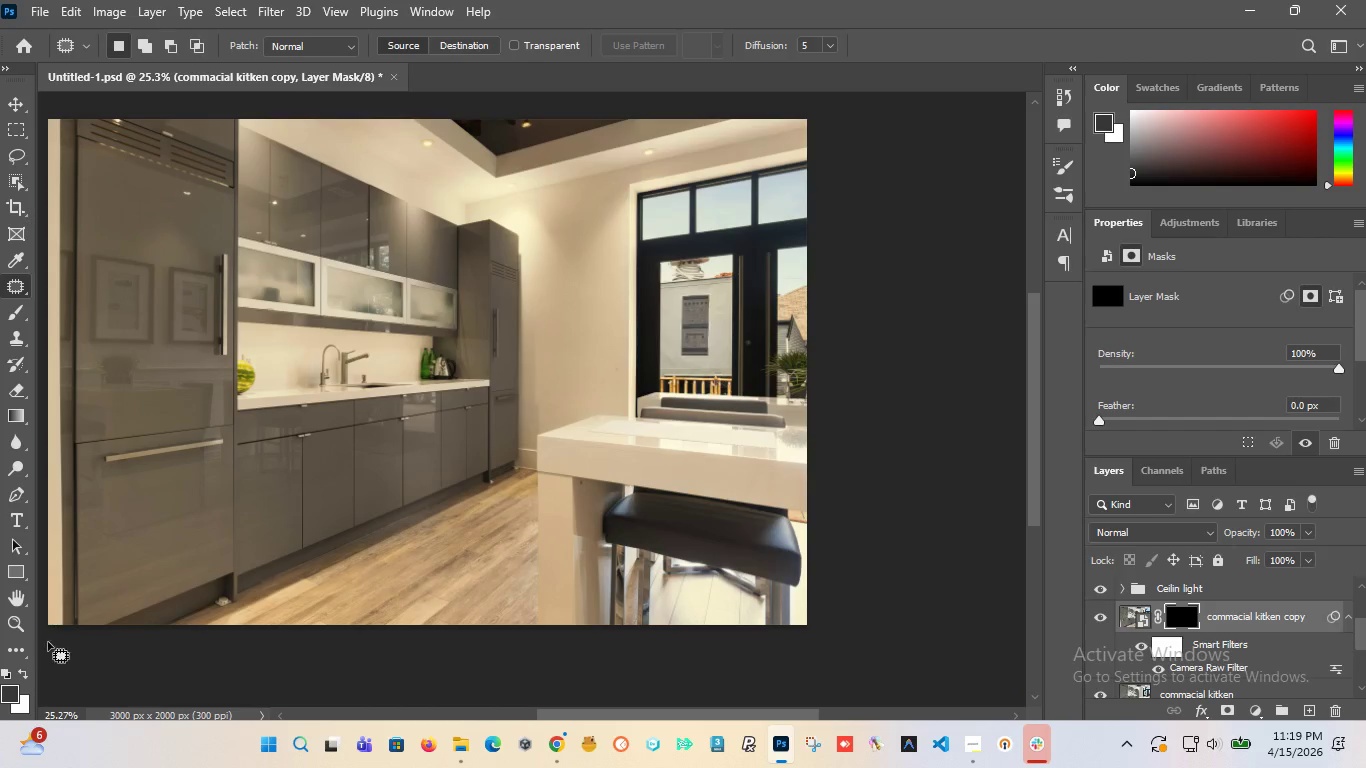 
scroll: coordinate [587, 469], scroll_direction: down, amount: 11.0
 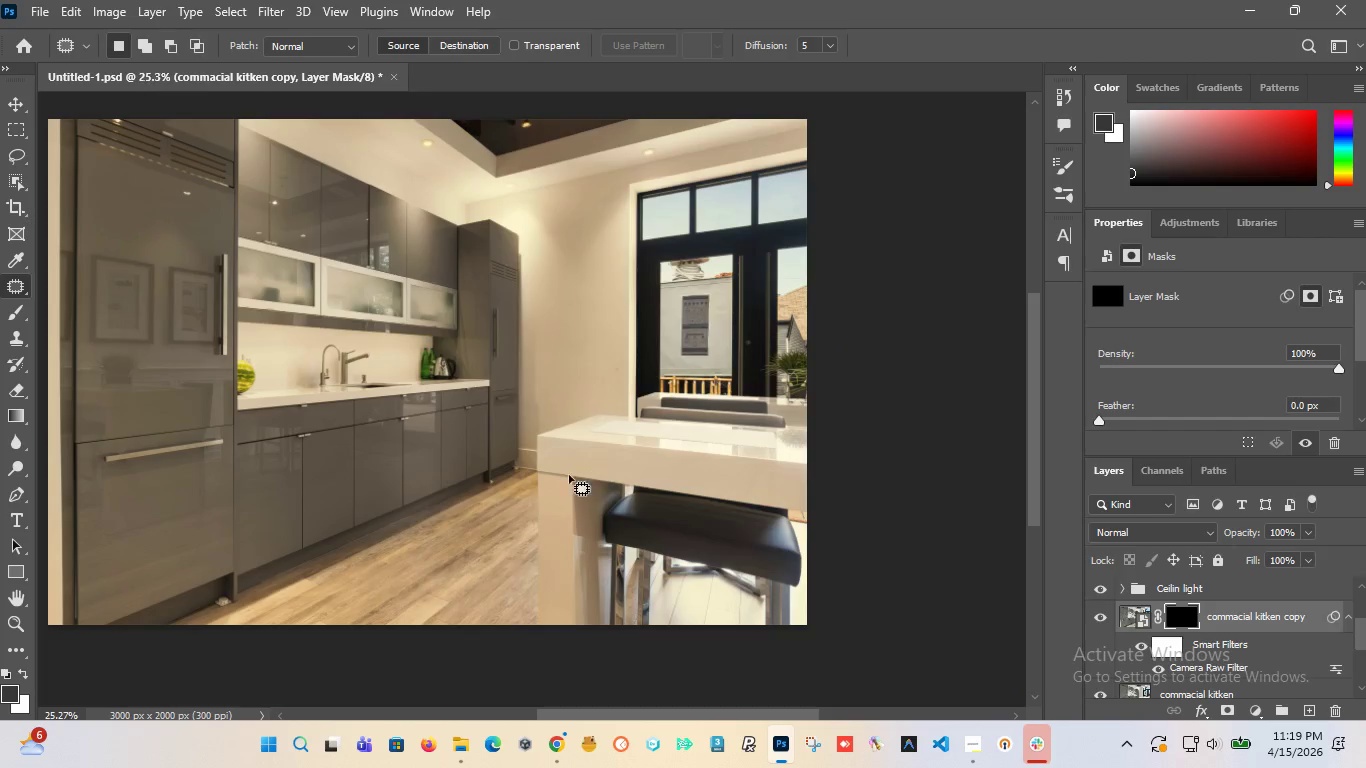 
key(X)
 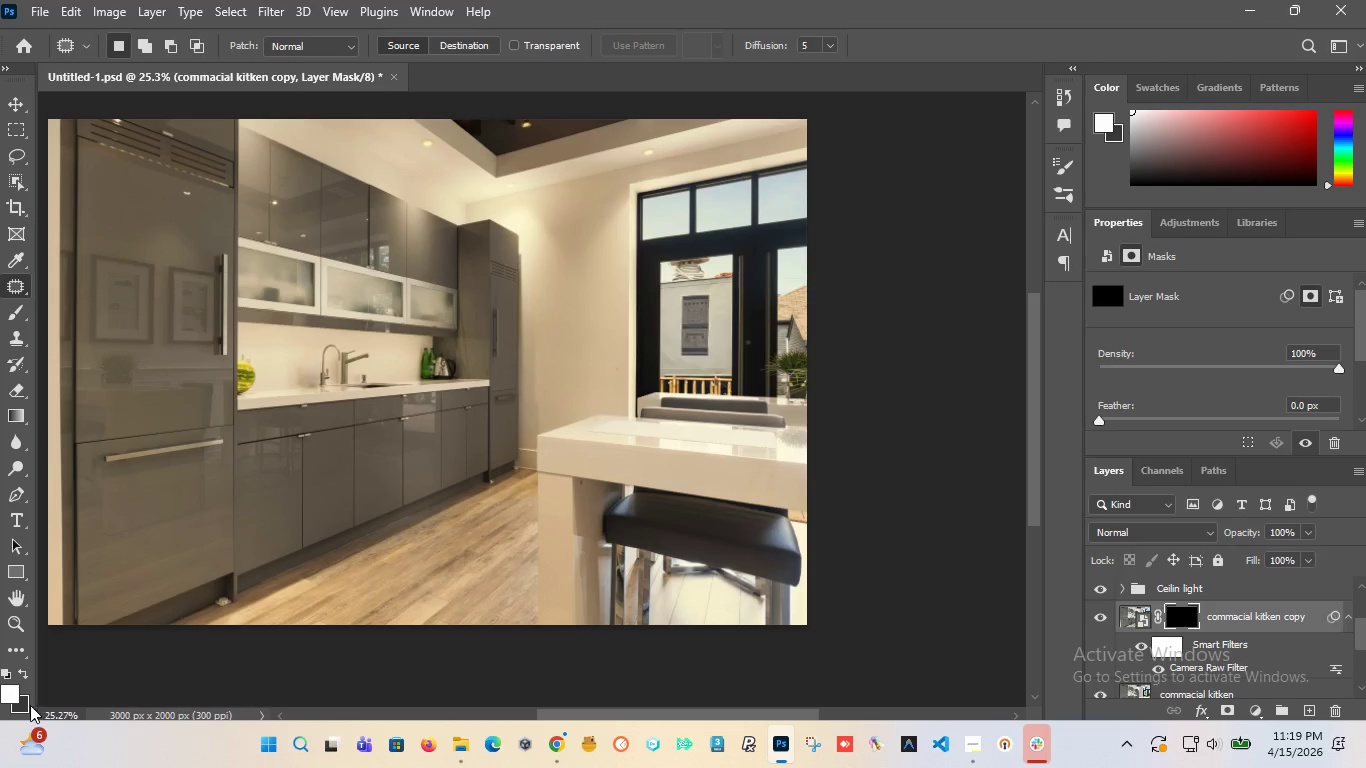 
left_click([25, 705])
 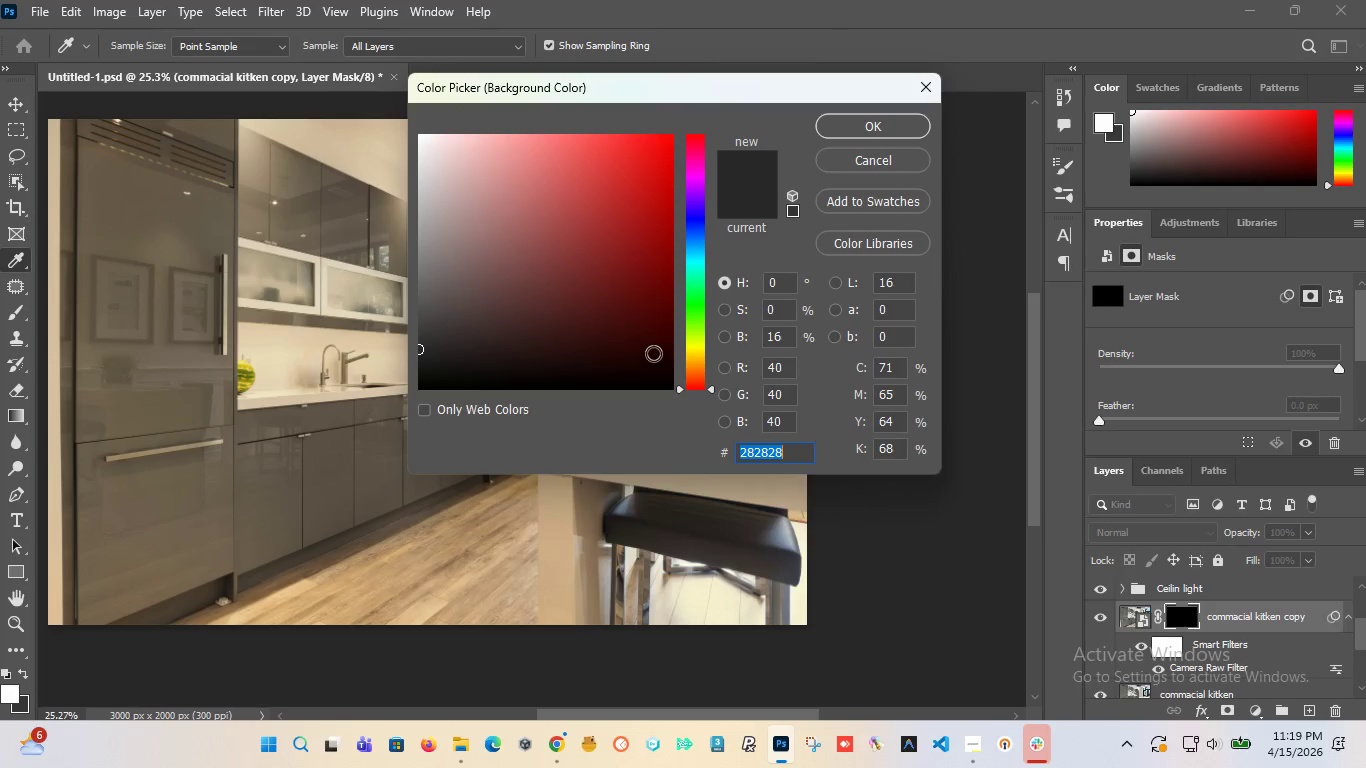 
left_click_drag(start_coordinate=[587, 312], to_coordinate=[184, 514])
 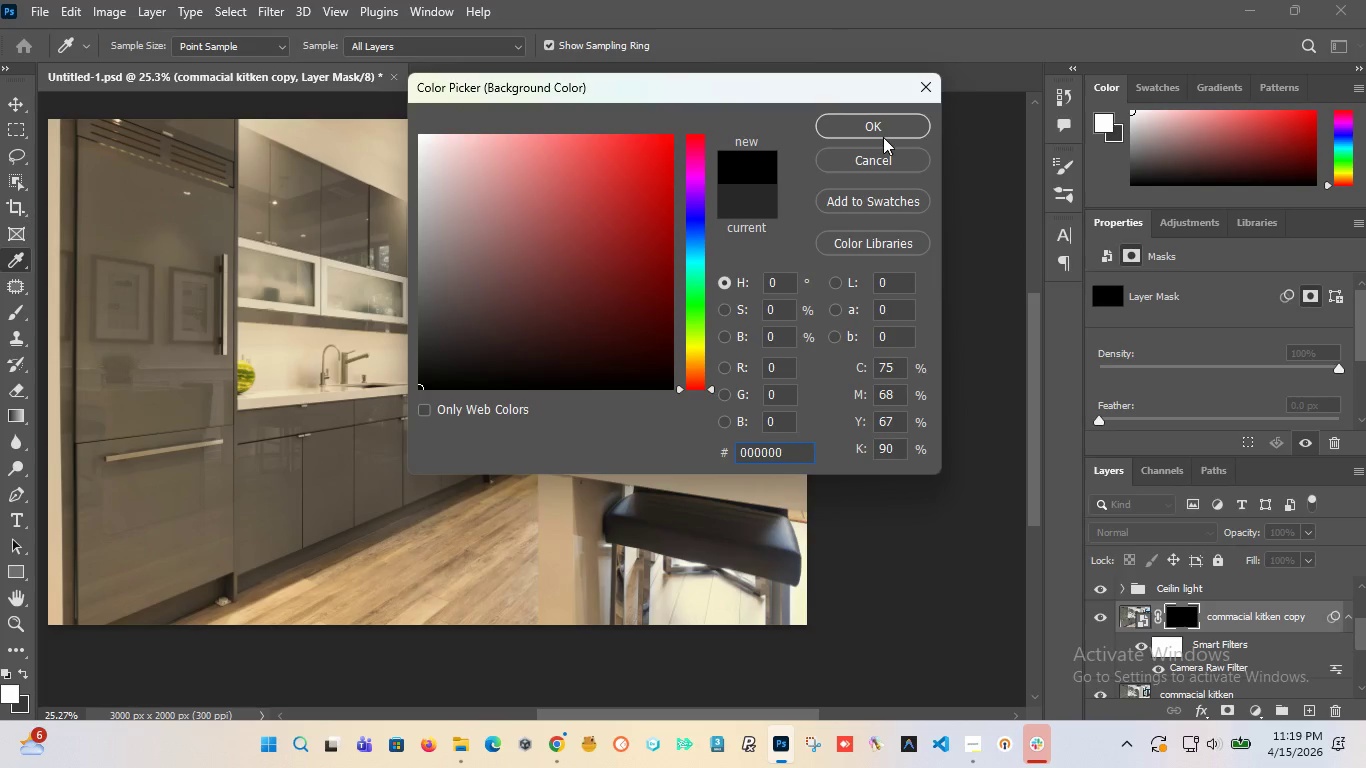 
left_click([883, 137])
 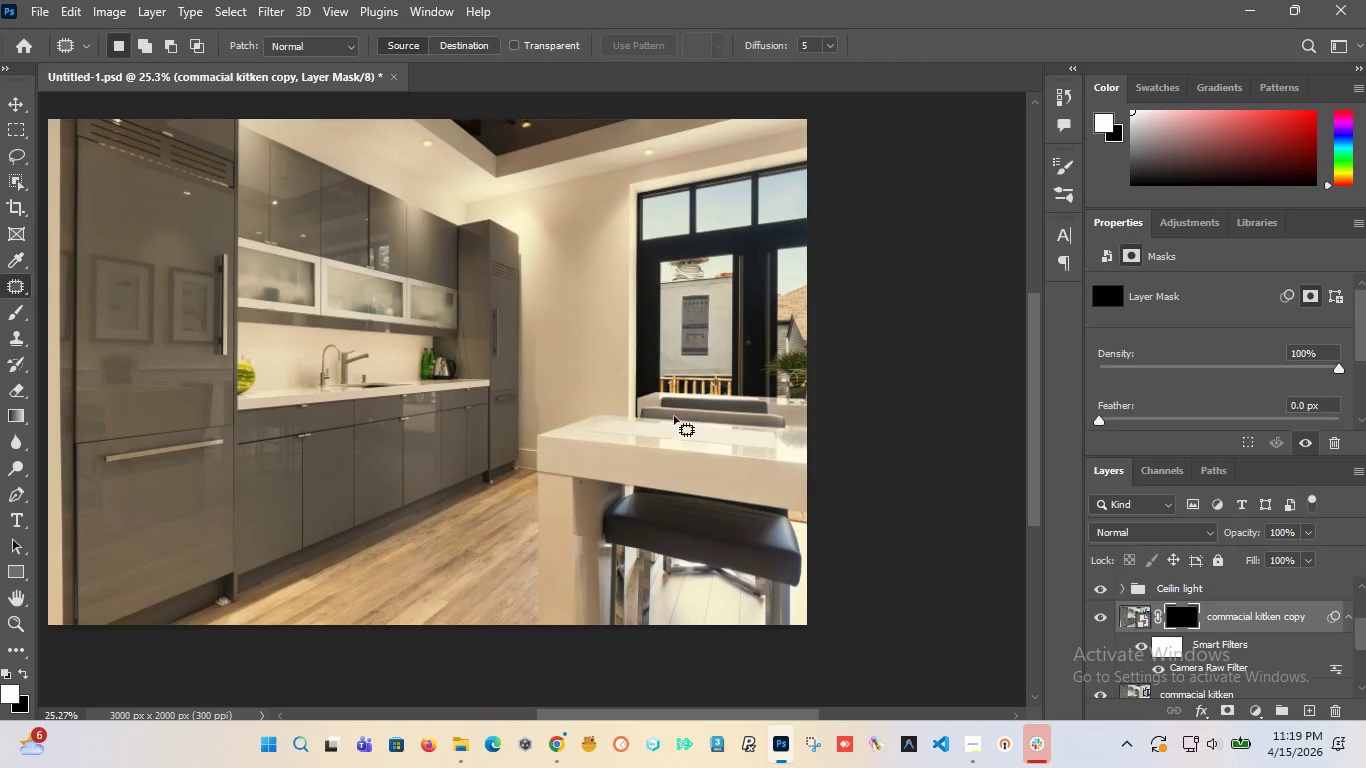 
hold_key(key=AltLeft, duration=1.06)
scroll: coordinate [724, 571], scroll_direction: up, amount: 8.0
 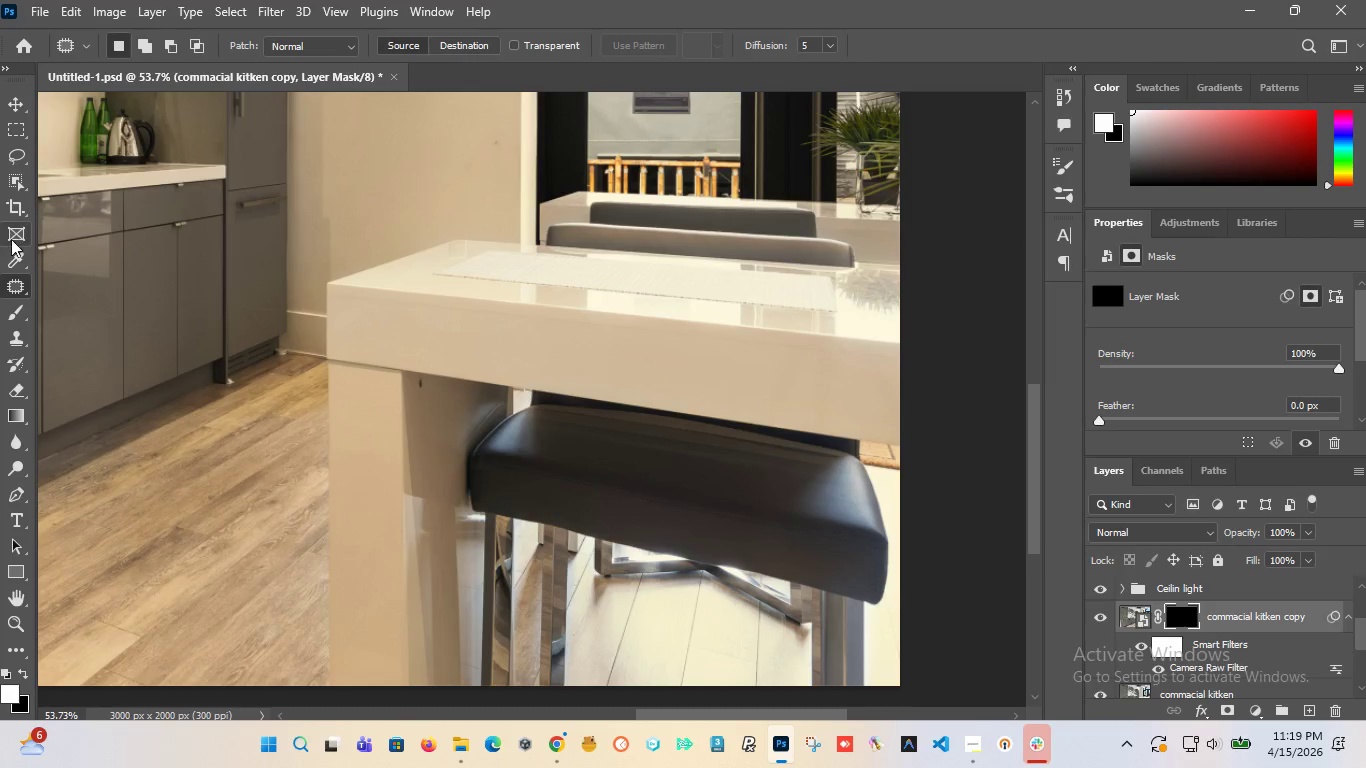 
left_click([20, 318])
 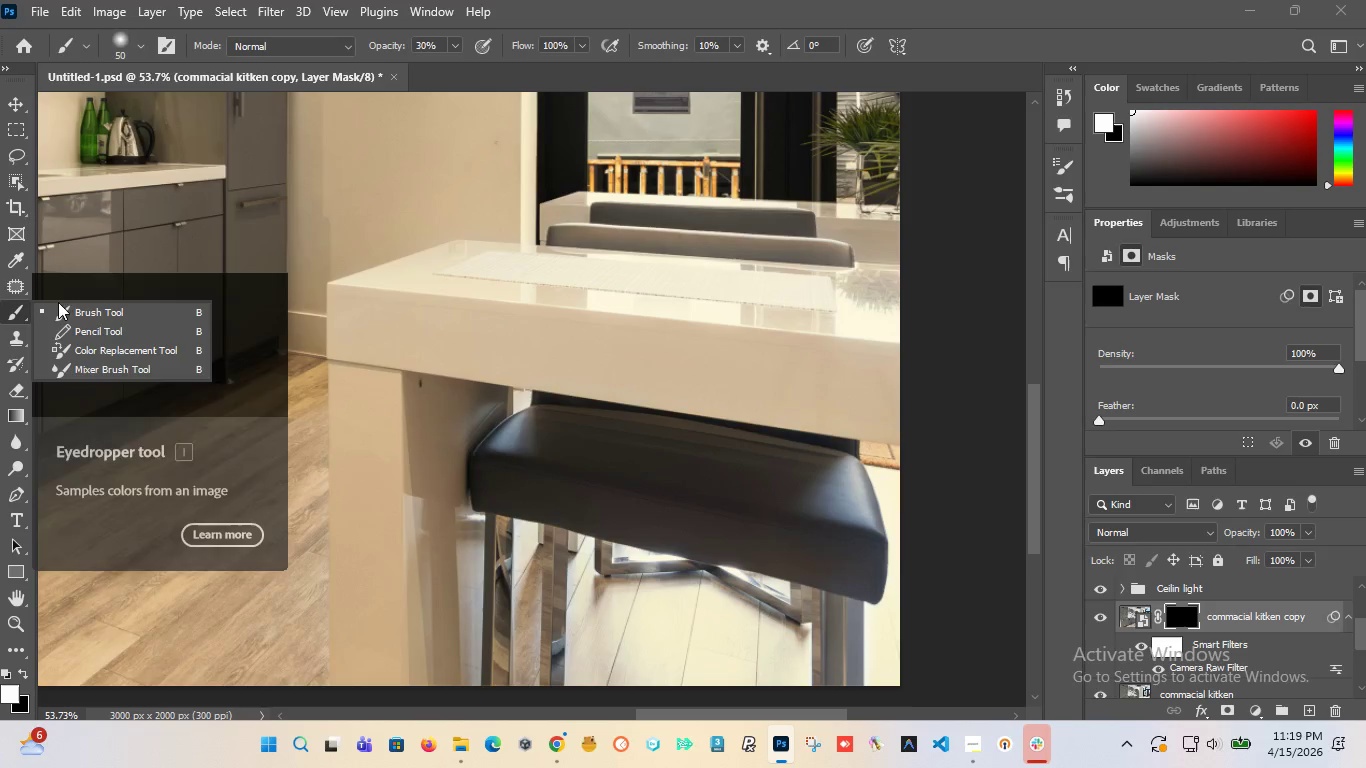 
left_click([75, 315])
 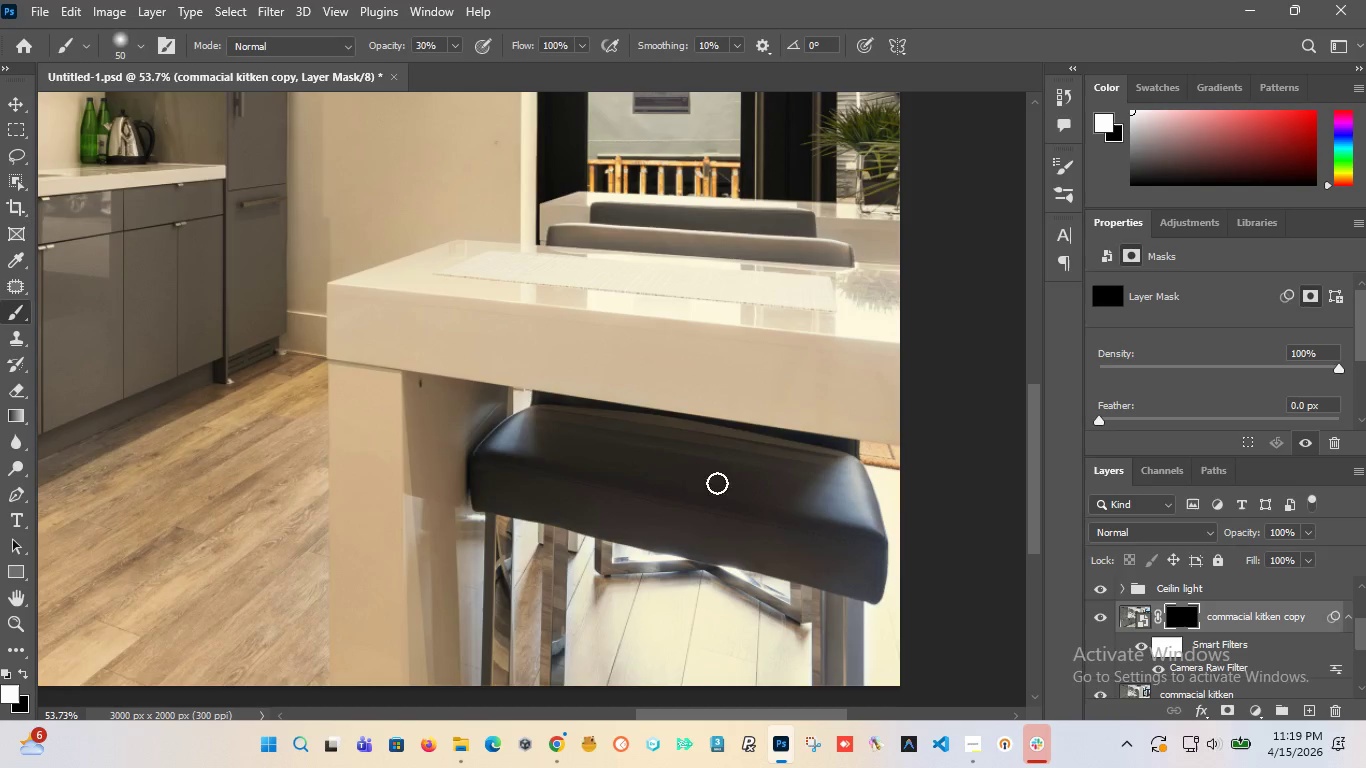 
hold_key(key=AltLeft, duration=1.5)
 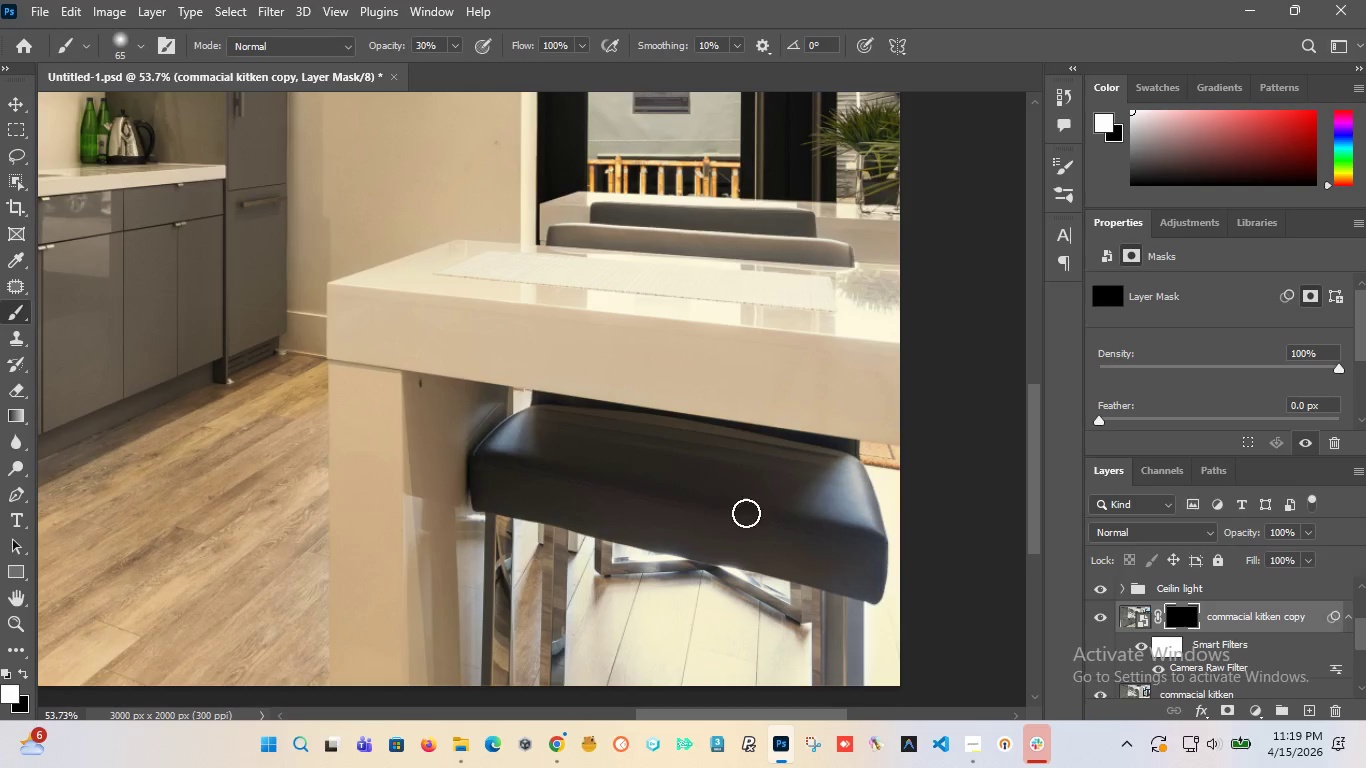 
hold_key(key=AltLeft, duration=0.81)
scroll: coordinate [830, 539], scroll_direction: up, amount: 5.0
 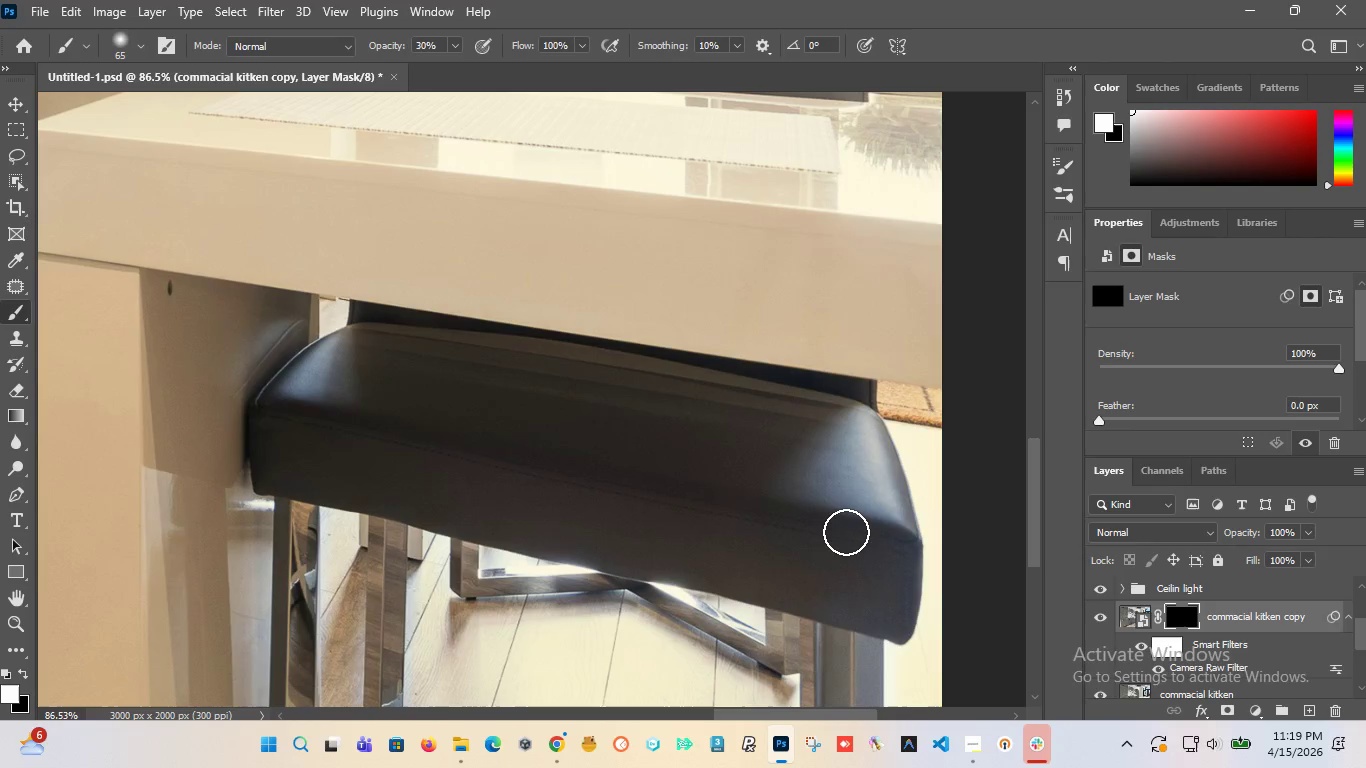 
left_click_drag(start_coordinate=[848, 532], to_coordinate=[952, 487])
 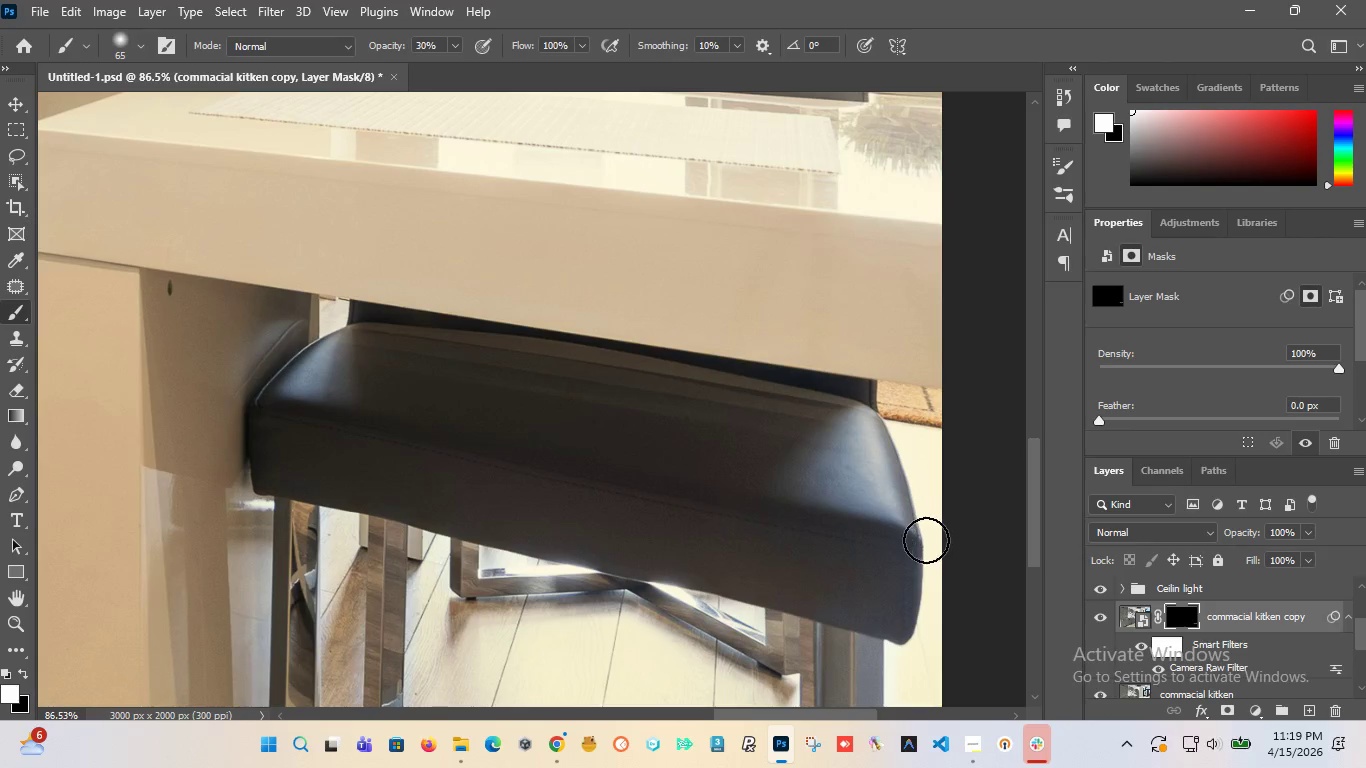 
key(Control+Z)
 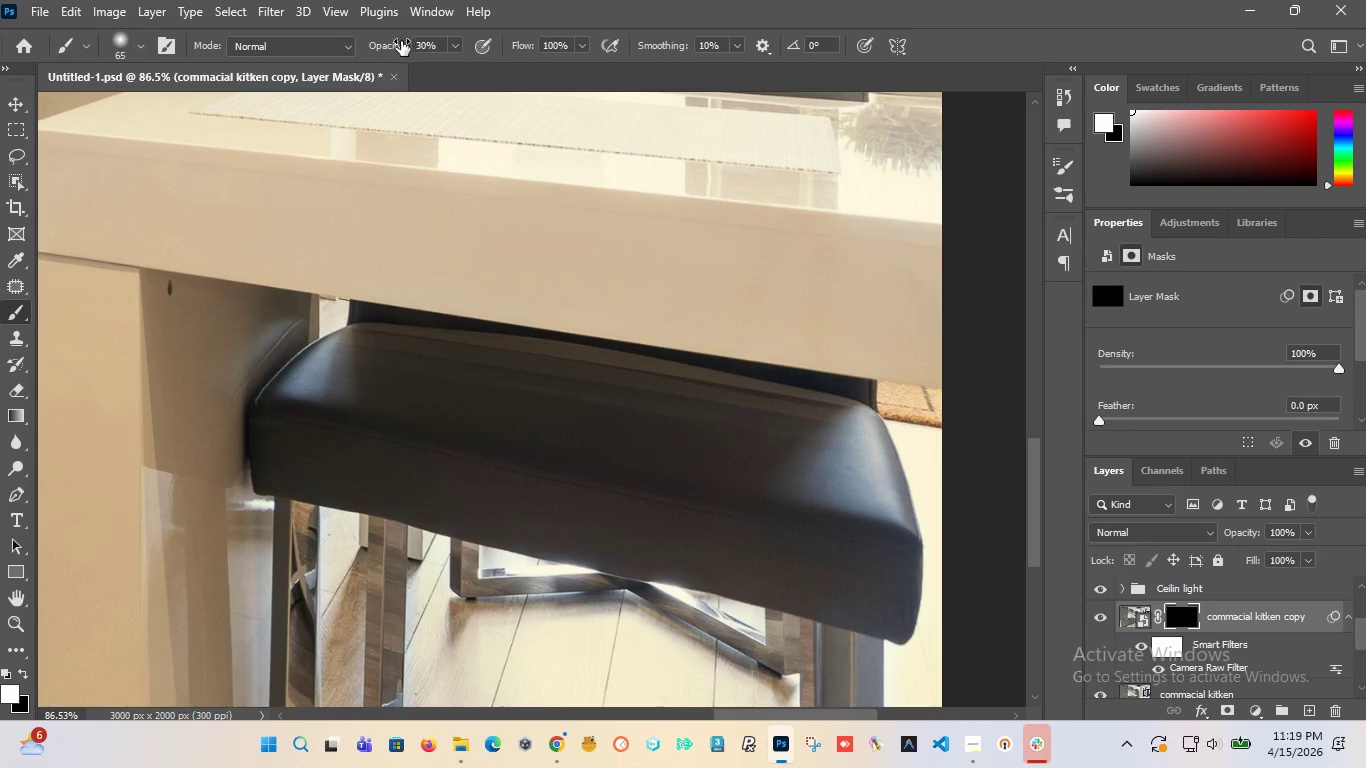 
left_click_drag(start_coordinate=[396, 43], to_coordinate=[674, 86])
 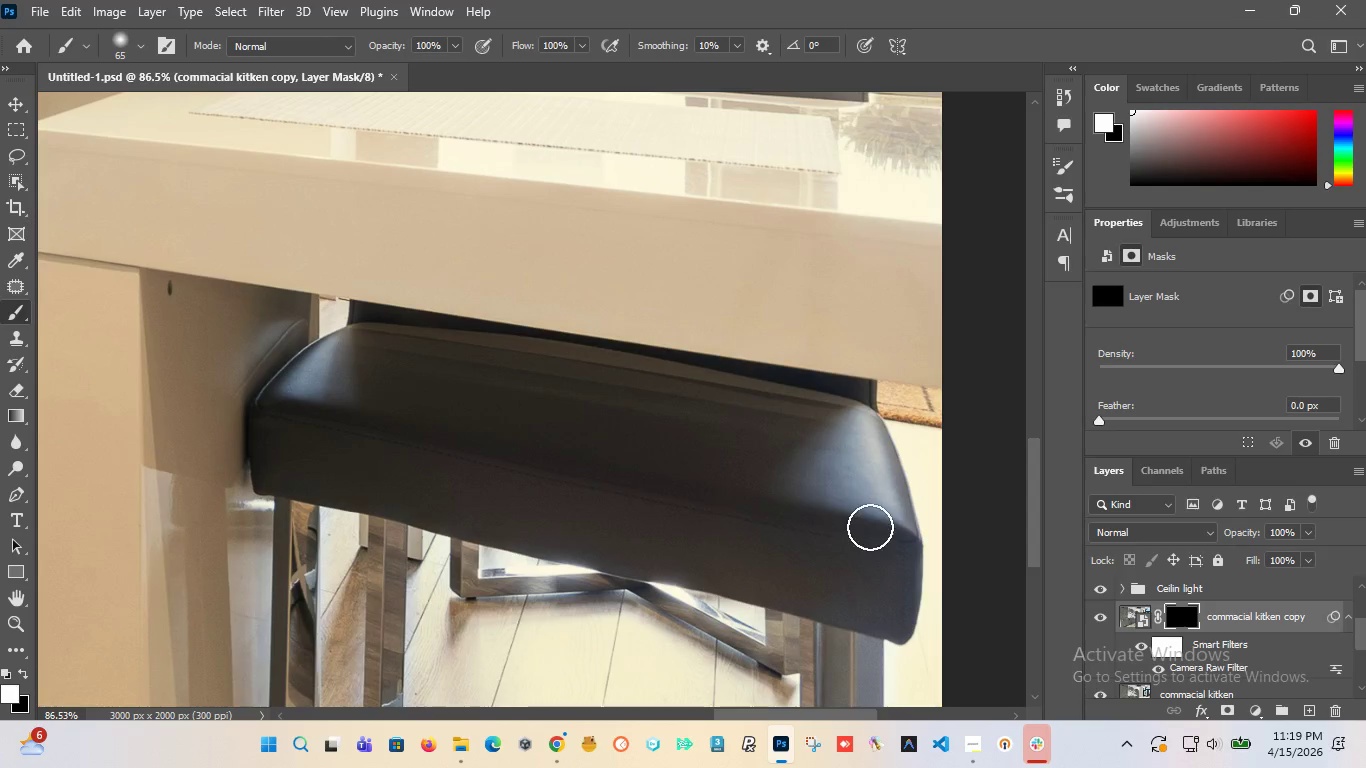 
left_click_drag(start_coordinate=[872, 524], to_coordinate=[593, 456])
 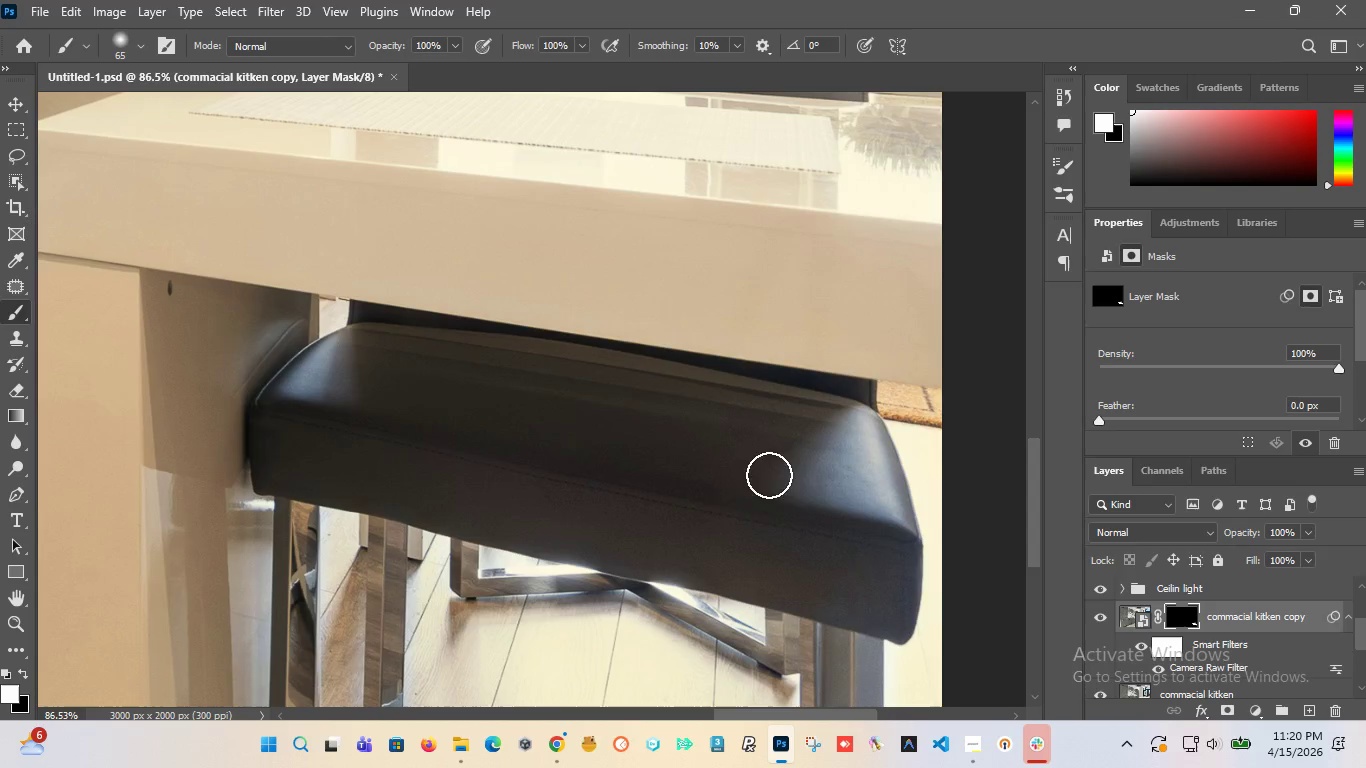 
left_click_drag(start_coordinate=[796, 495], to_coordinate=[869, 514])
 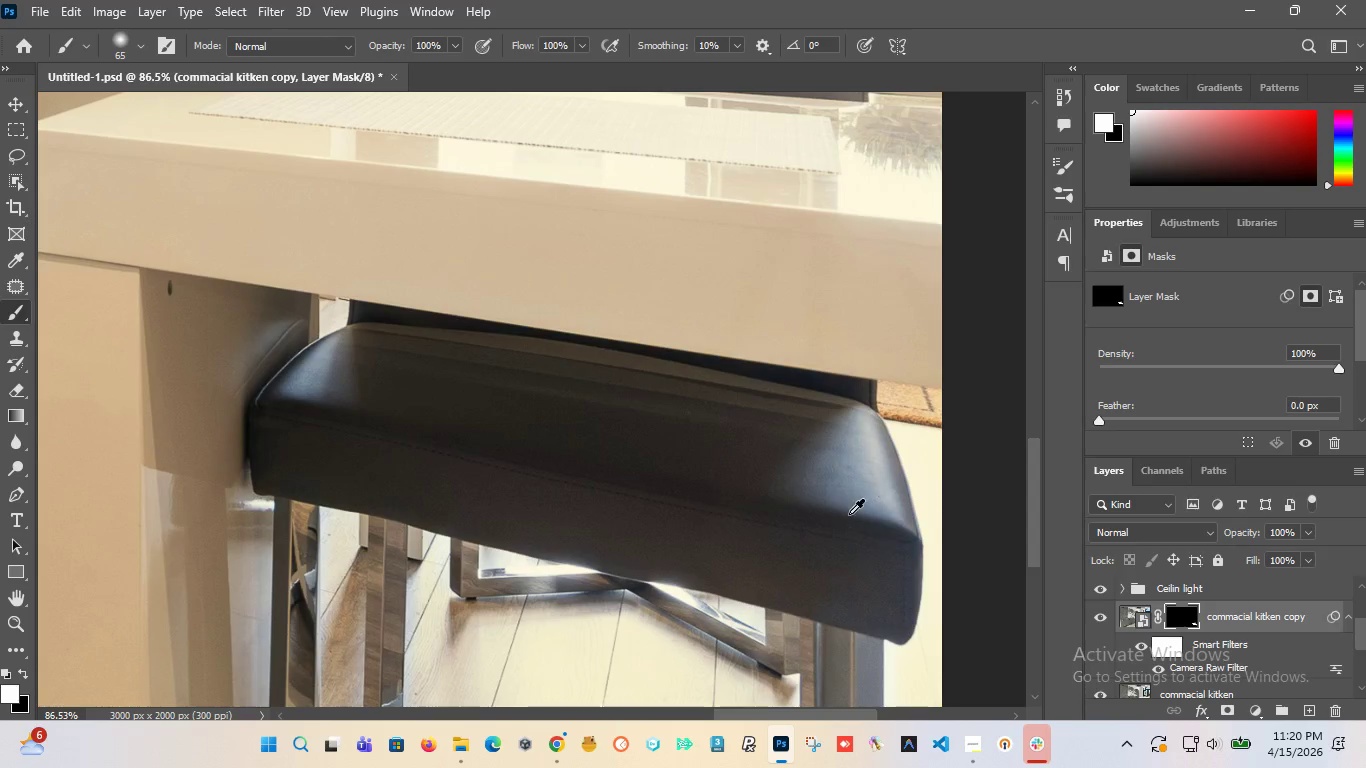 
hold_key(key=AltLeft, duration=0.86)
scroll: coordinate [759, 376], scroll_direction: down, amount: 7.0
 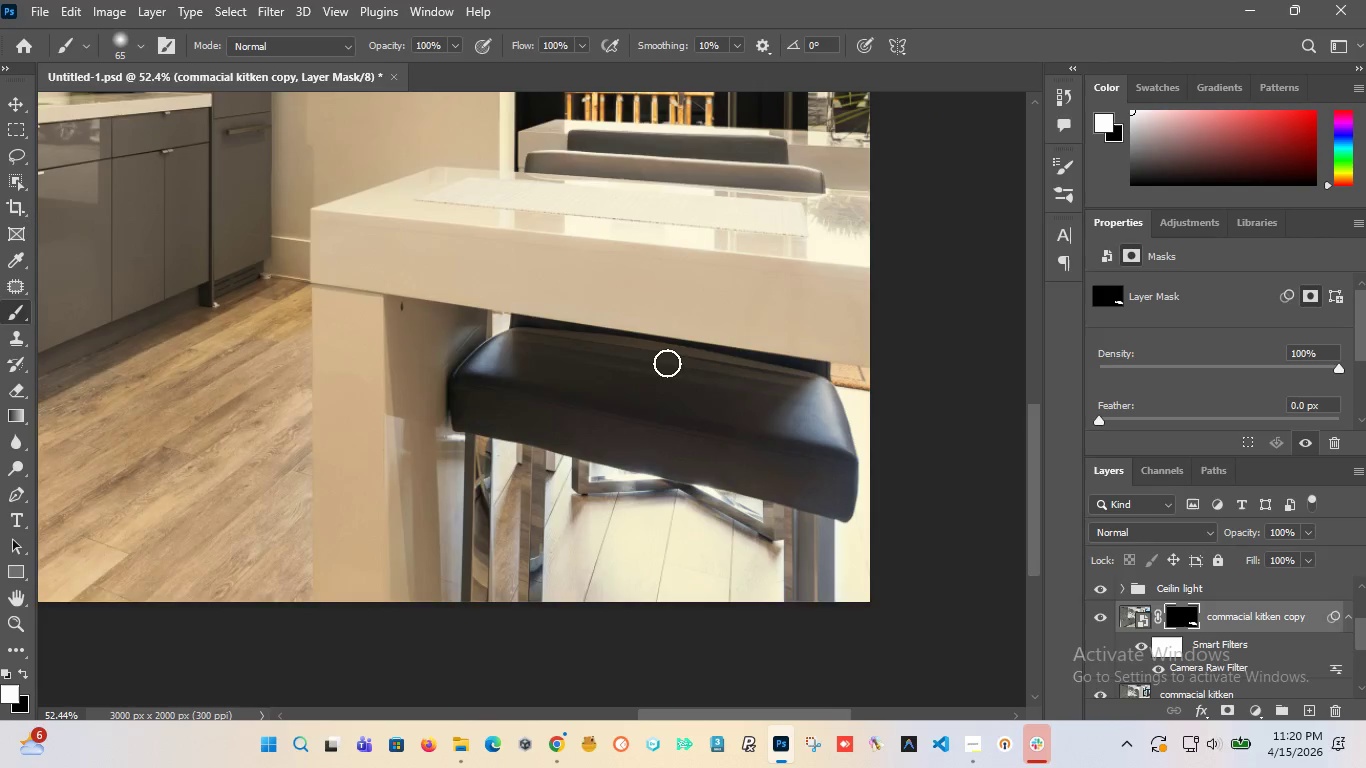 
hold_key(key=AltLeft, duration=1.51)
scroll: coordinate [667, 372], scroll_direction: down, amount: 10.0
 